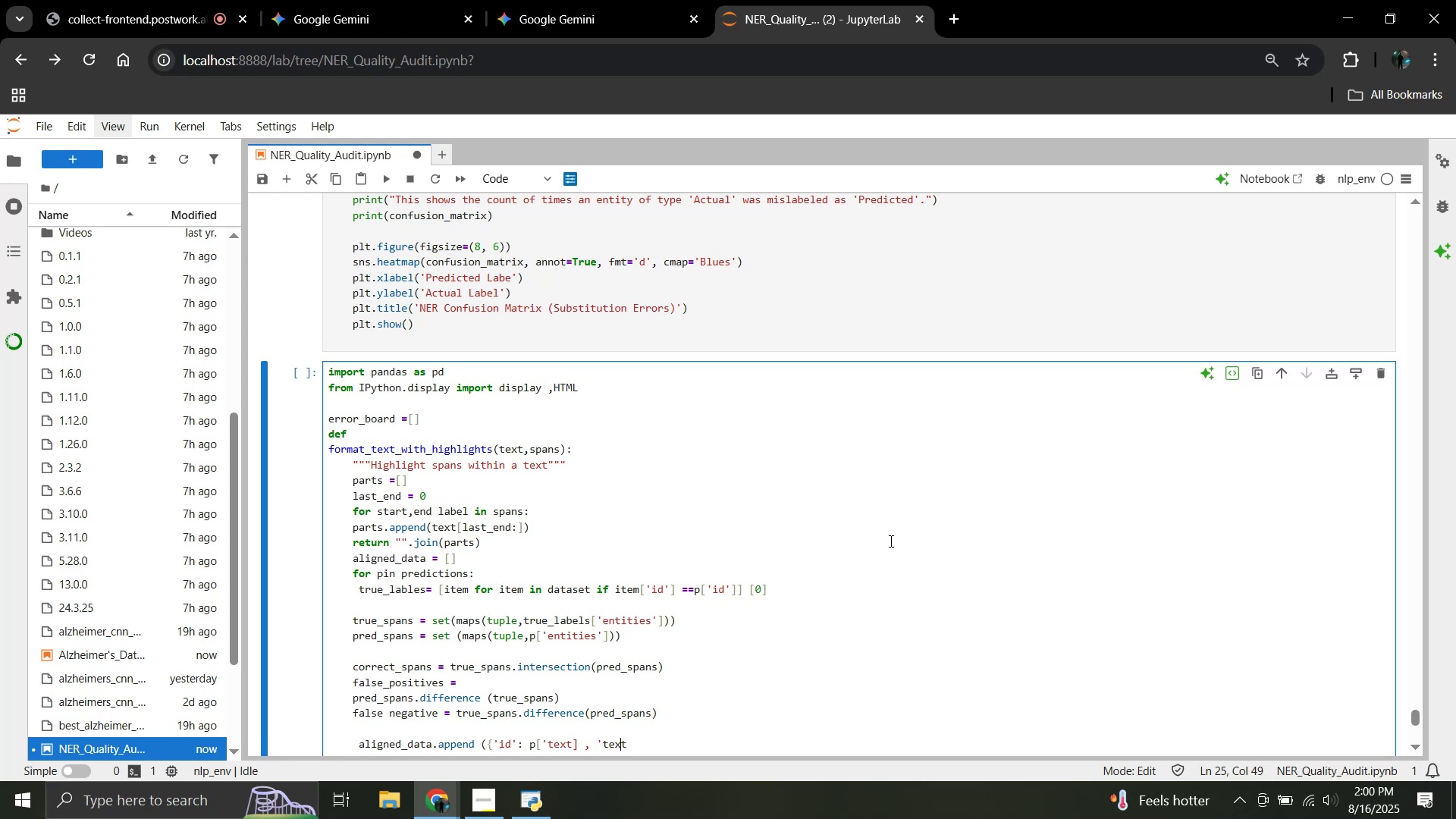 
key(ArrowRight)
 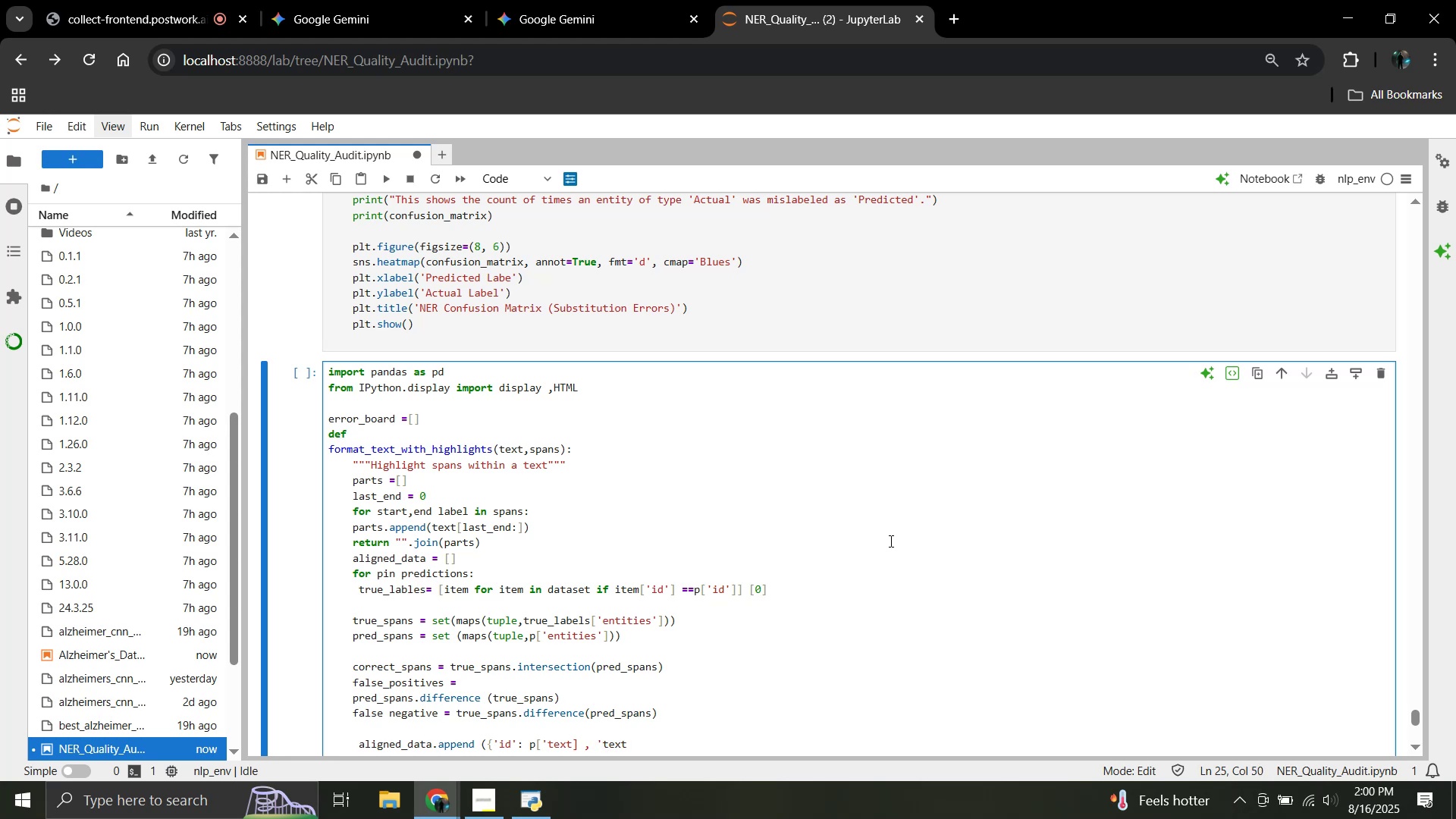 
key(Quote)
 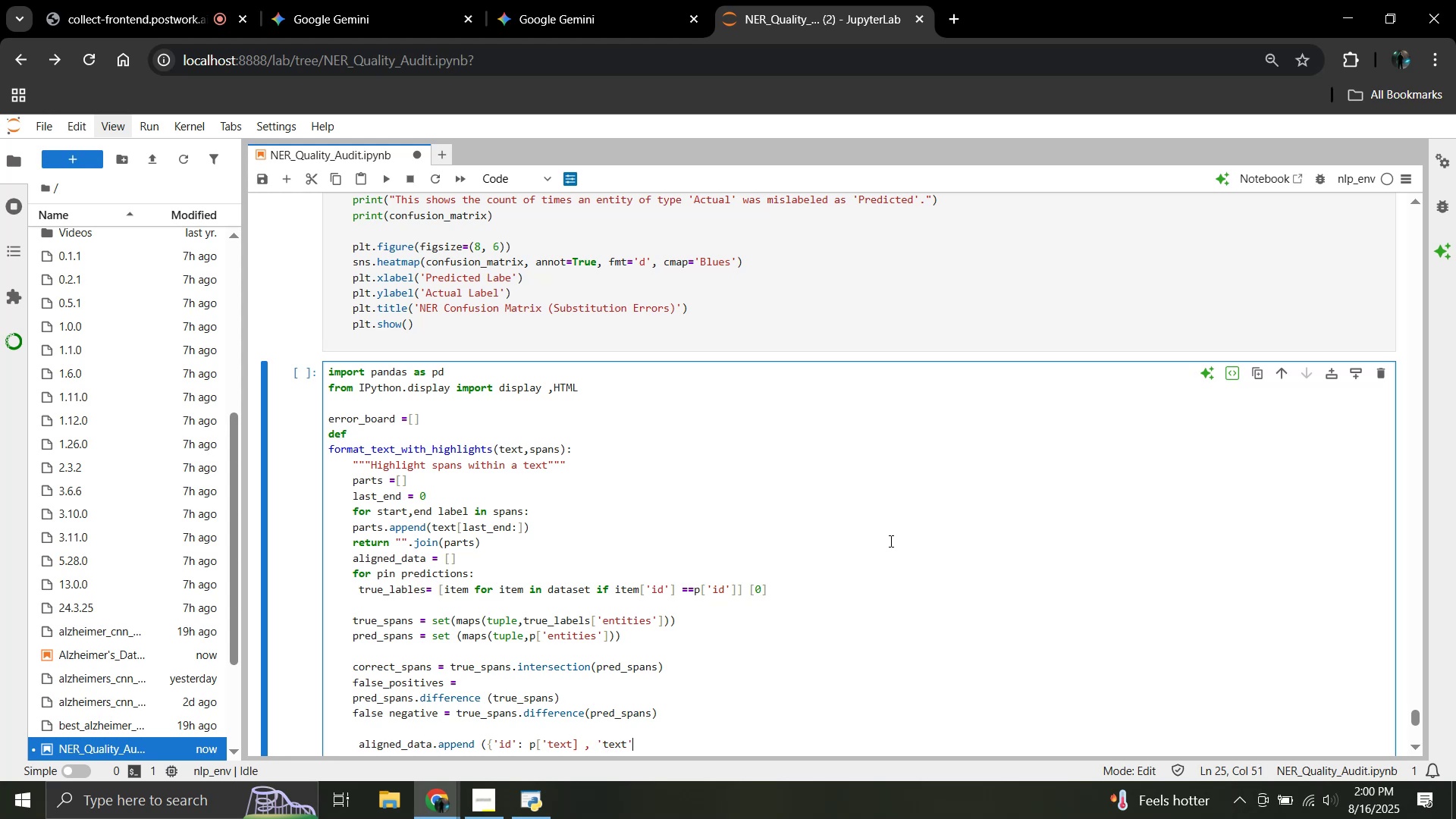 
key(Space)
 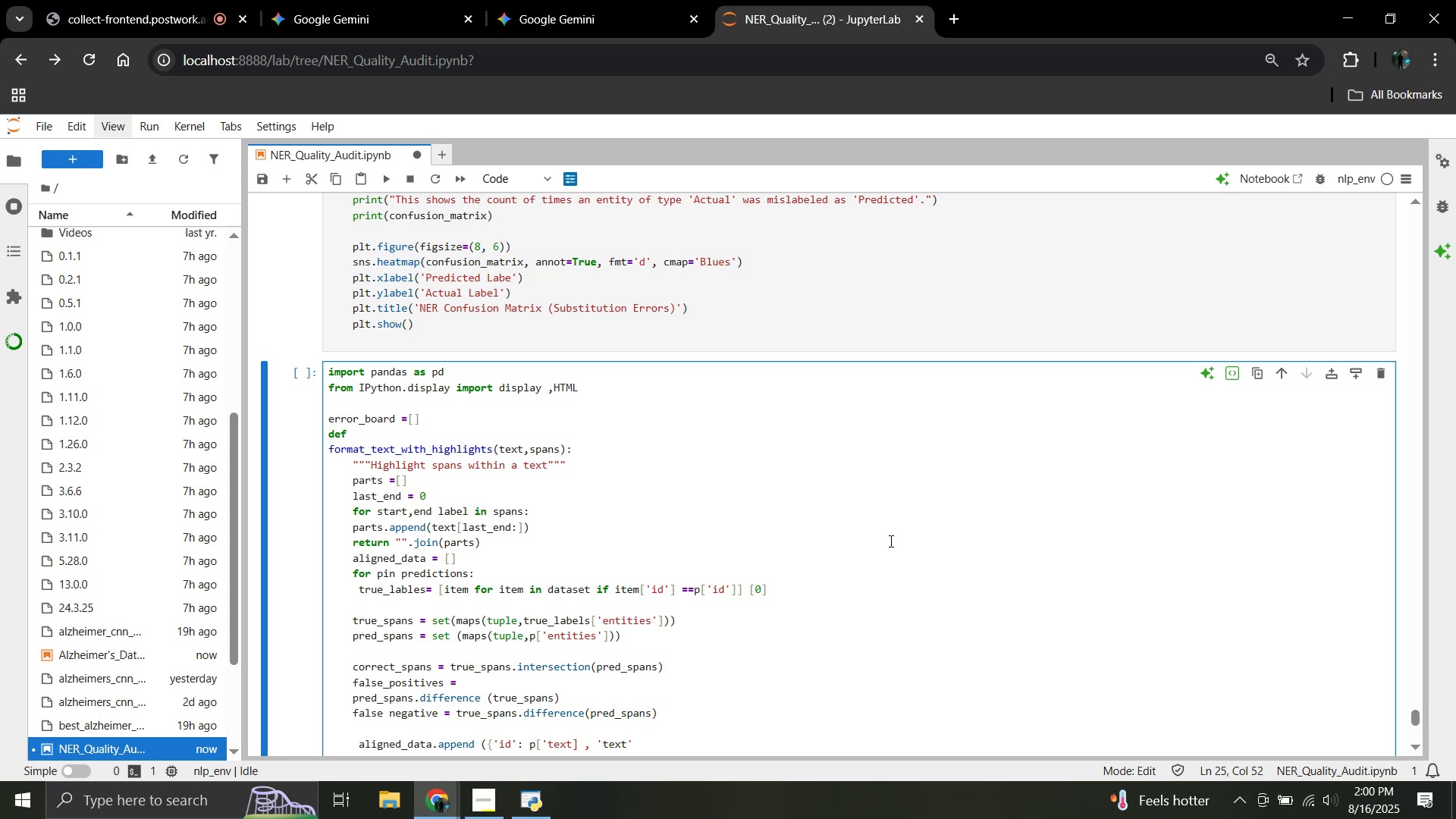 
key(Shift+Semicolon)
 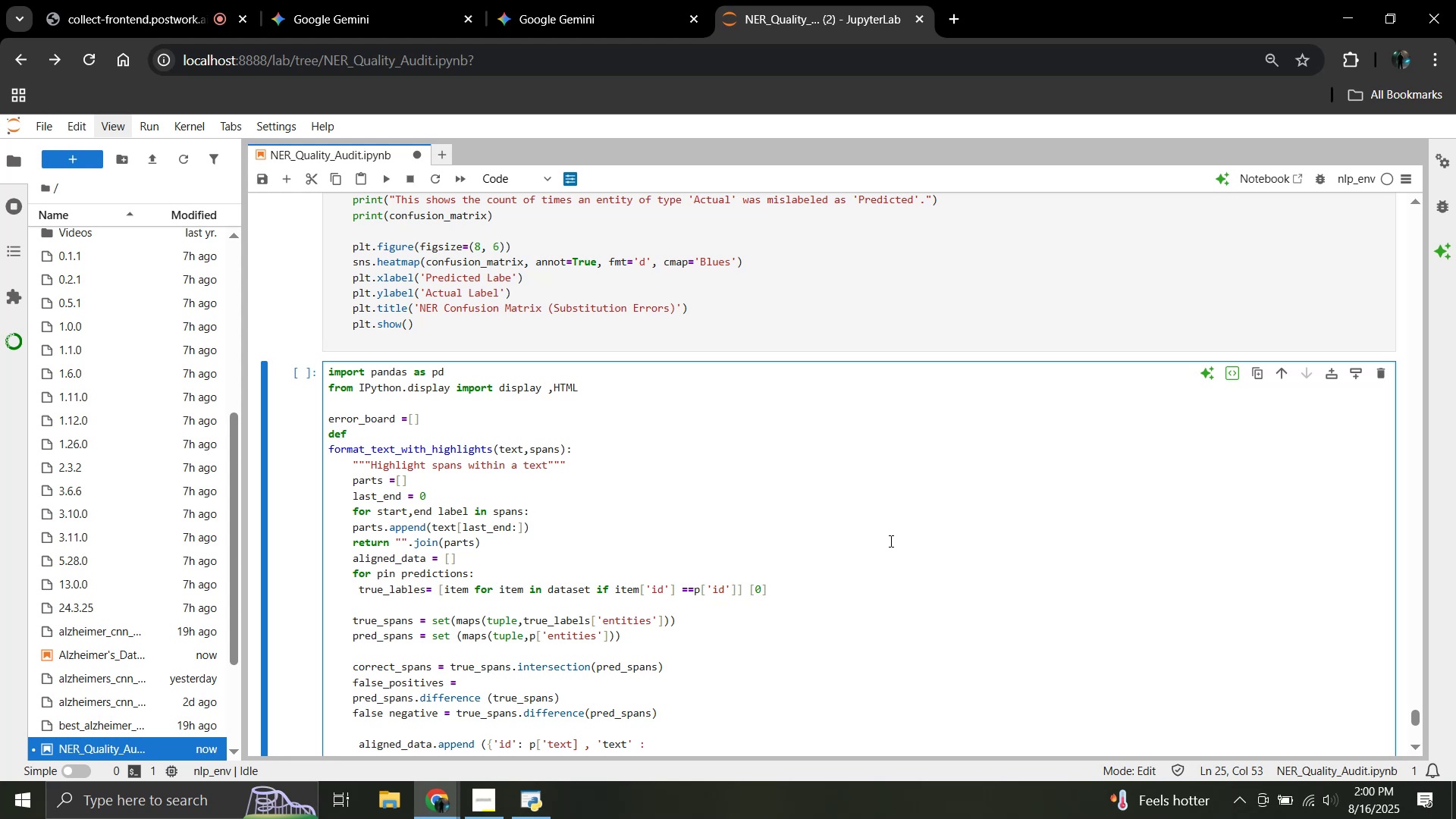 
type(p')
key(Backspace)
key(Backspace)
type( p[text])
 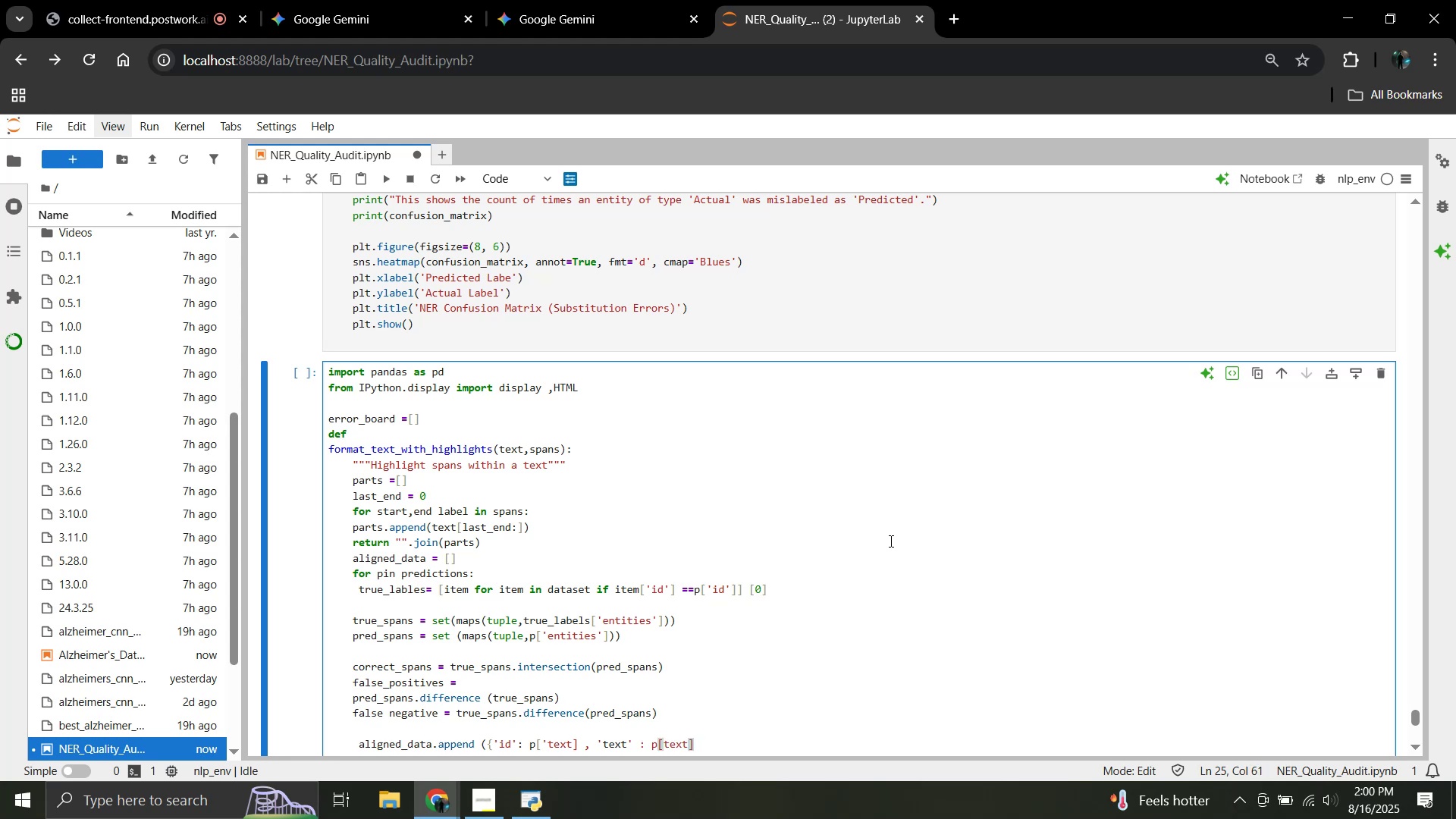 
key(ArrowLeft)
 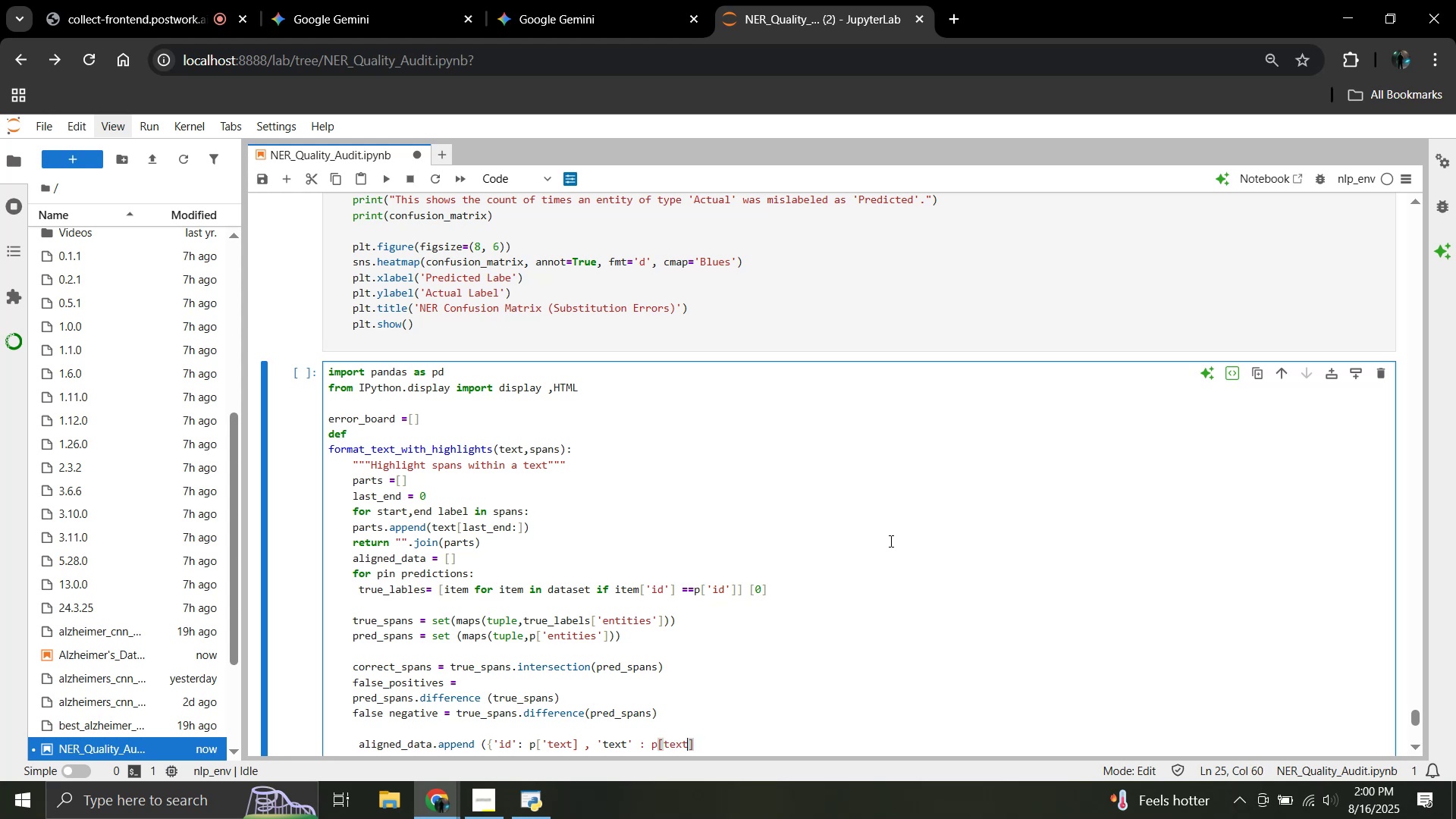 
key(ArrowLeft)
 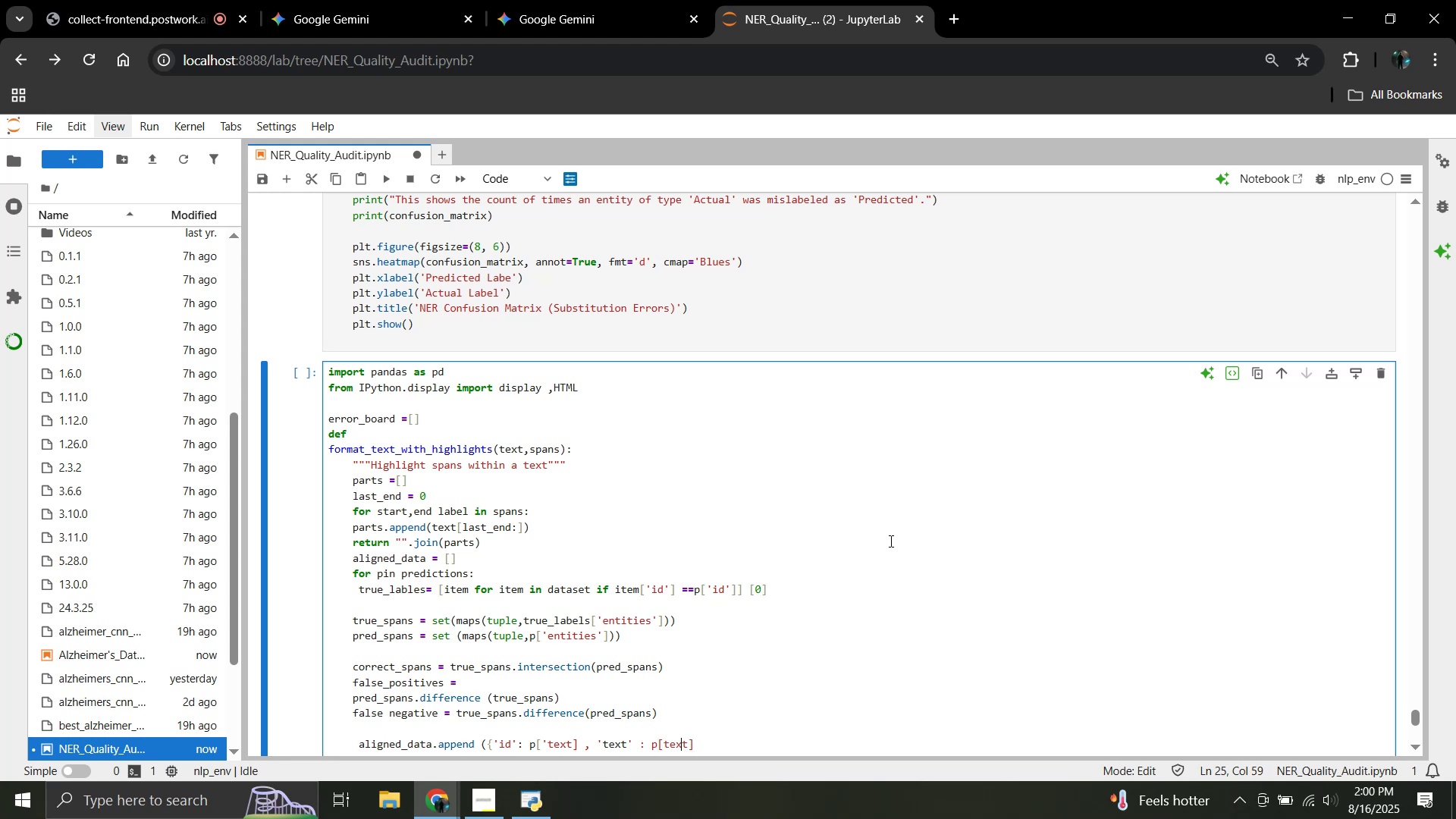 
key(ArrowLeft)
 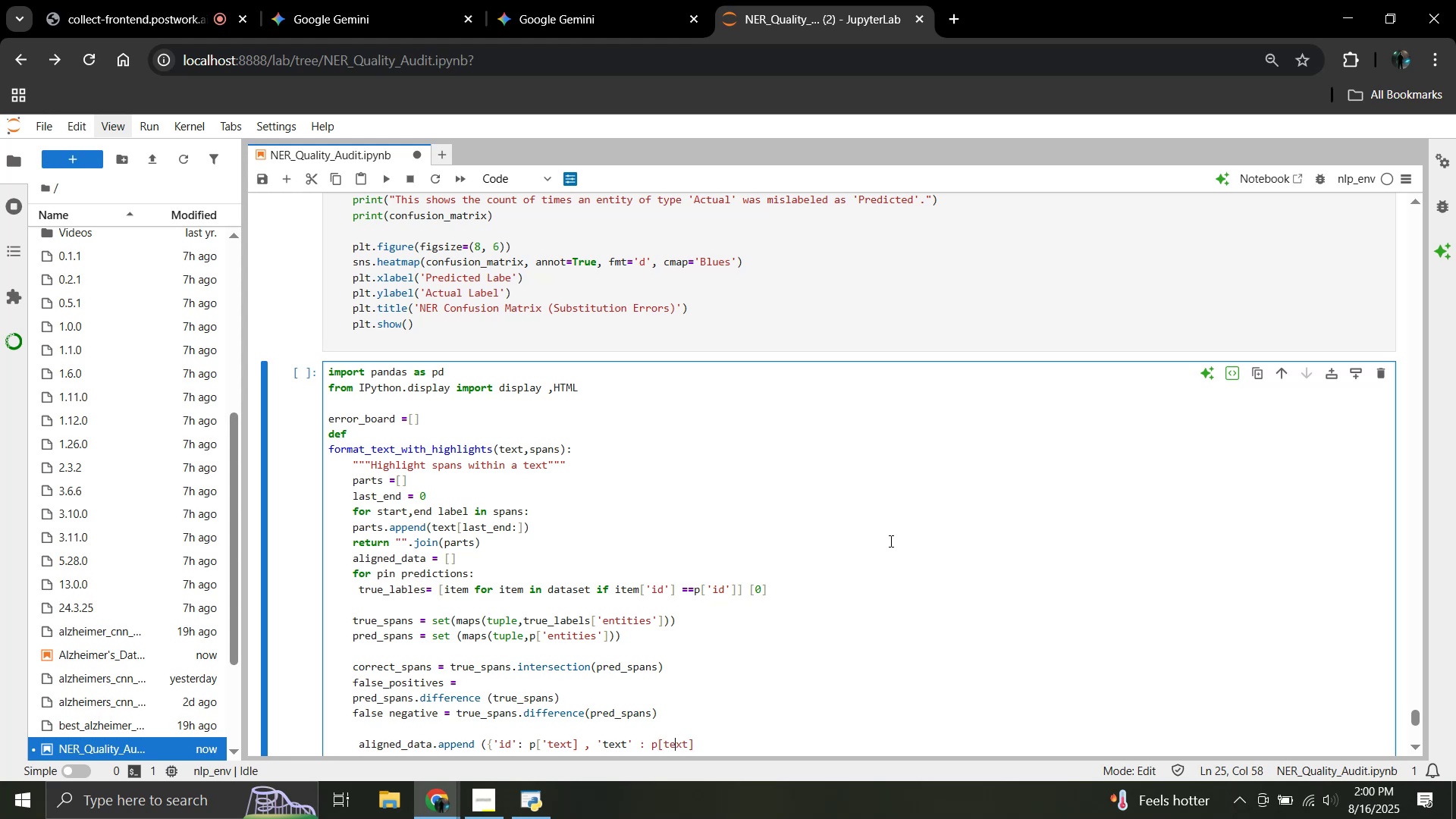 
key(ArrowLeft)
 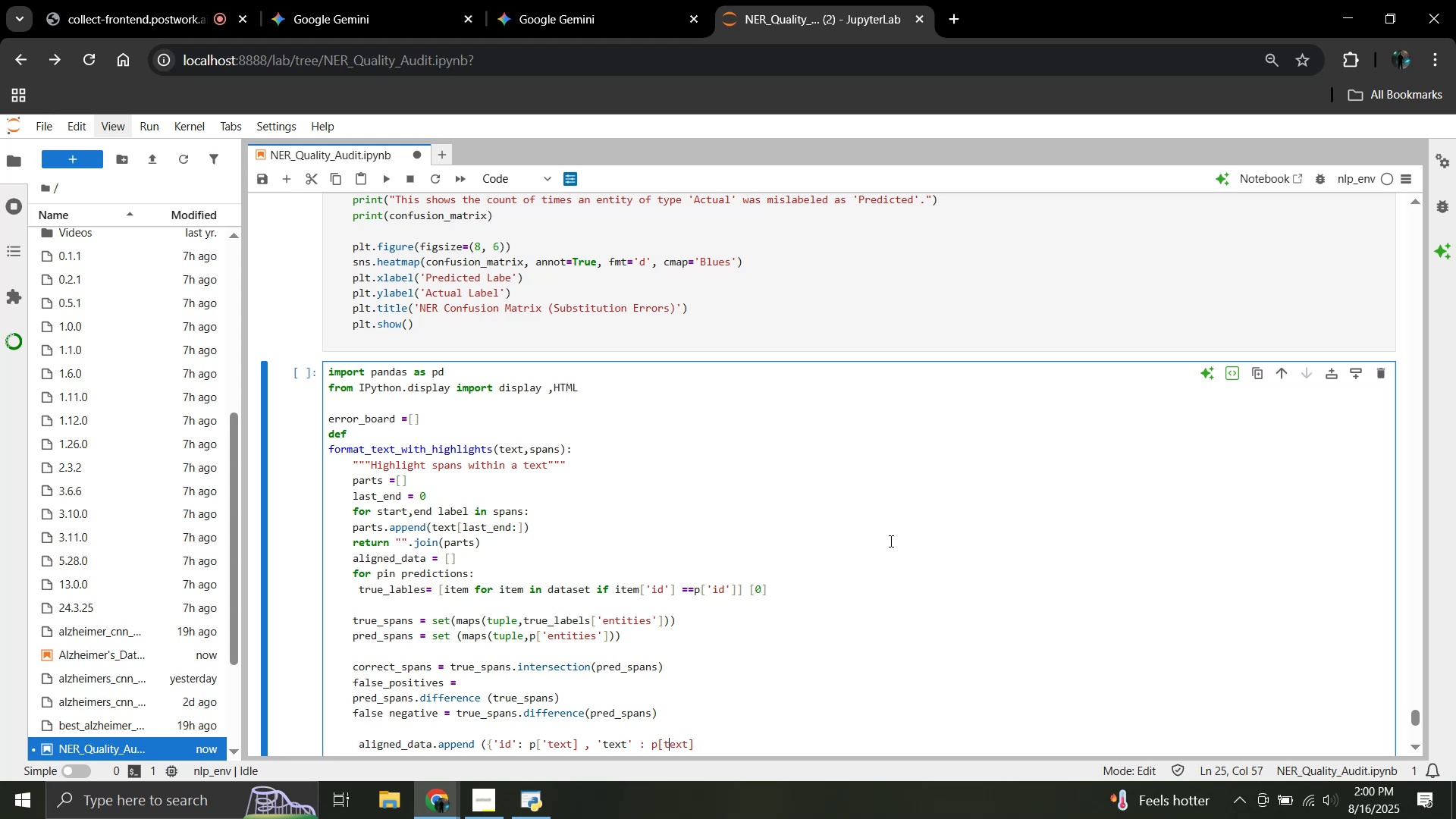 
key(ArrowLeft)
 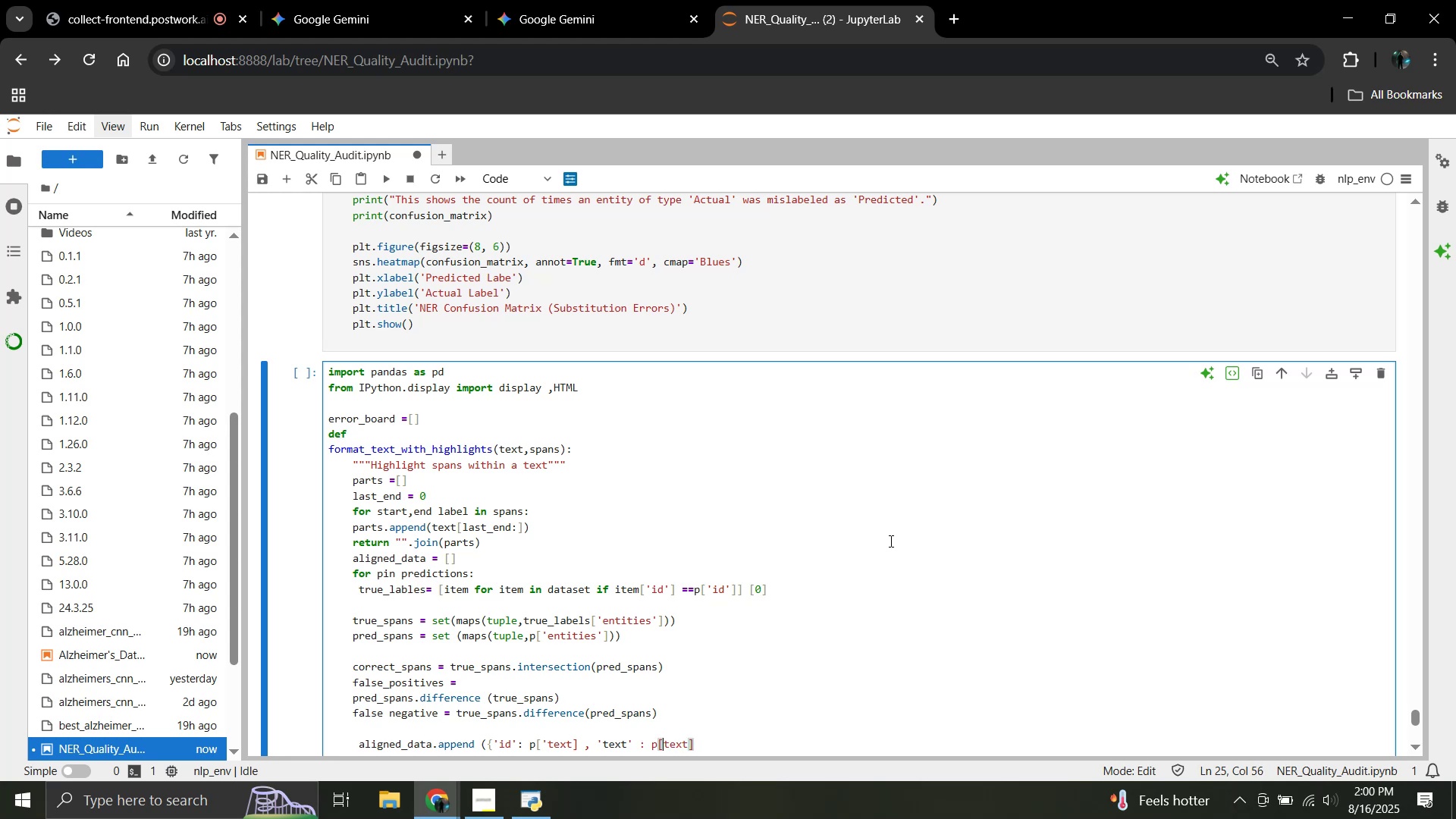 
key(ArrowLeft)
 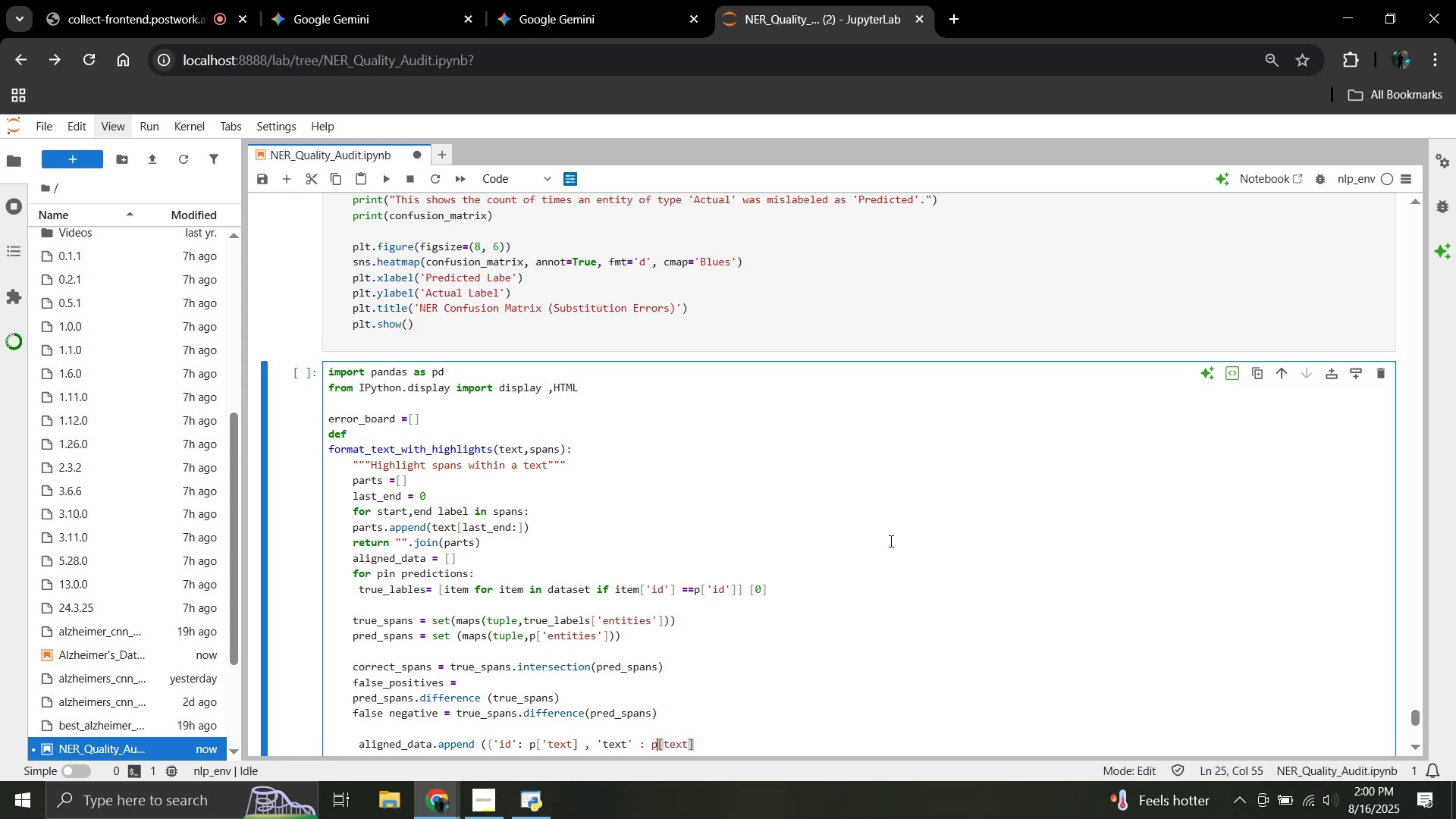 
key(Space)
 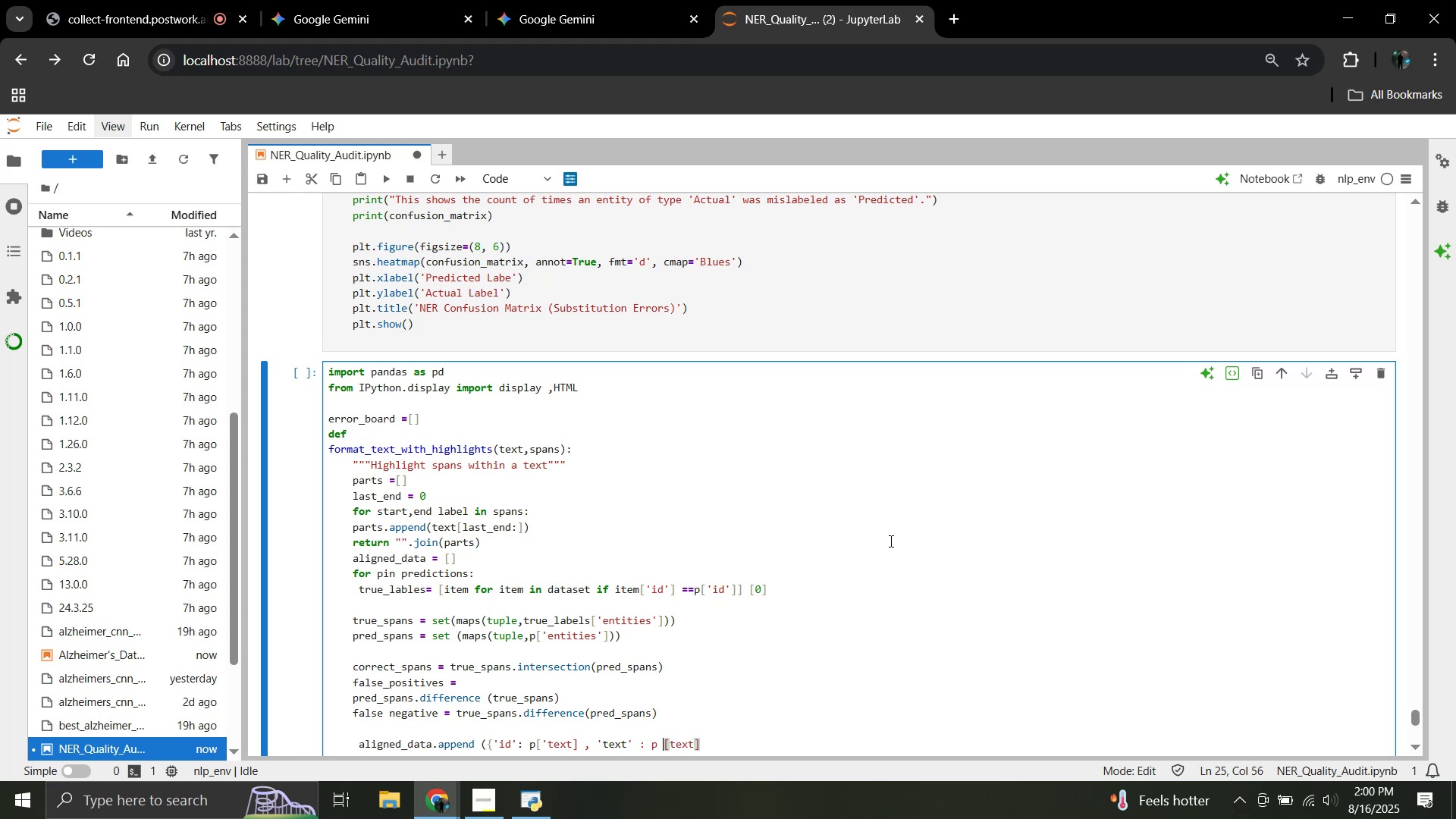 
key(ArrowRight)
 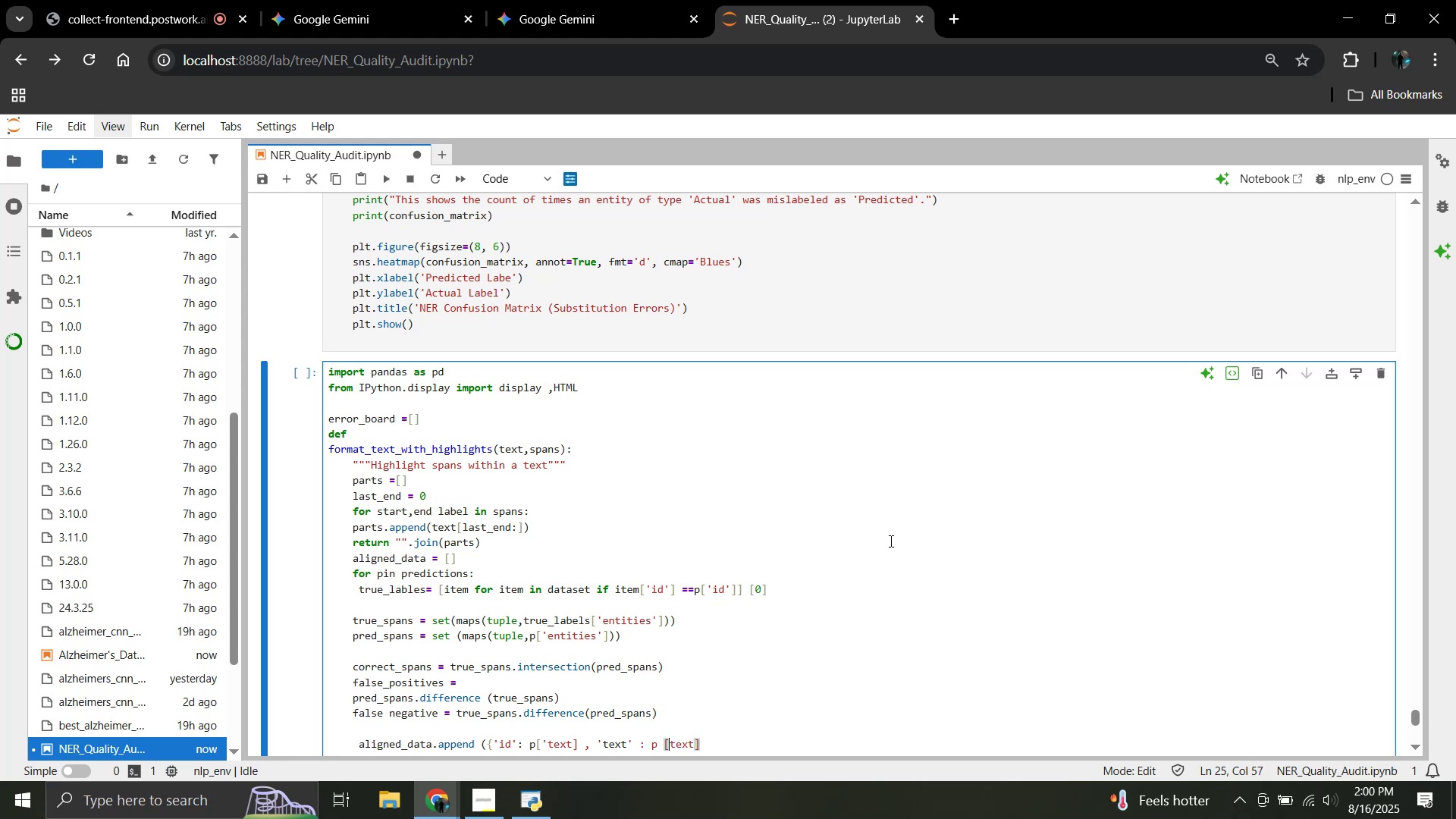 
hold_key(key=ArrowRight, duration=0.5)
 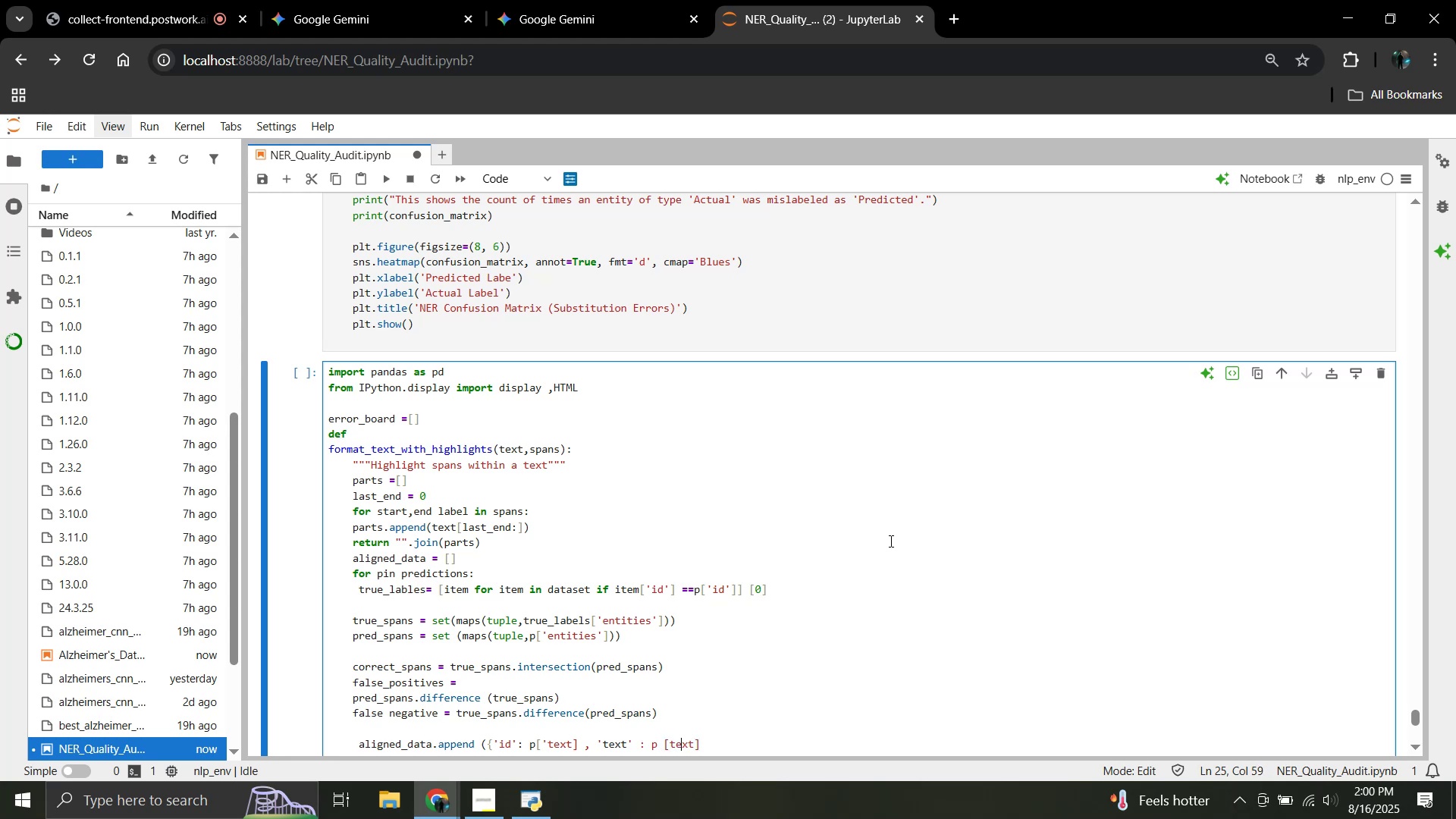 
hold_key(key=ArrowLeft, duration=0.42)
 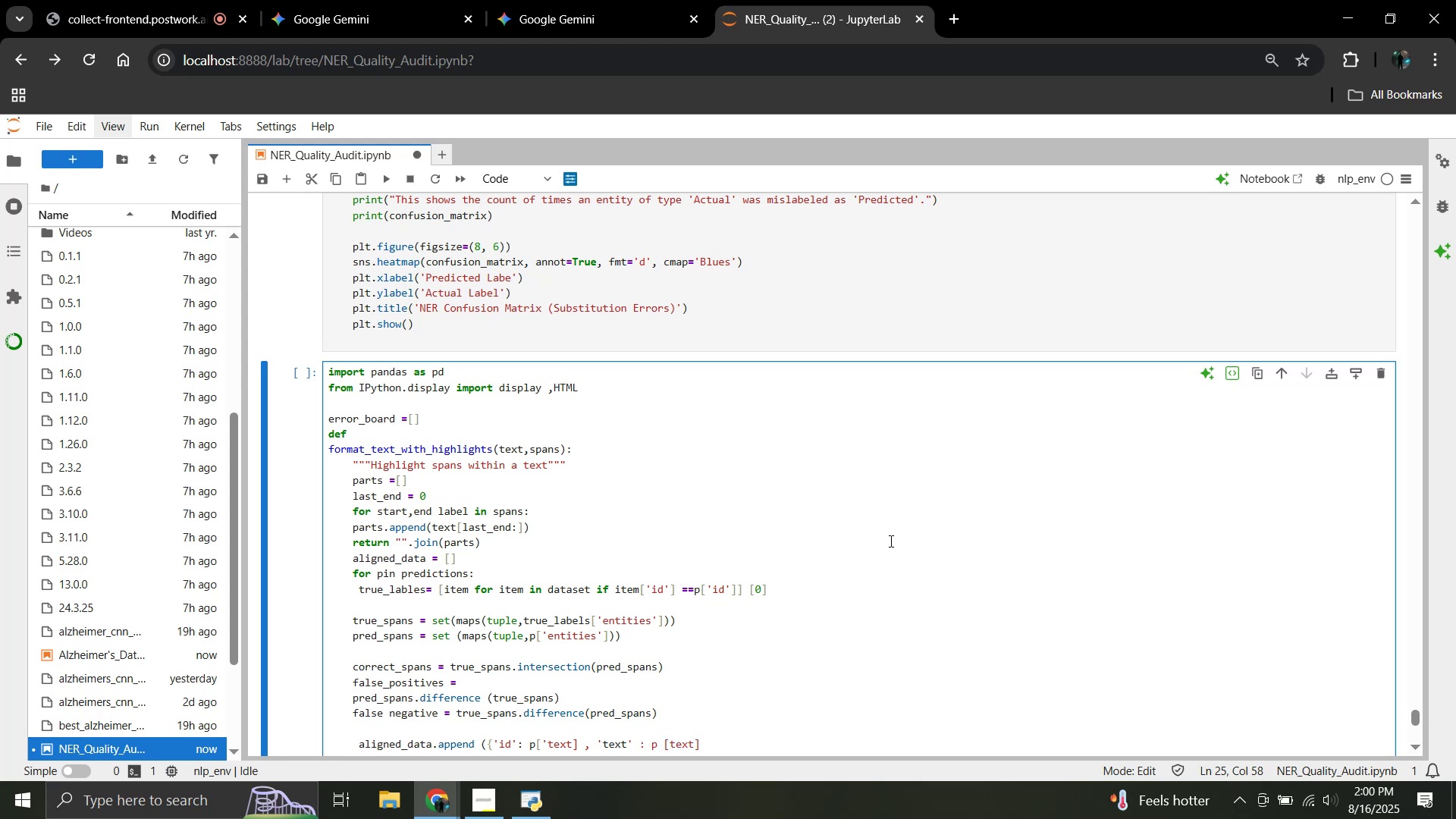 
key(ArrowLeft)
 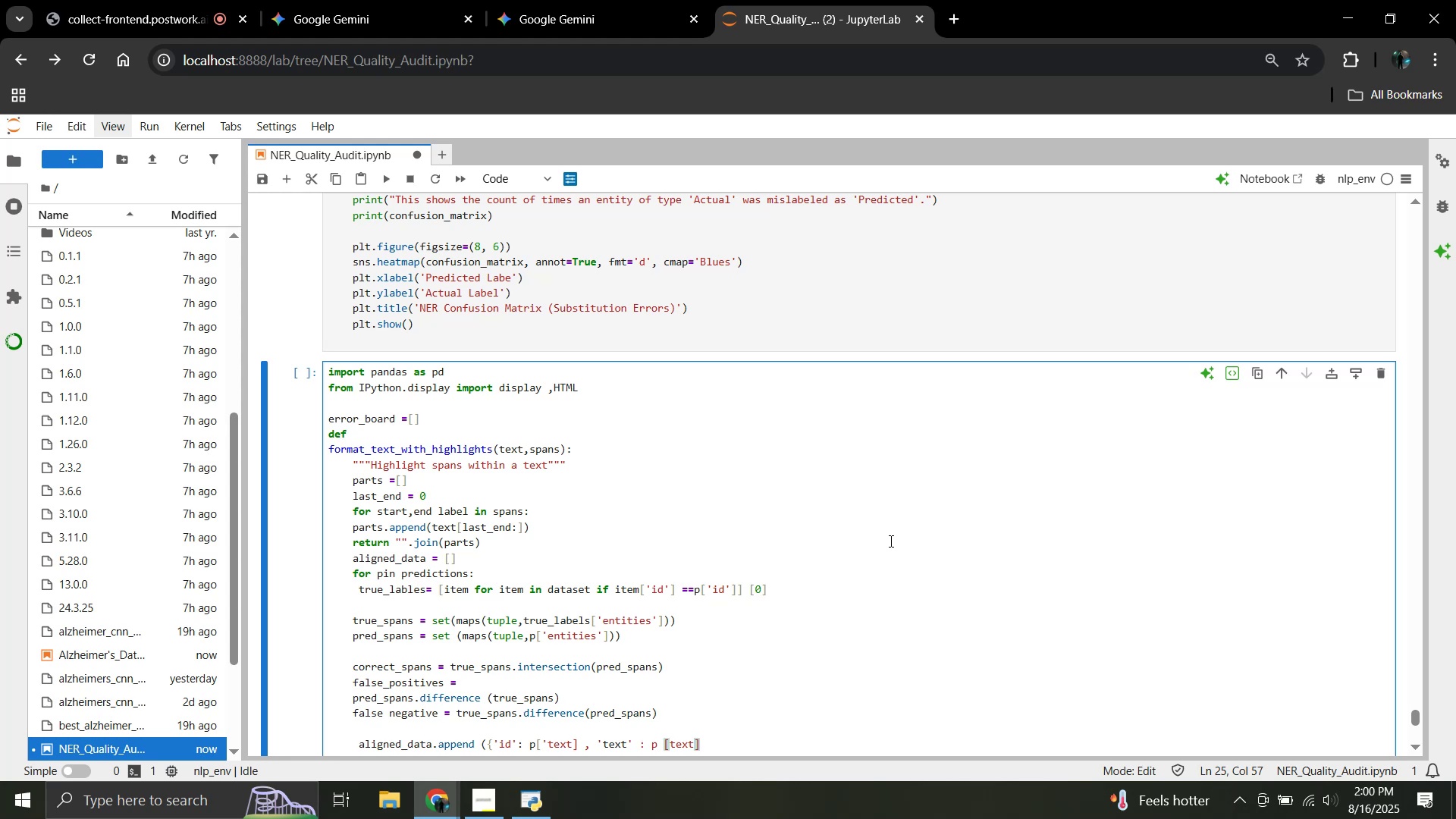 
key(Shift+Quote)
 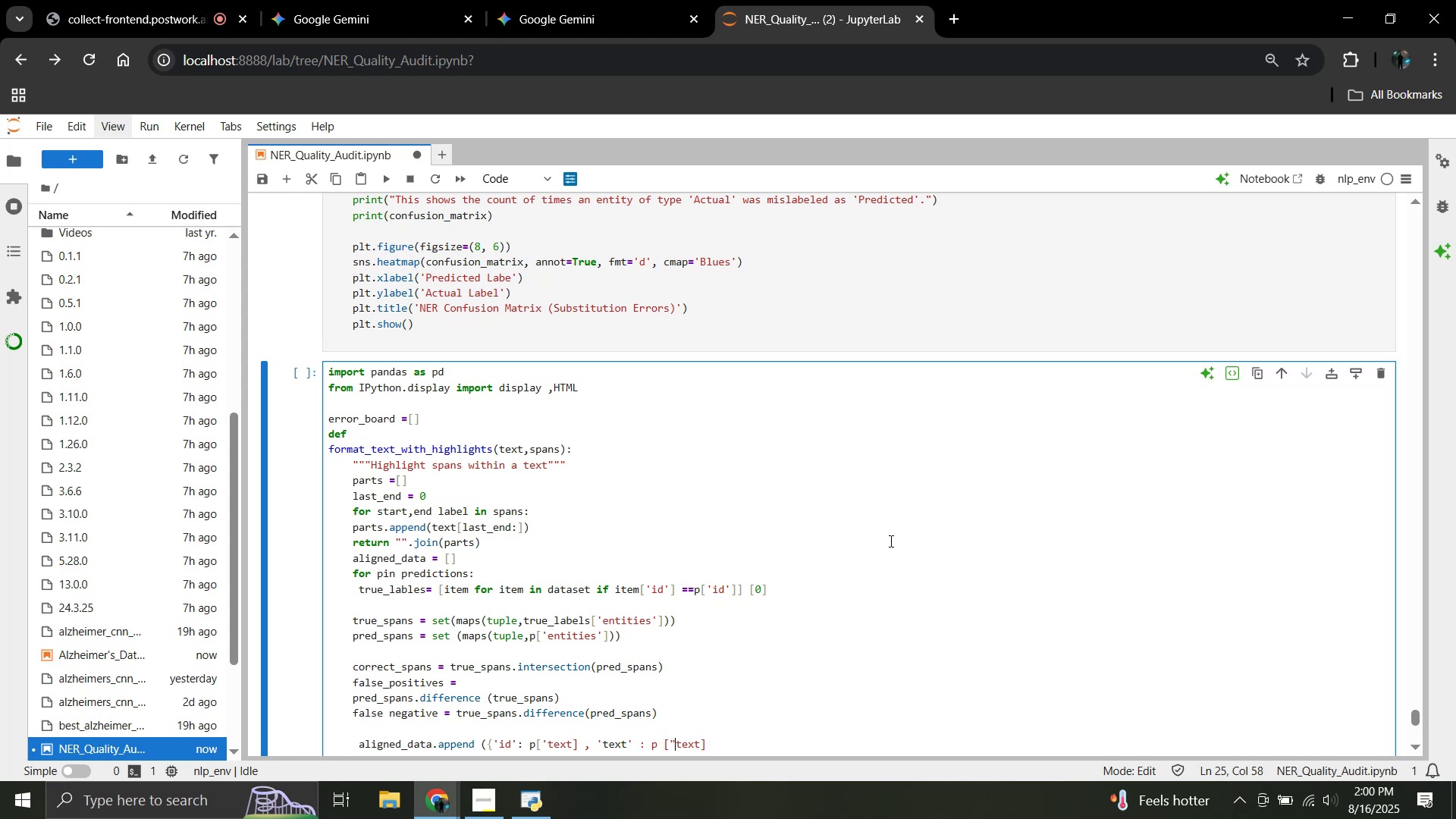 
key(ArrowRight)
 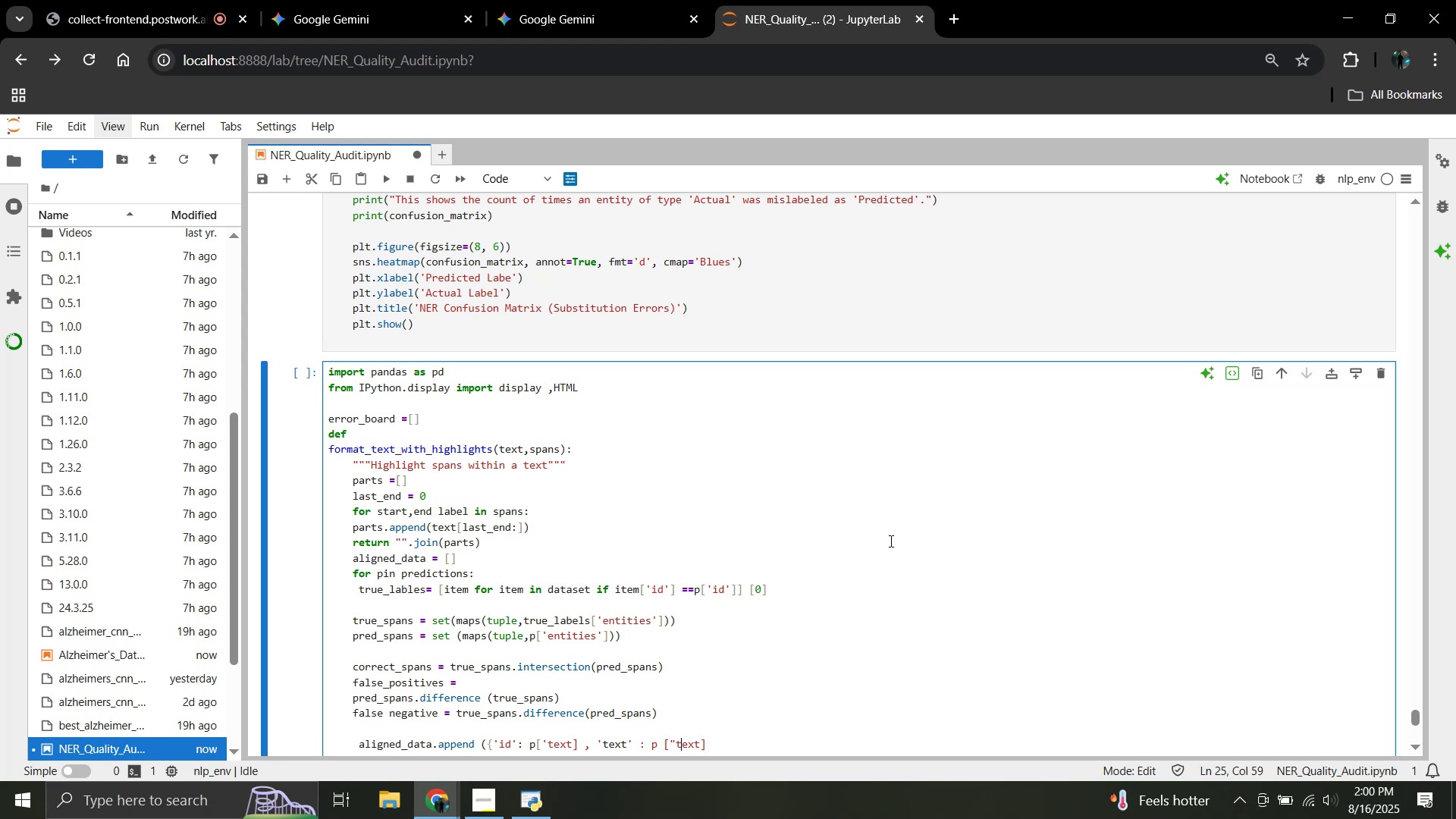 
key(Backspace)
 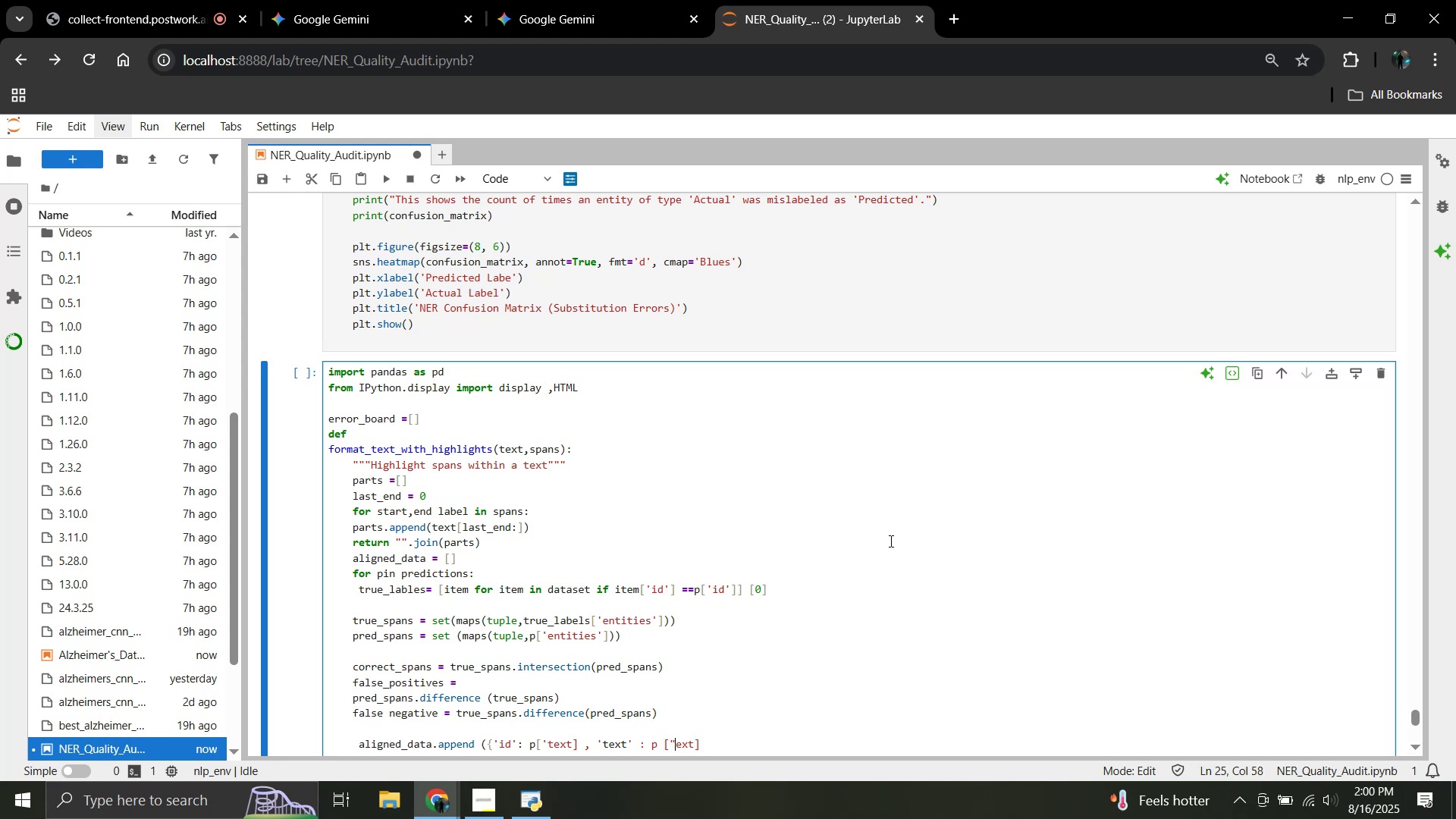 
key(Backspace)
 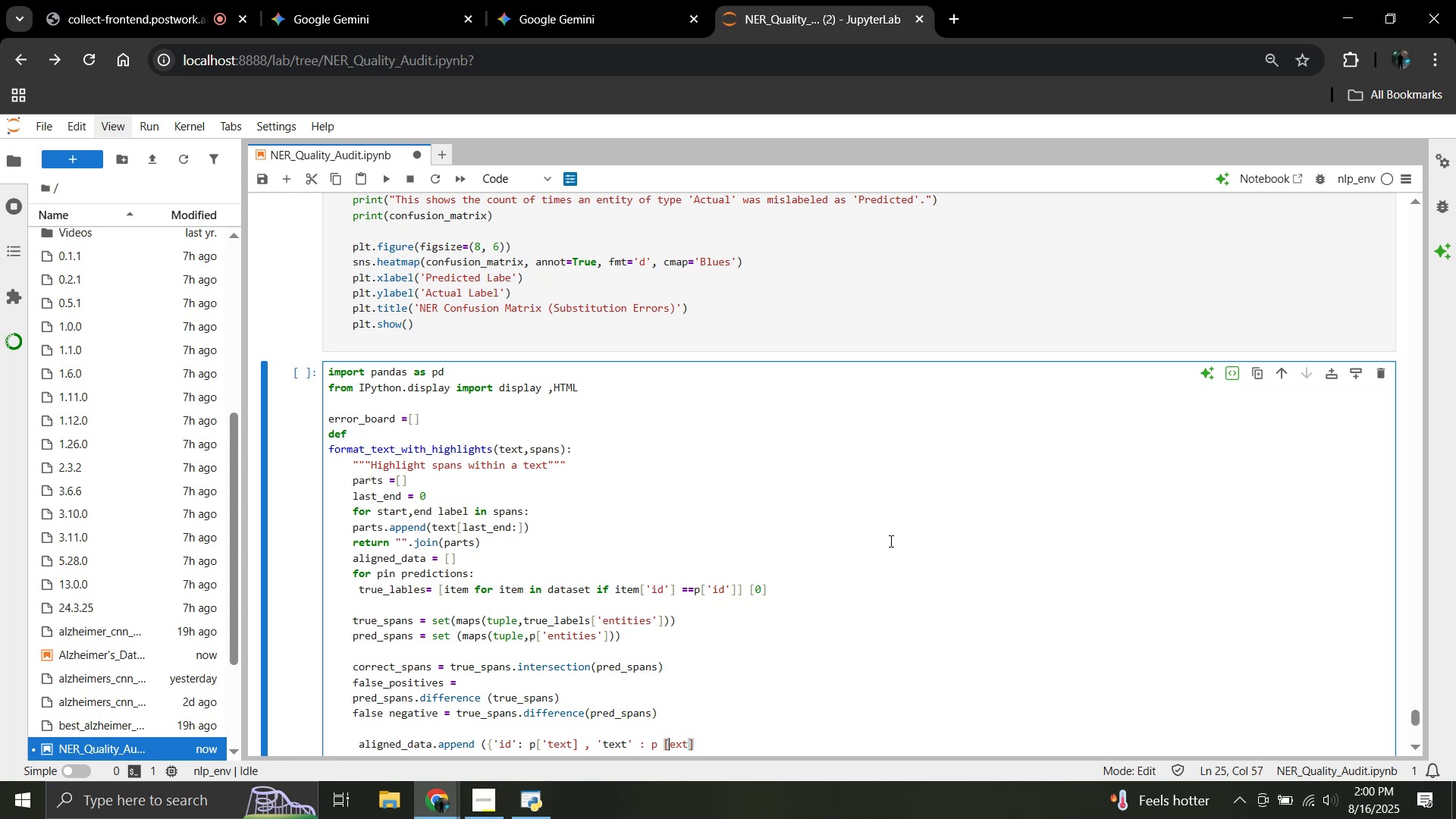 
key(Quote)
 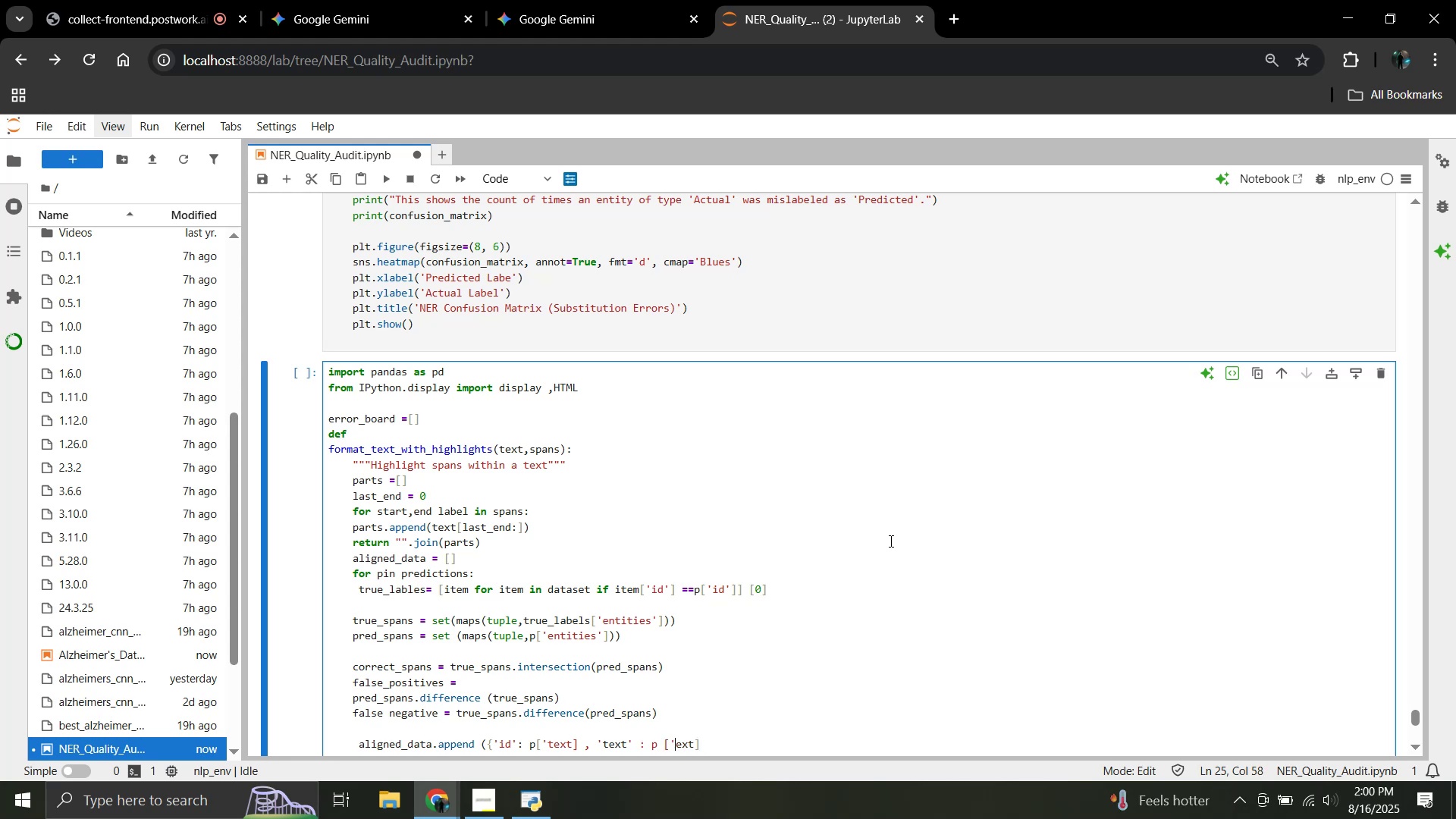 
key(T)
 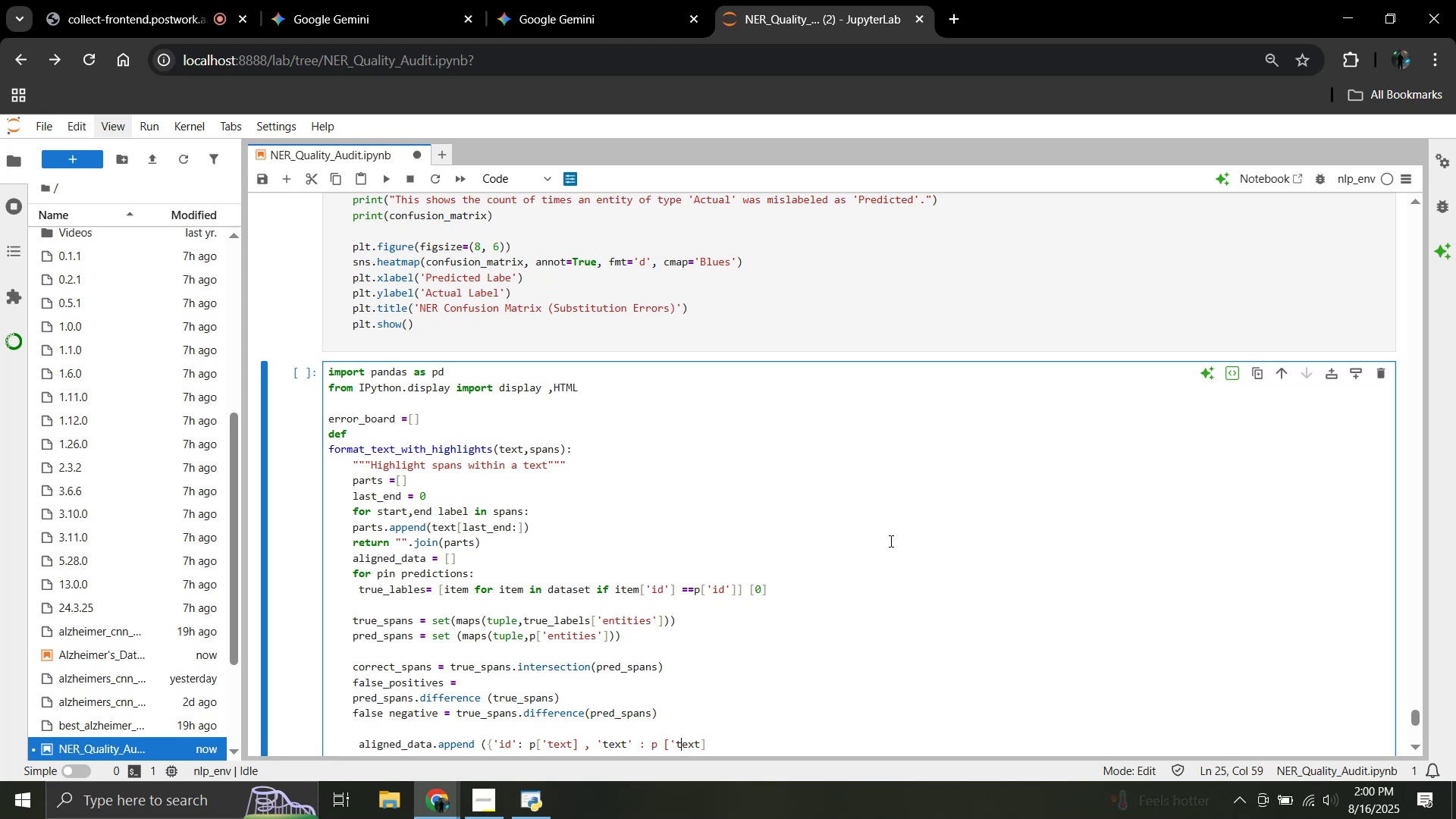 
key(ArrowRight)
 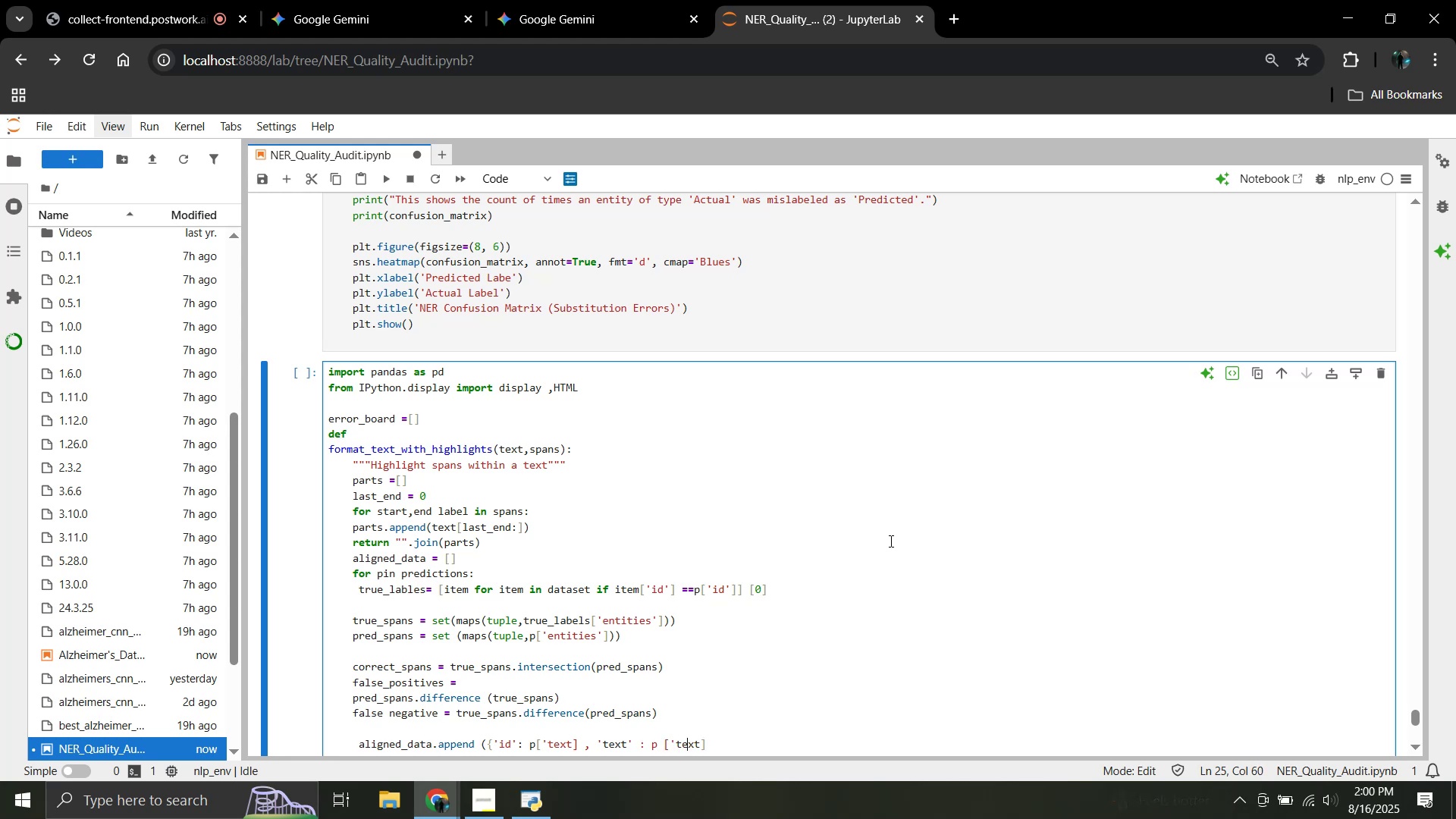 
key(ArrowRight)
 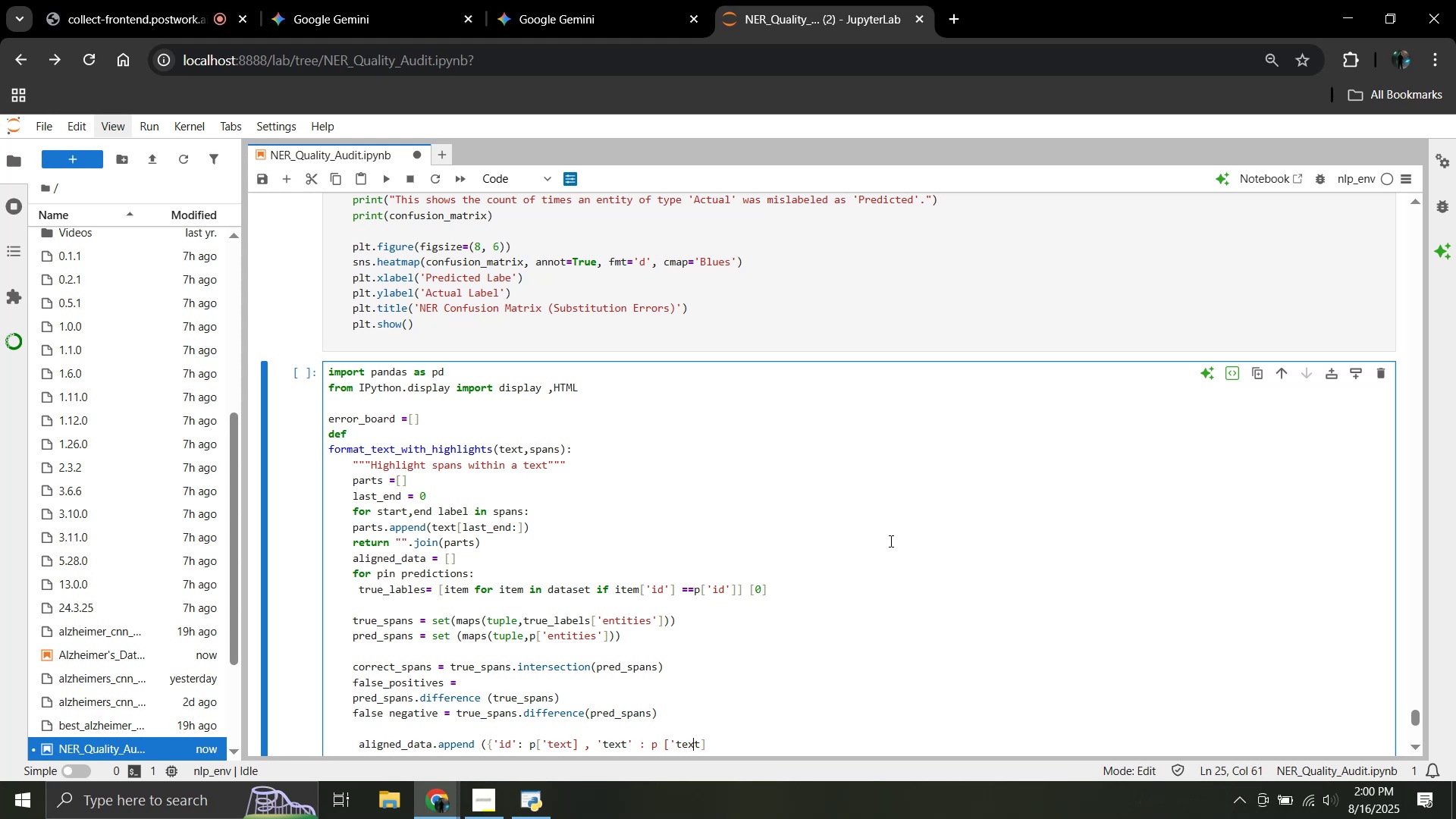 
key(ArrowRight)
 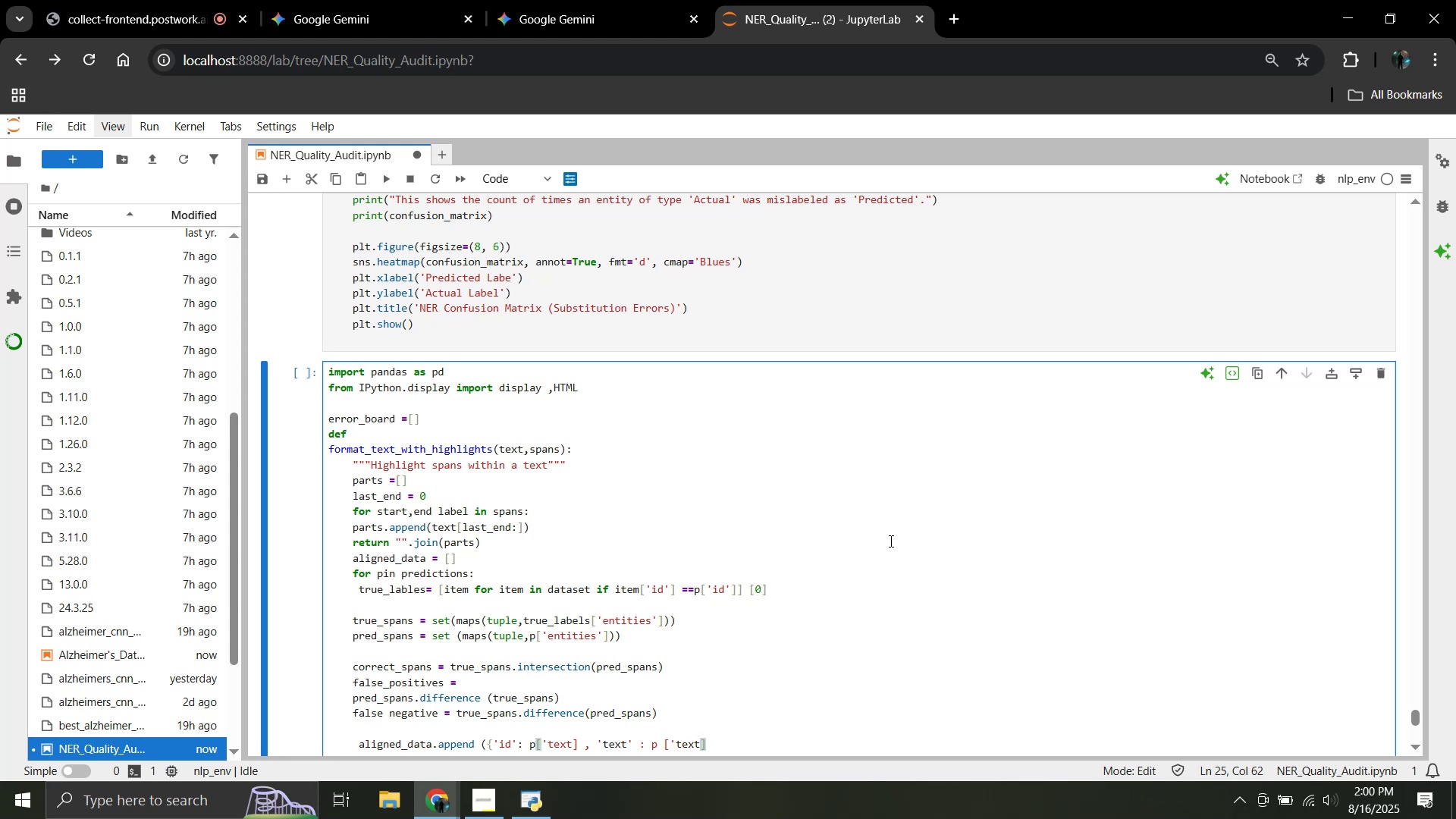 
key(Quote)
 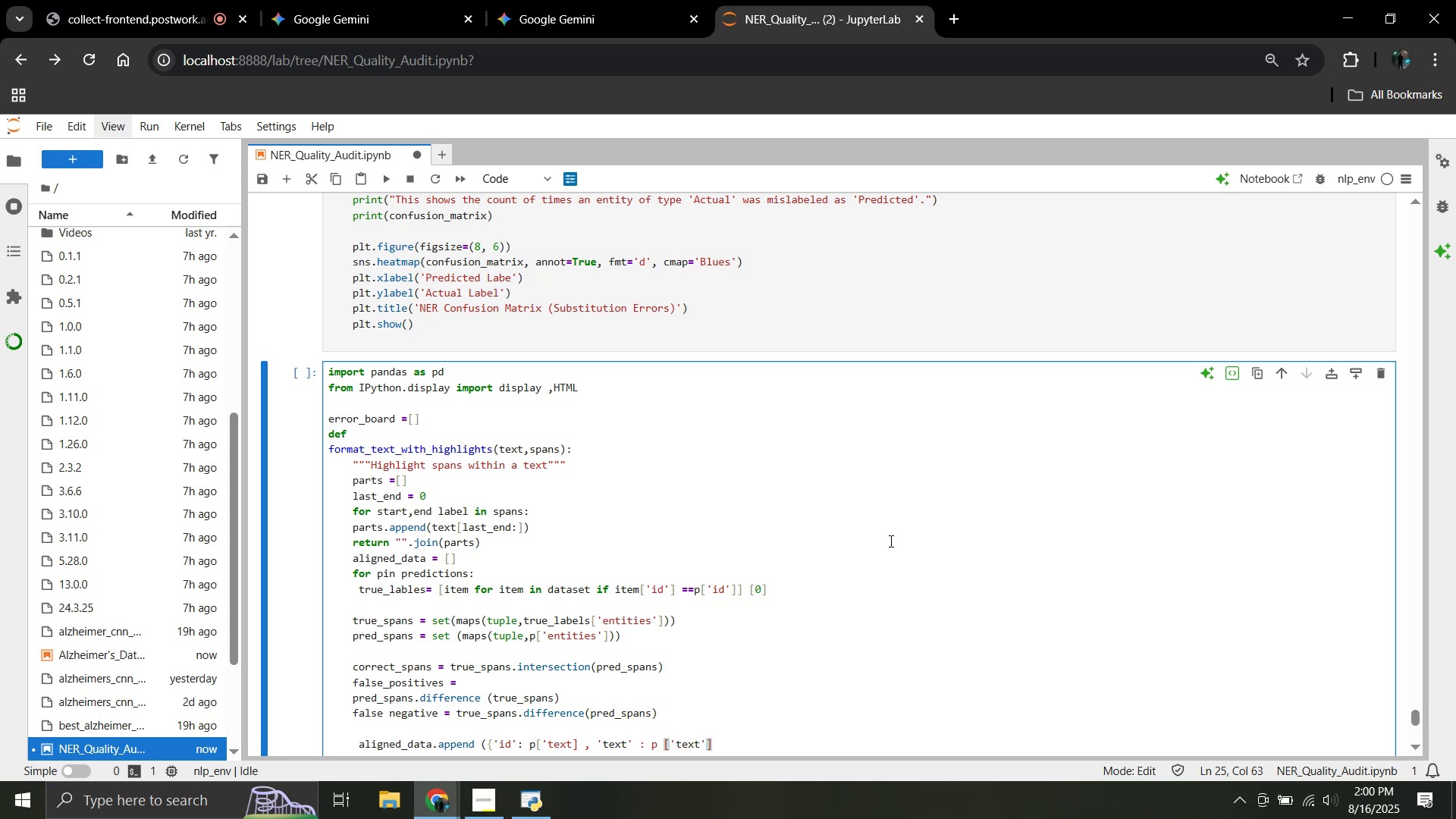 
key(ArrowRight)
 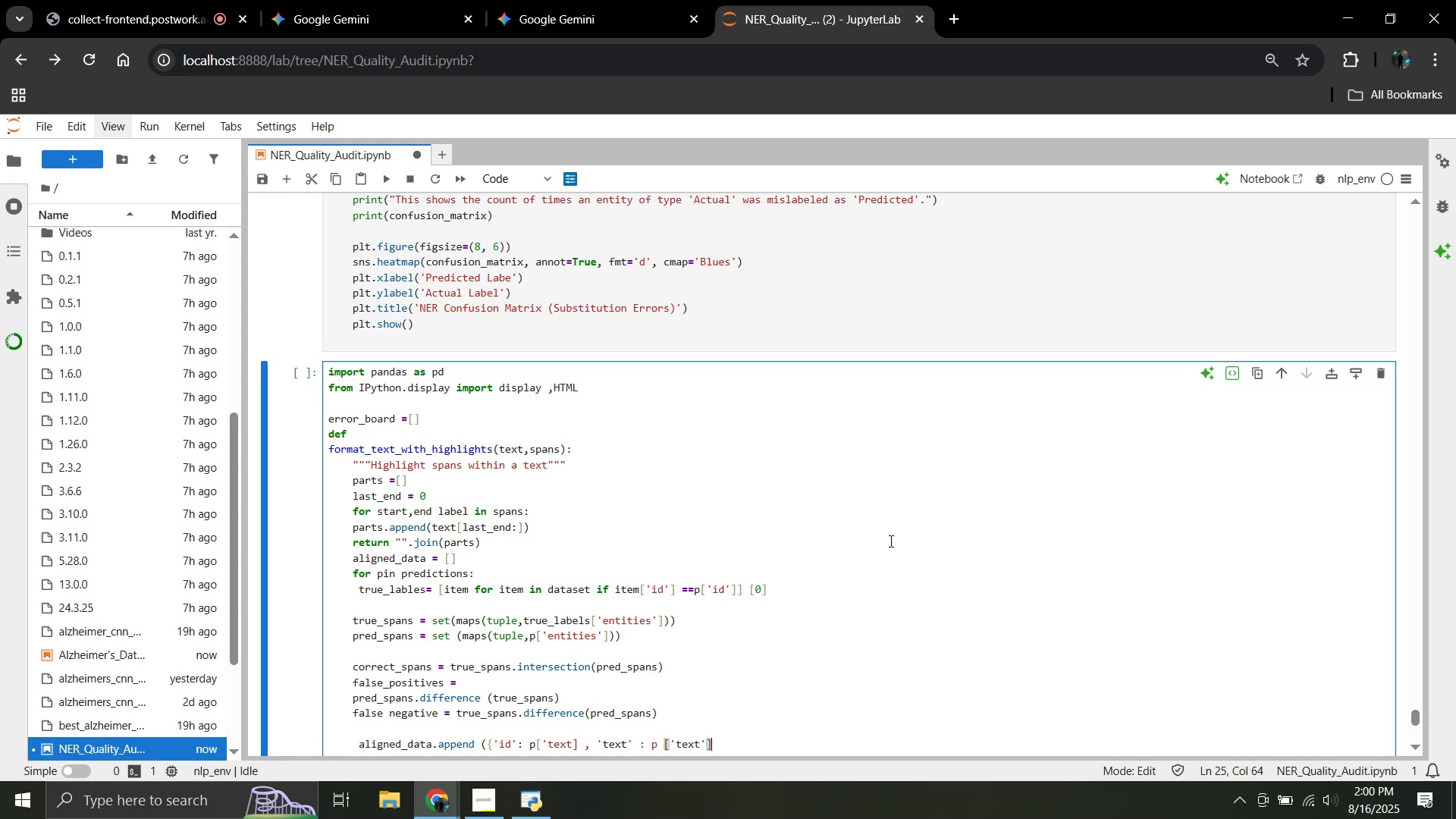 
key(ArrowRight)
 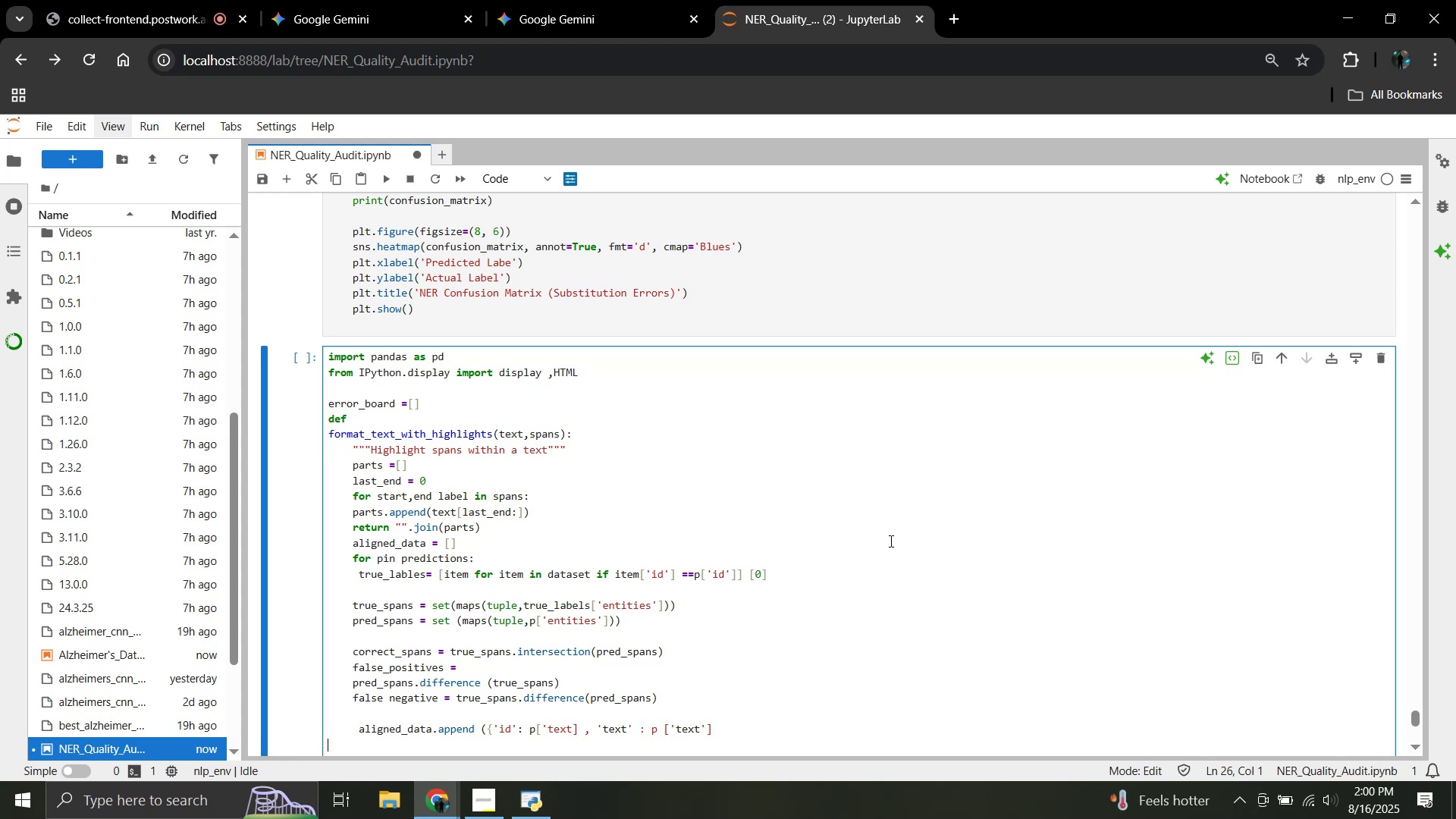 
key(ArrowUp)
 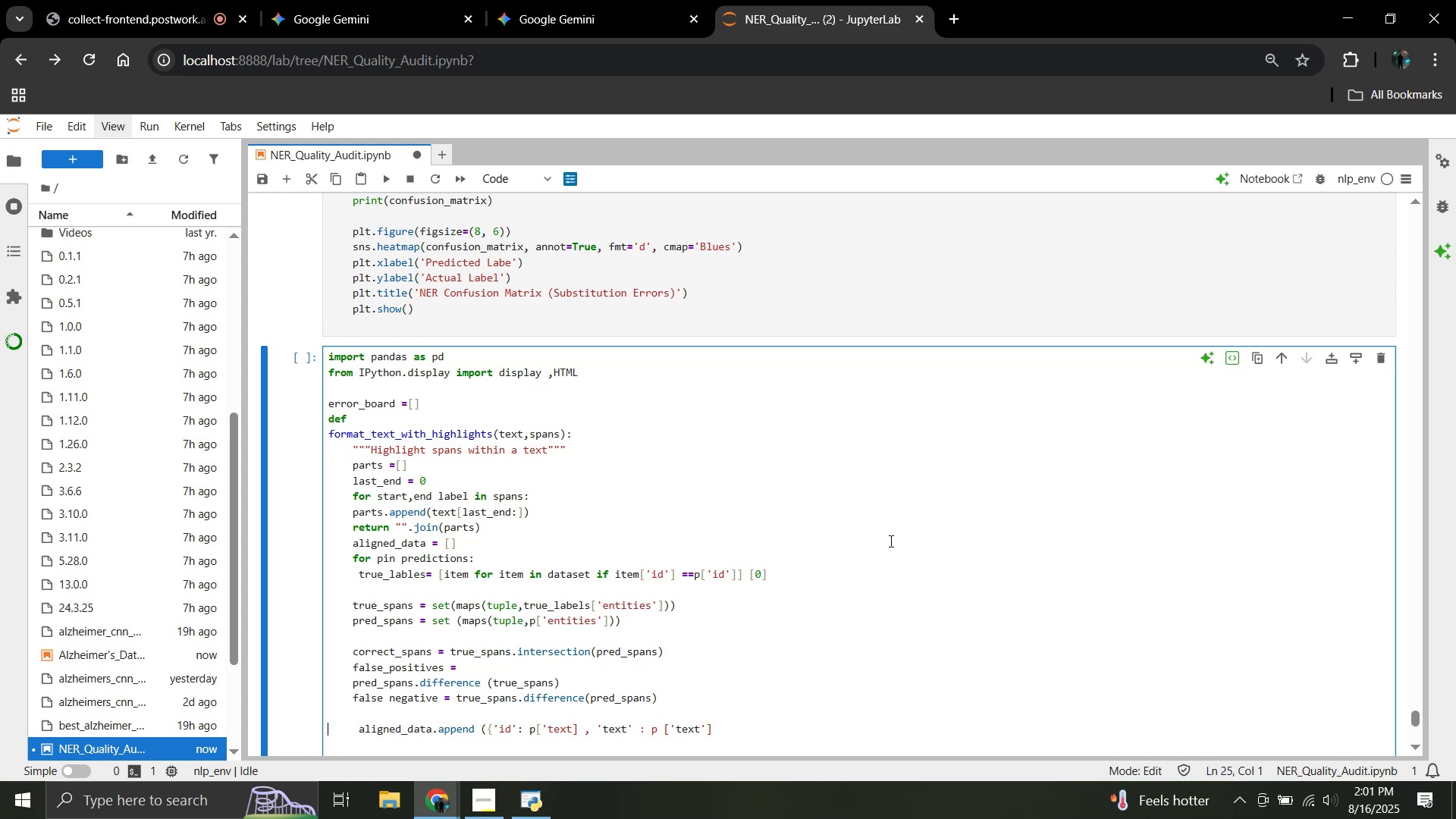 
hold_key(key=ArrowRight, duration=1.52)
 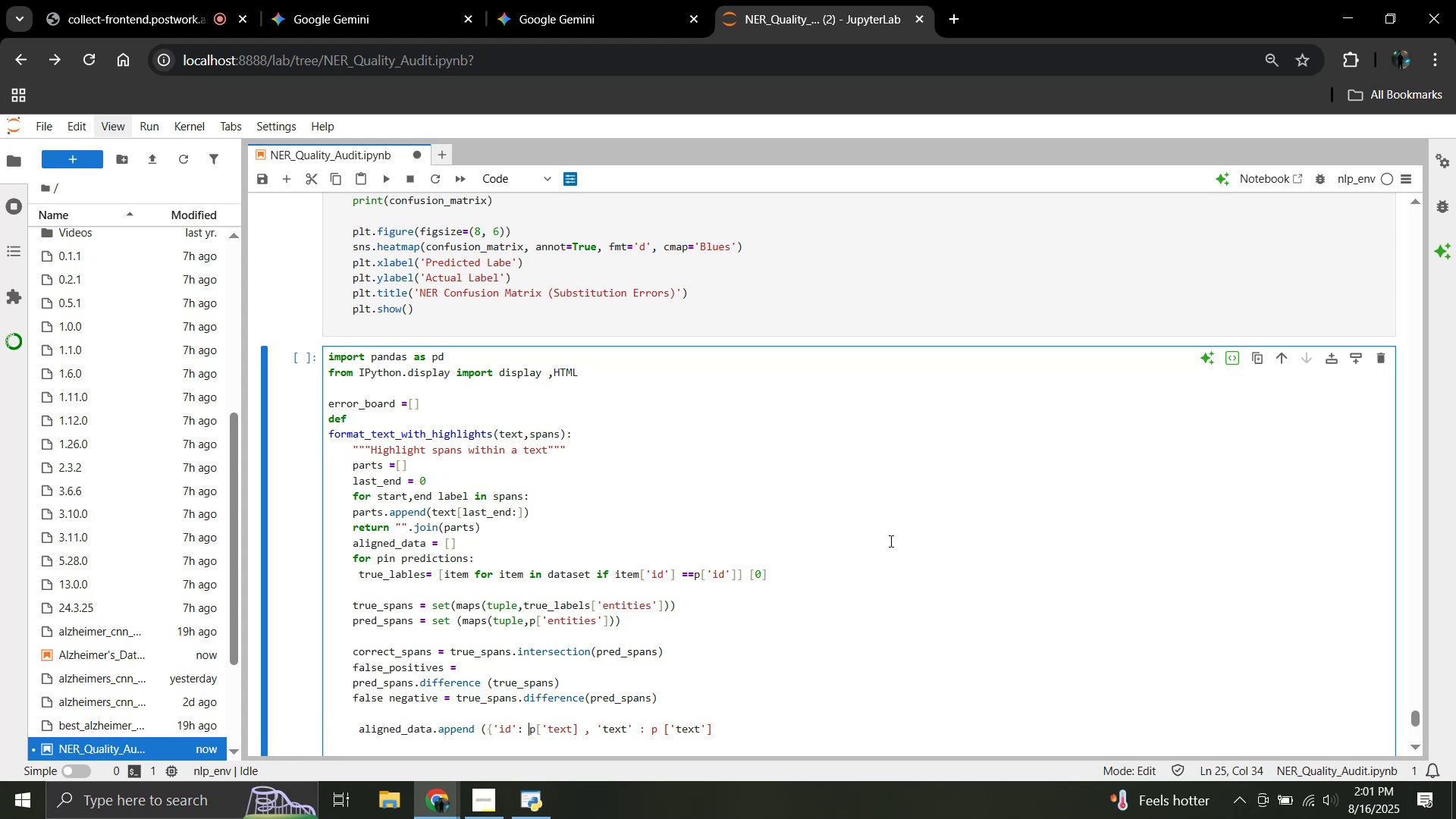 
key(ArrowRight)
 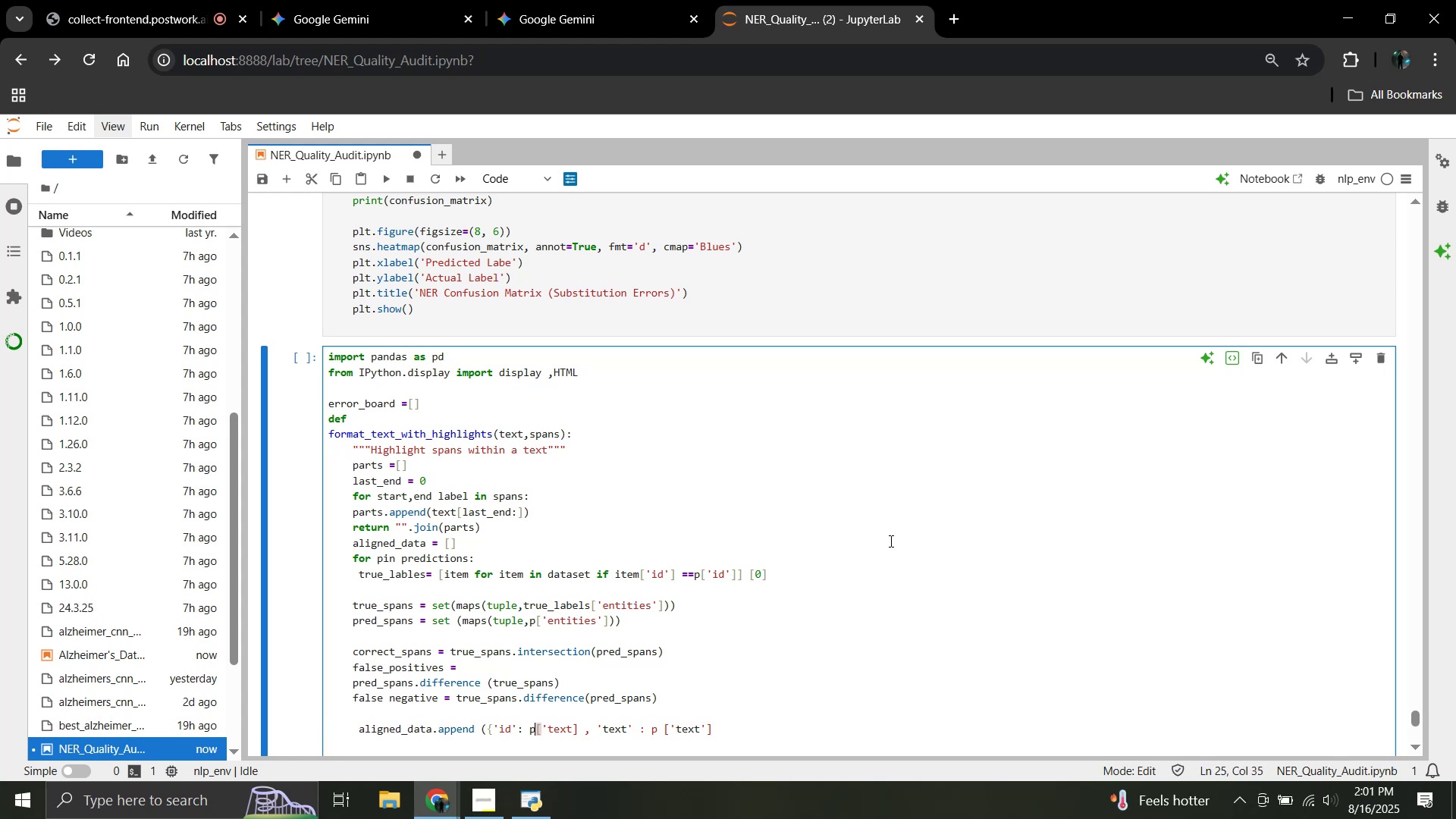 
key(ArrowRight)
 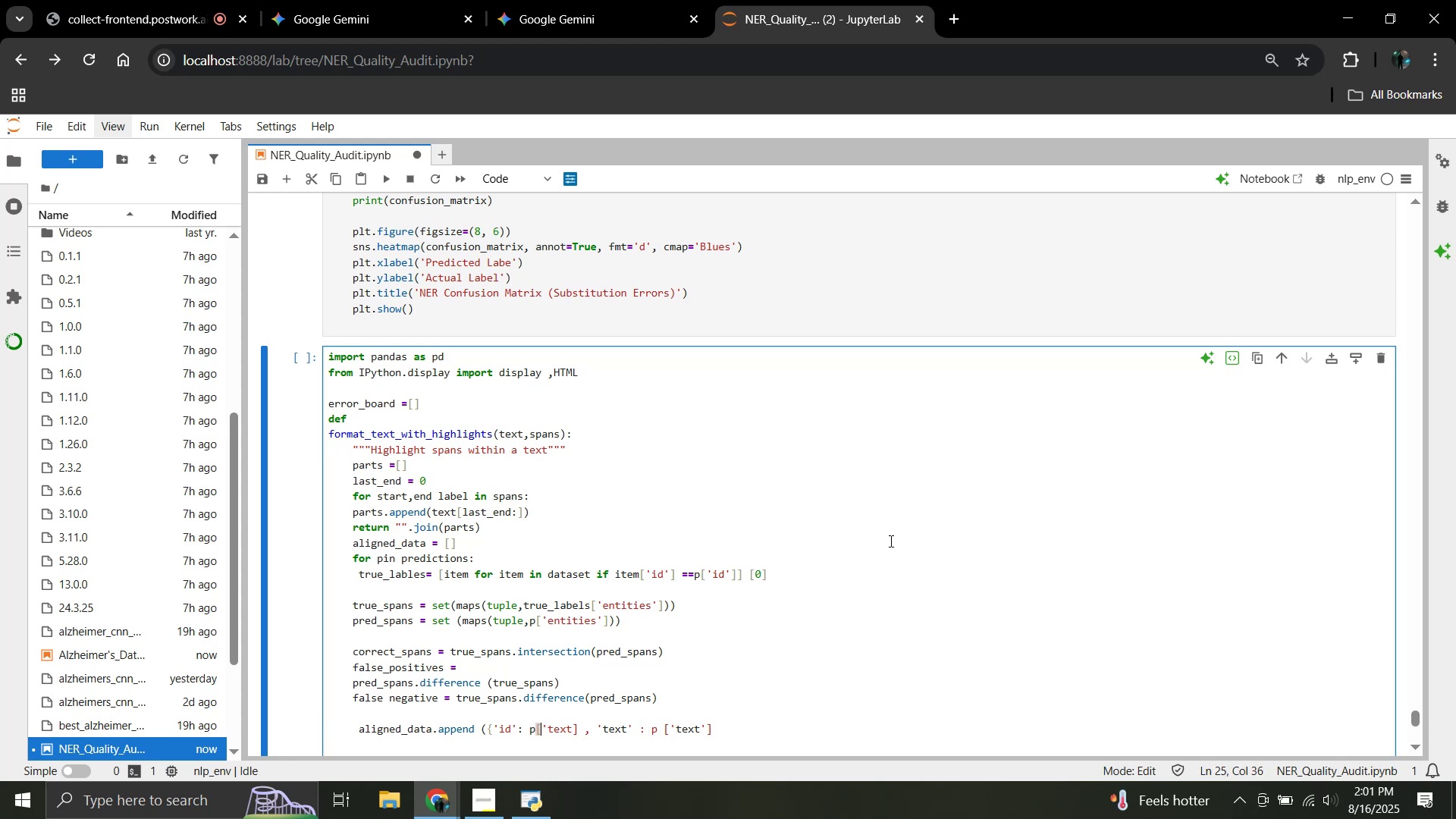 
key(ArrowRight)
 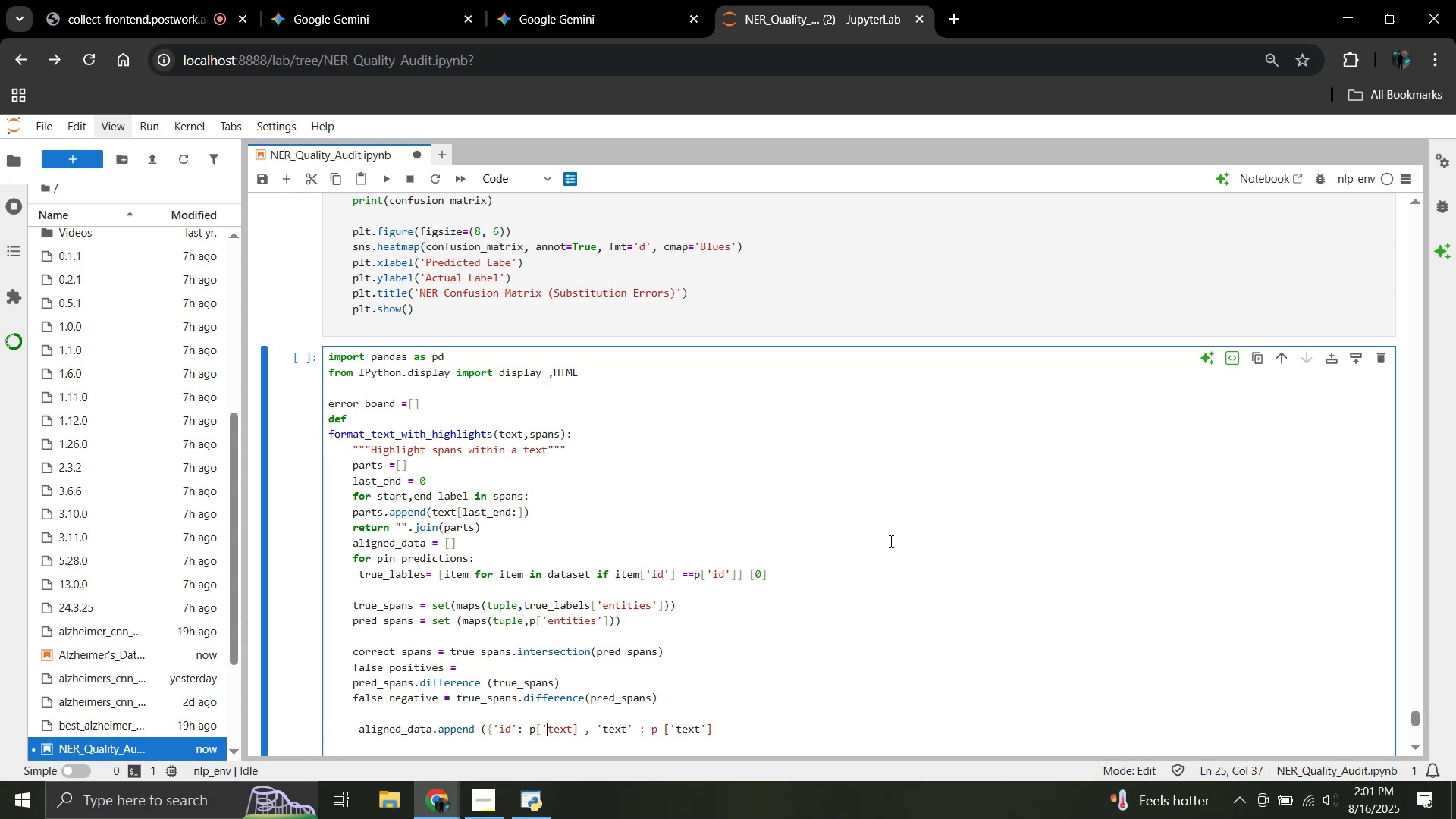 
key(ArrowRight)
 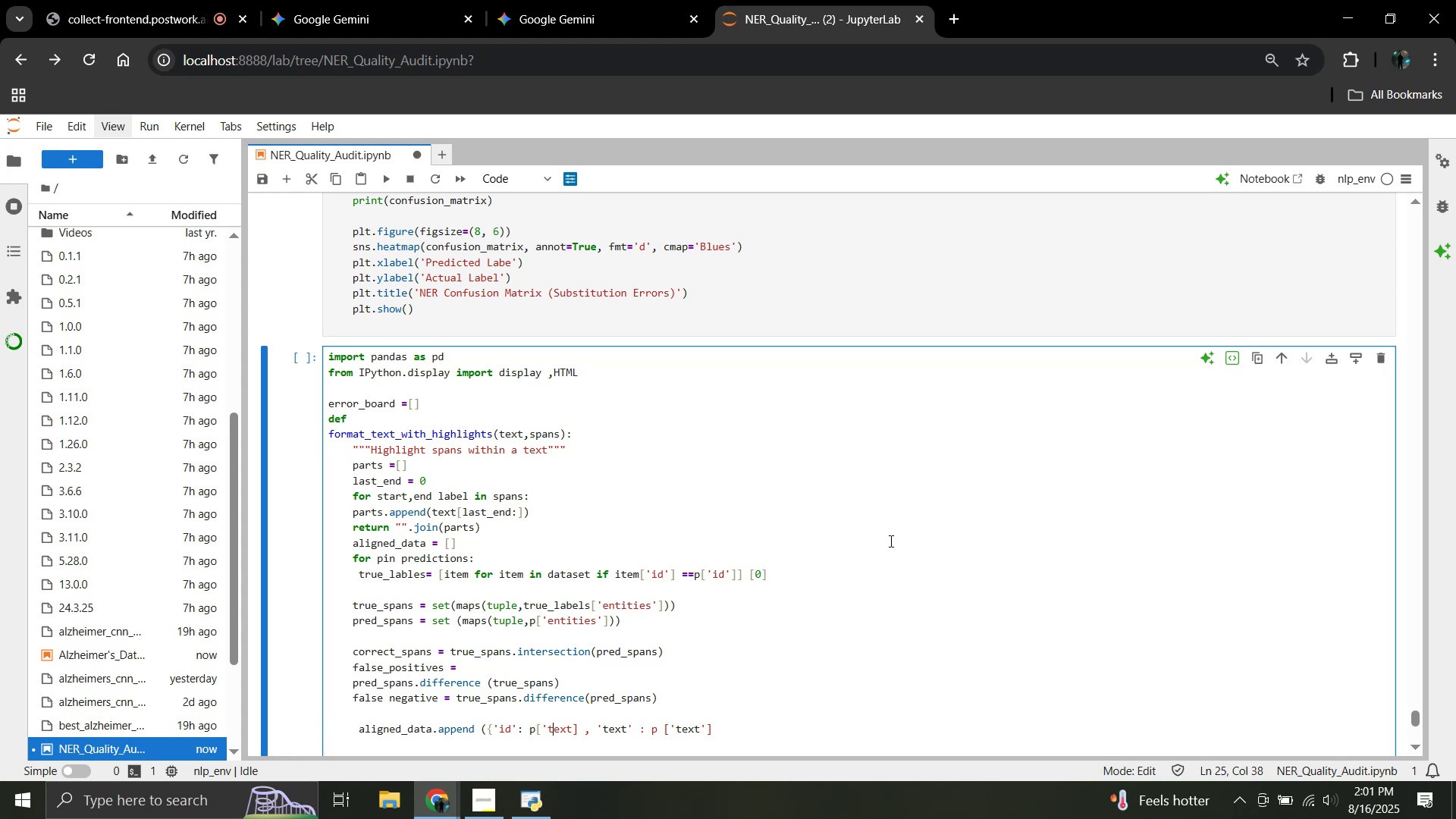 
key(ArrowRight)
 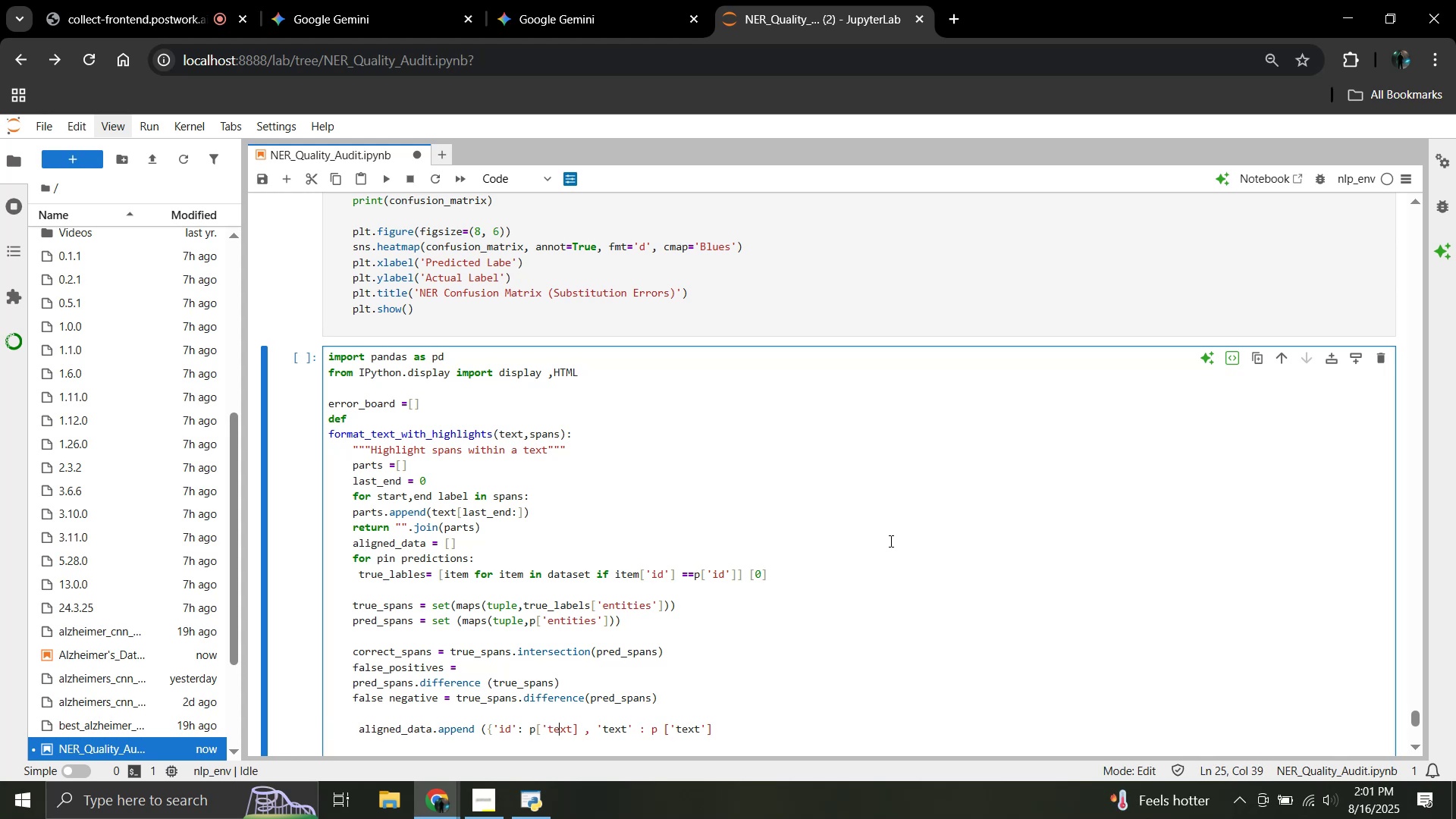 
key(ArrowRight)
 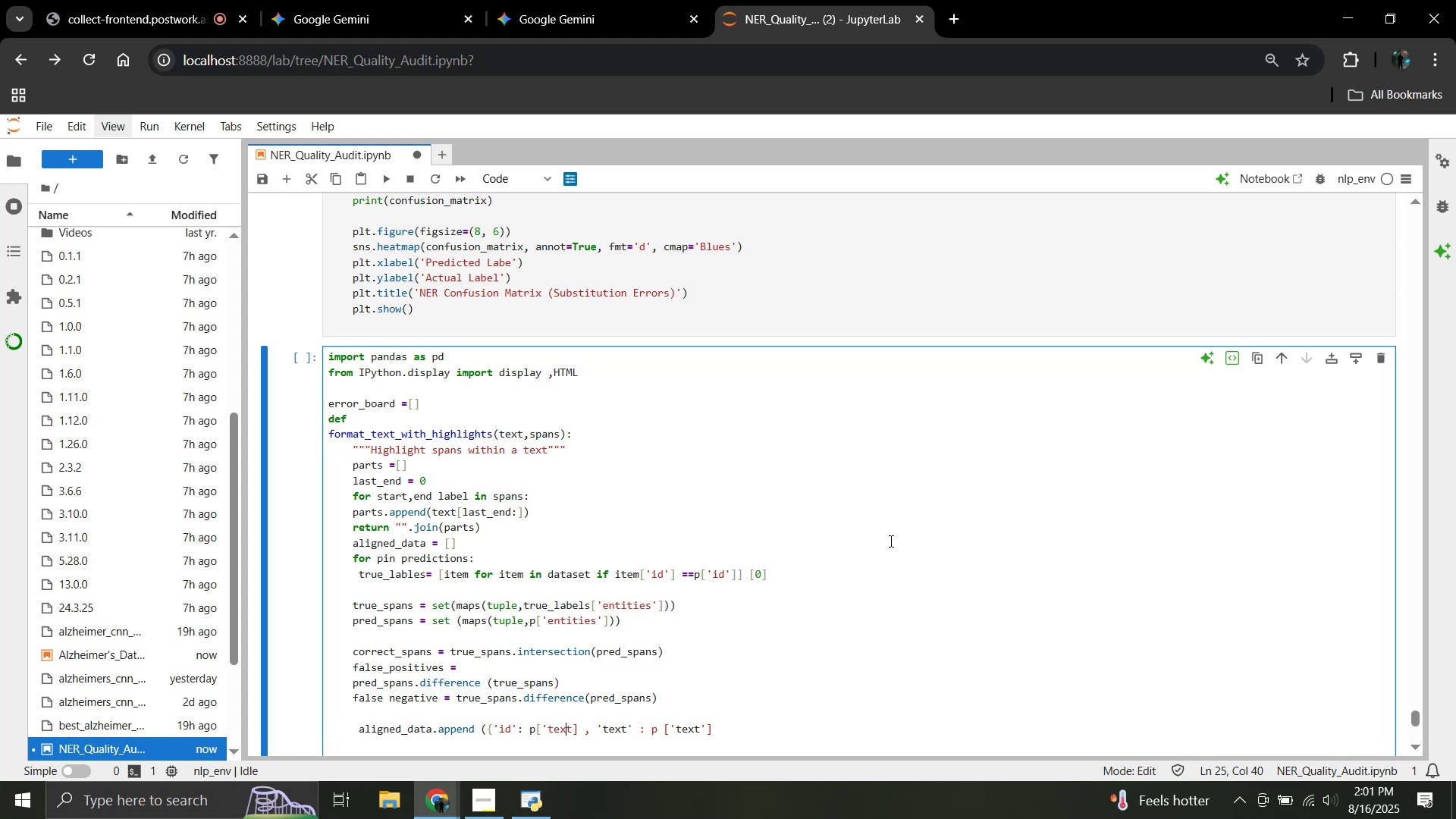 
key(ArrowRight)
 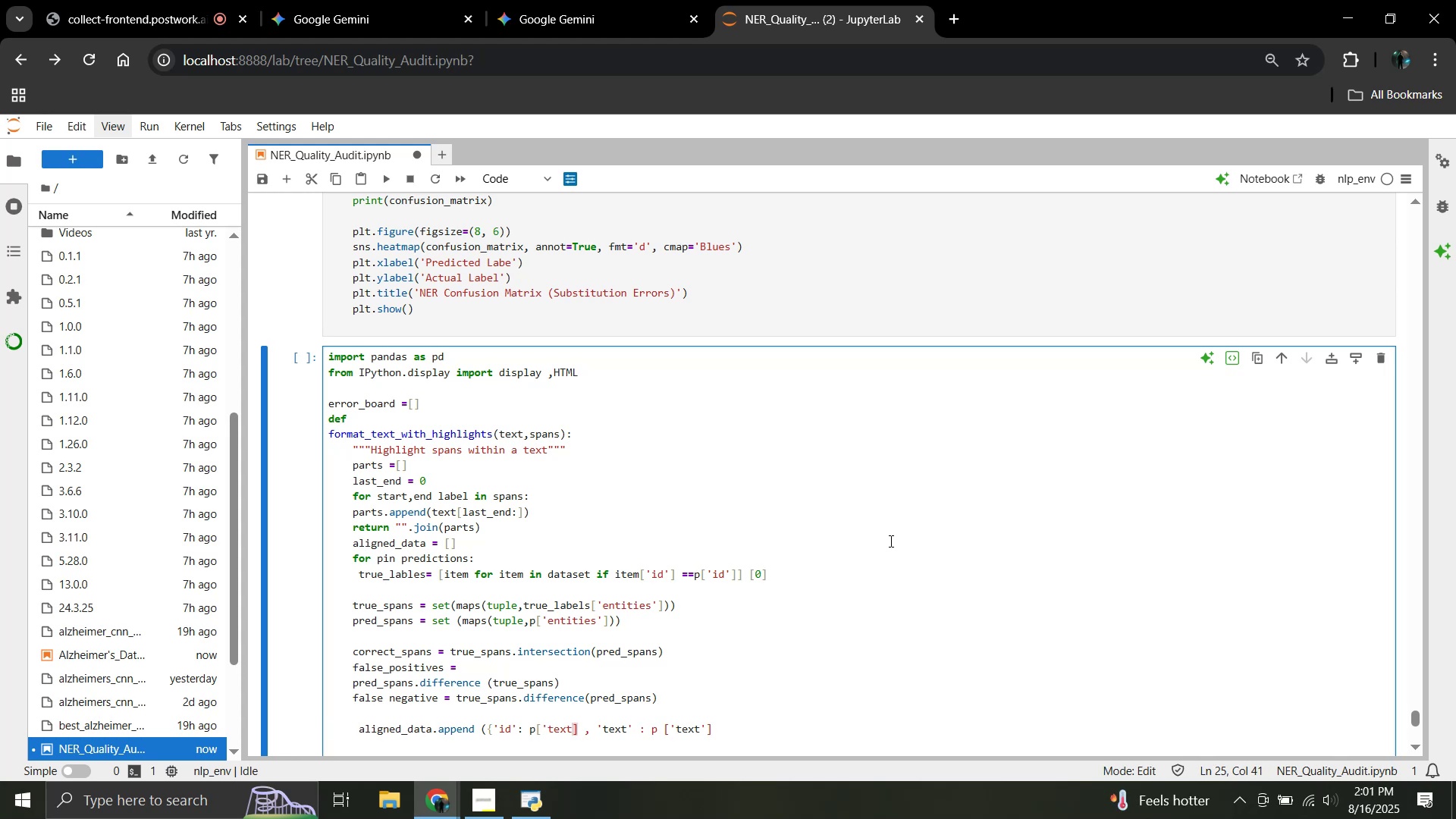 
key(Quote)
 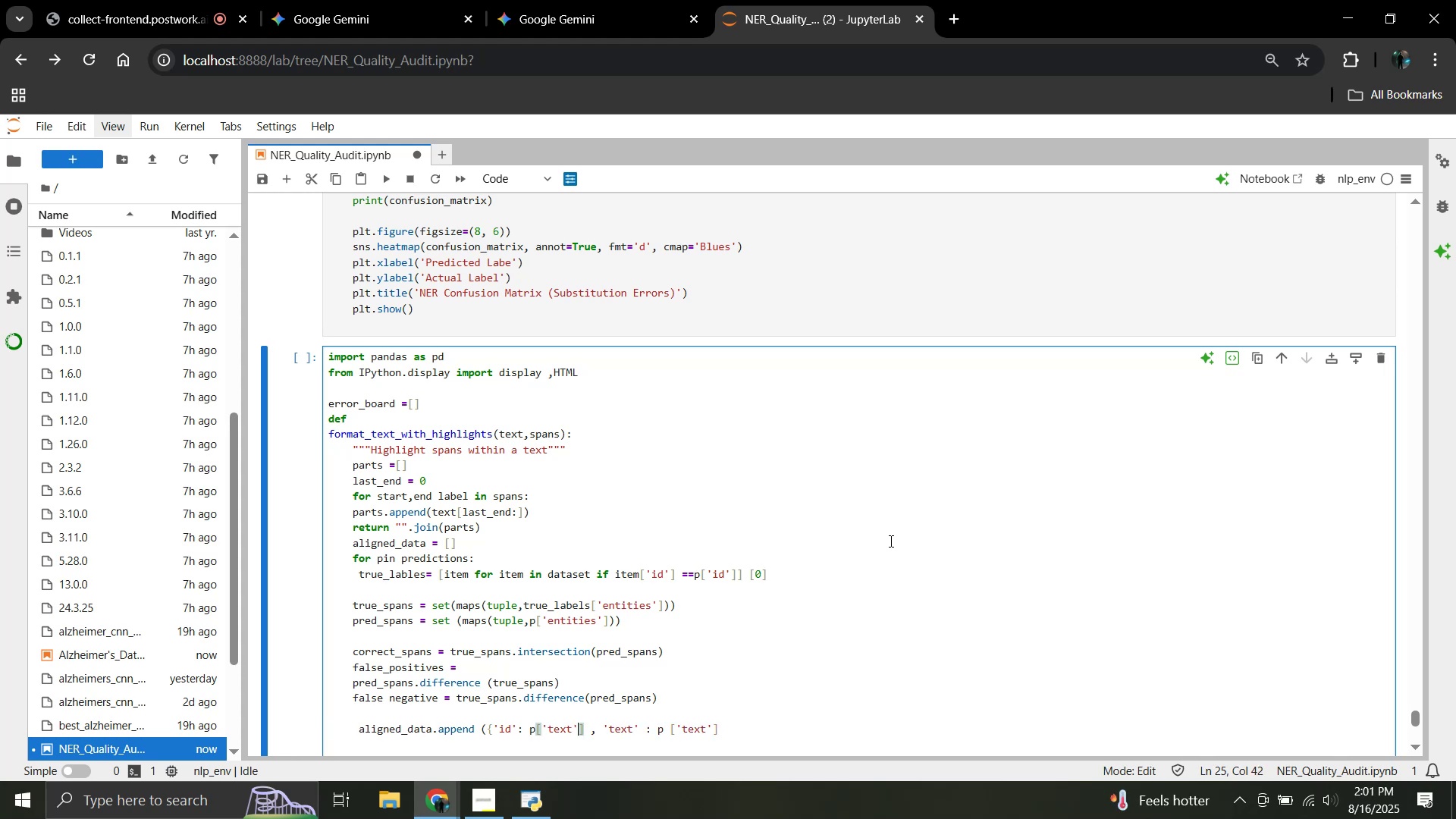 
key(ArrowLeft)
 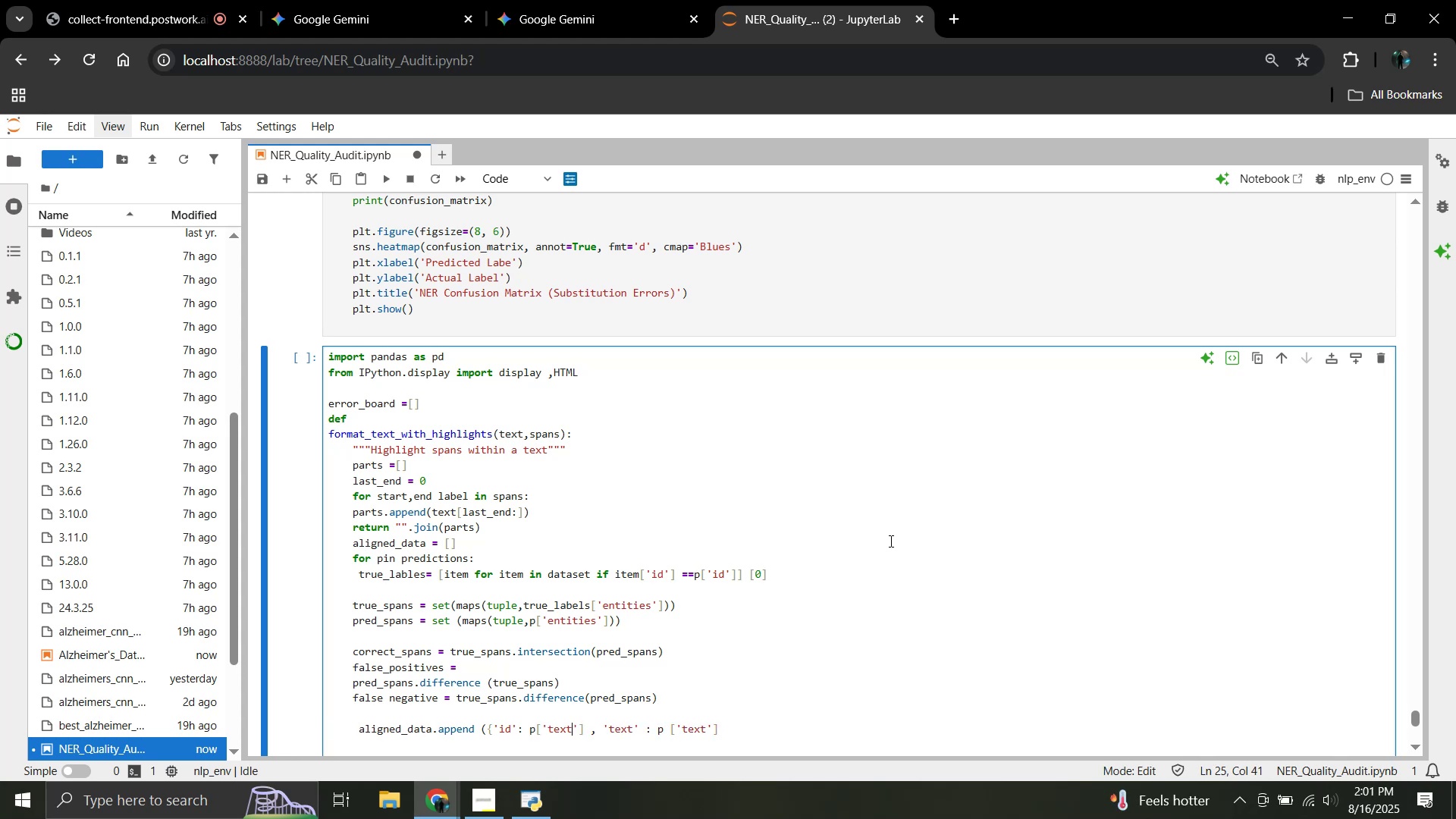 
hold_key(key=ArrowRight, duration=1.15)
 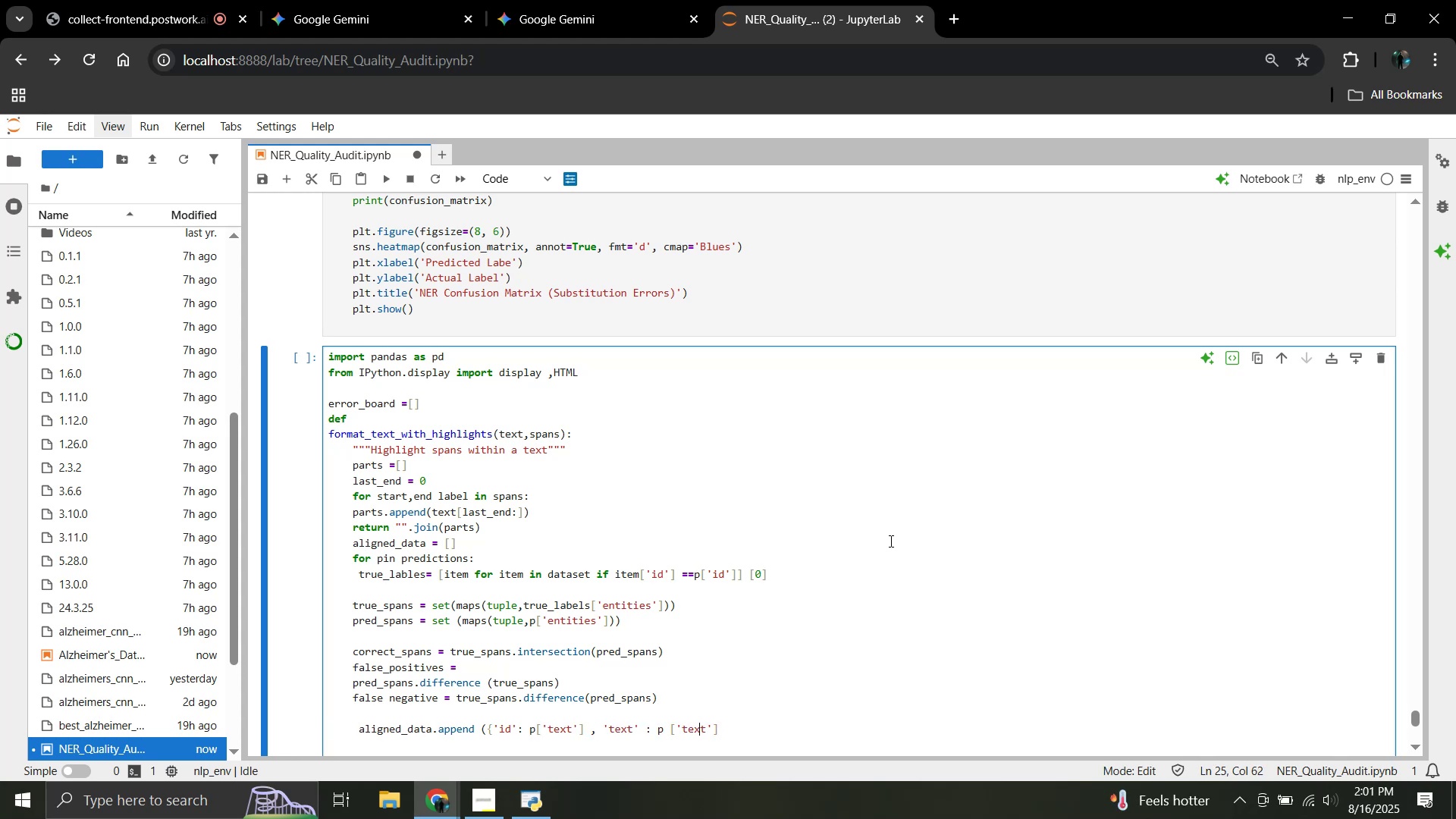 
key(ArrowRight)
 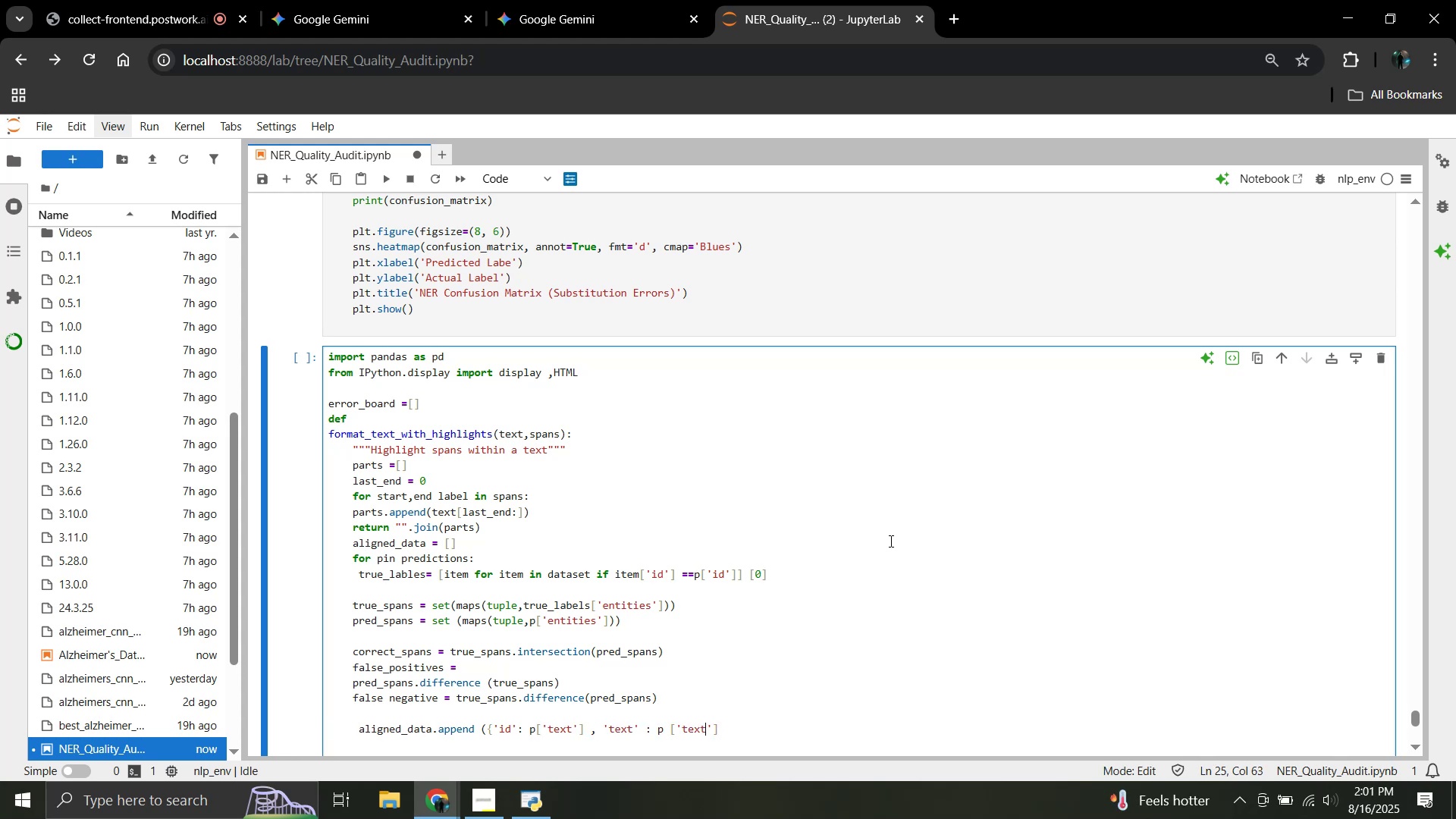 
key(ArrowRight)
 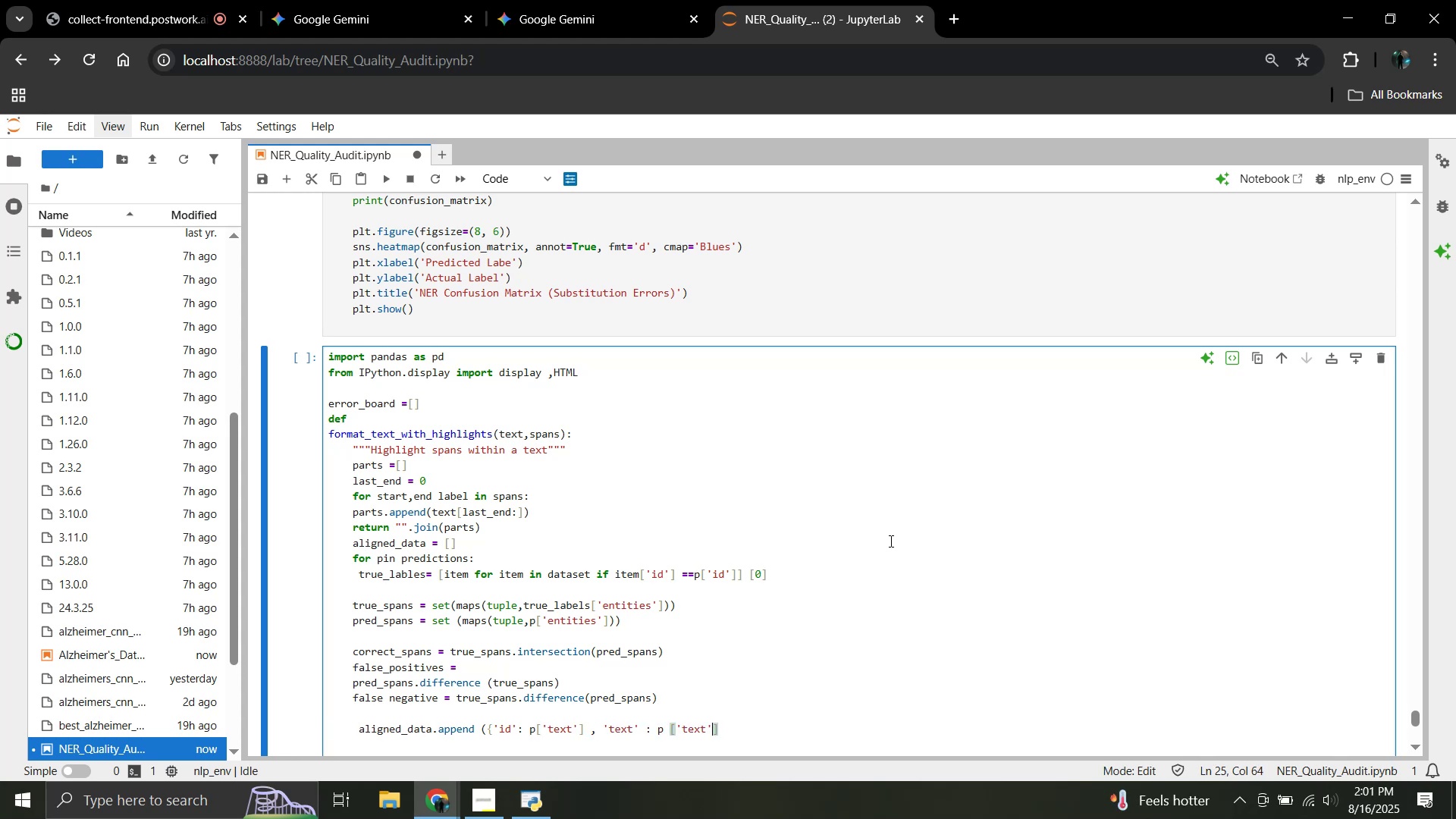 
key(ArrowRight)
 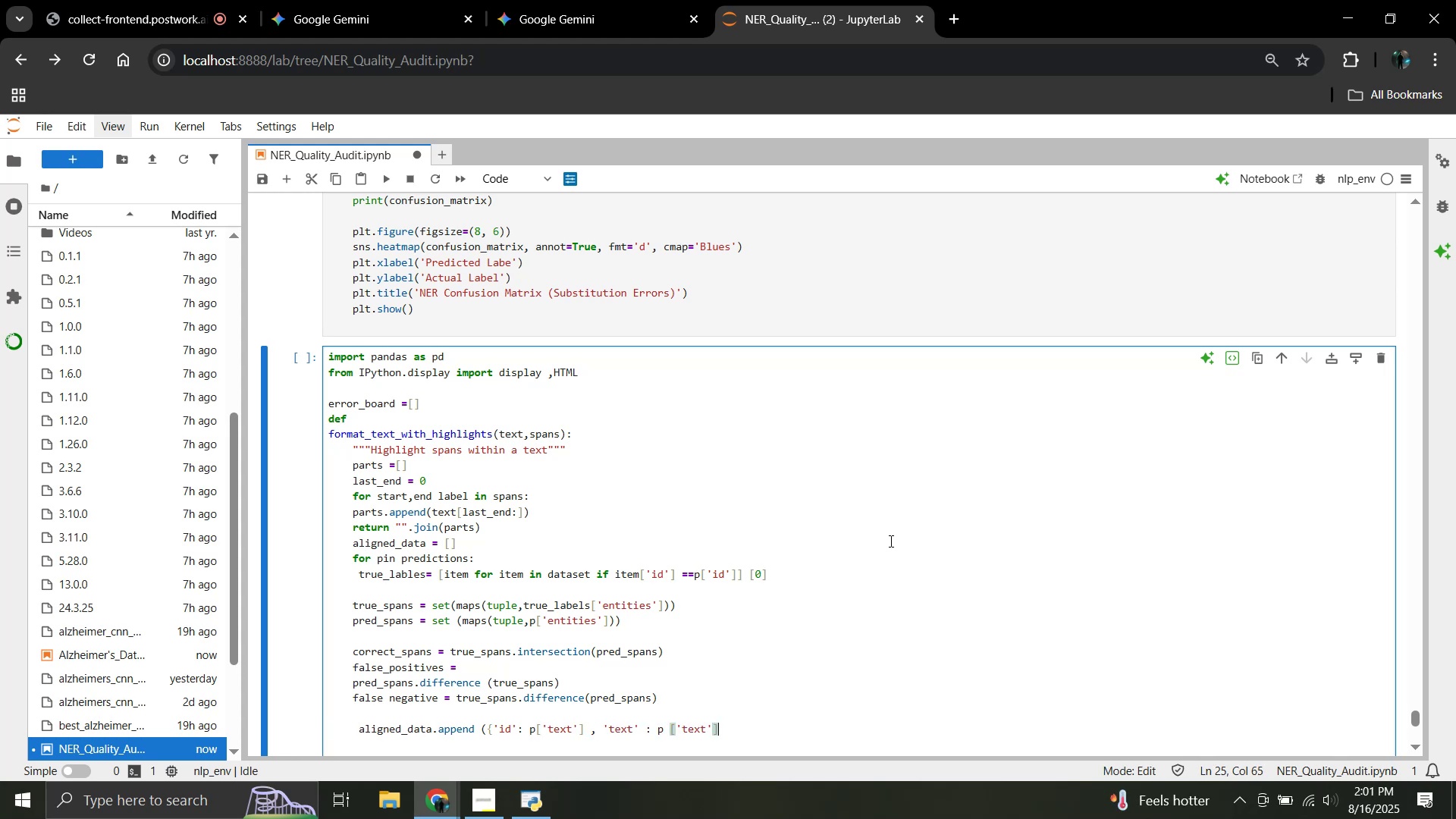 
key(ArrowRight)
 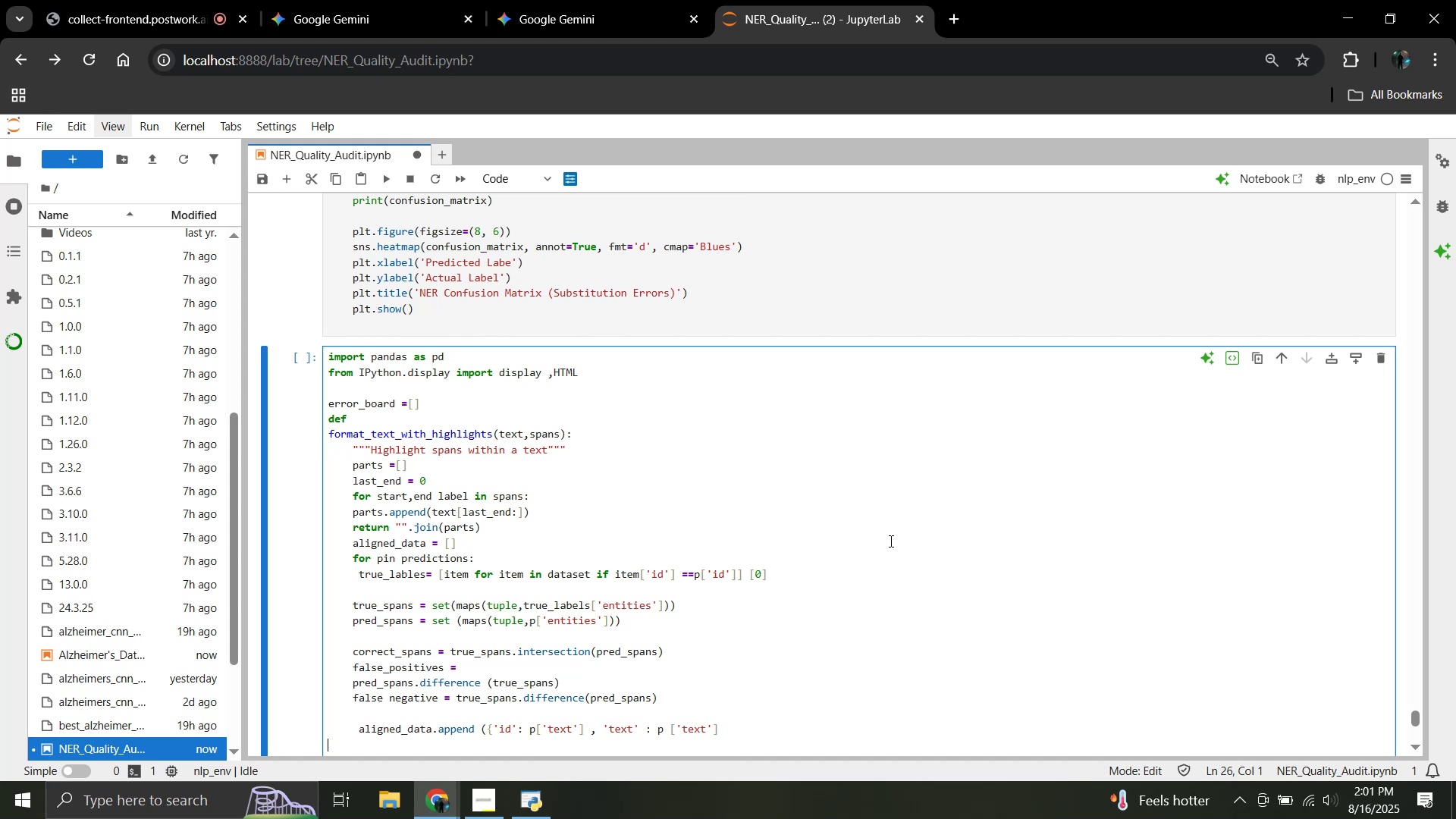 
key(ArrowLeft)
 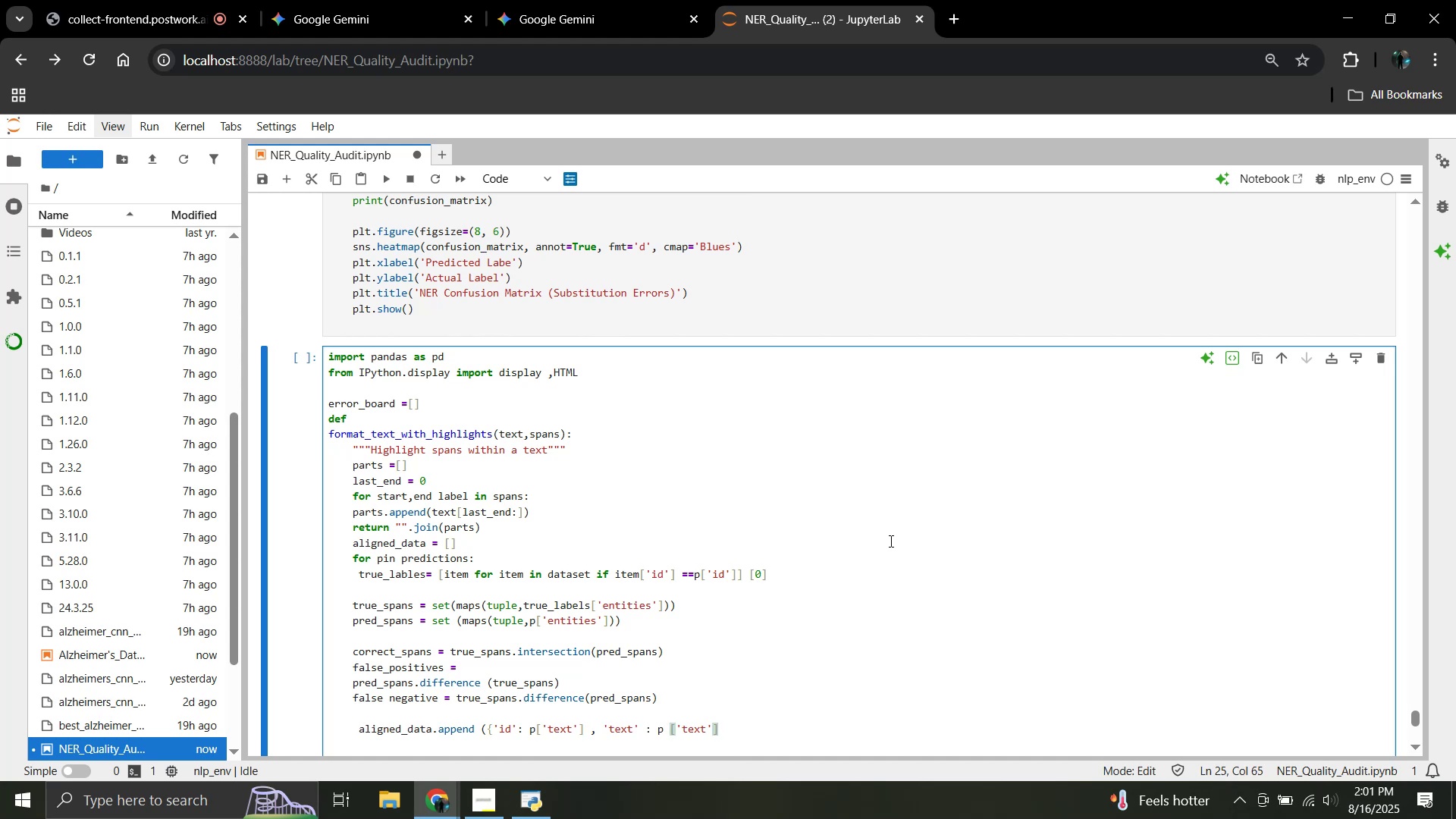 
key(Space)
 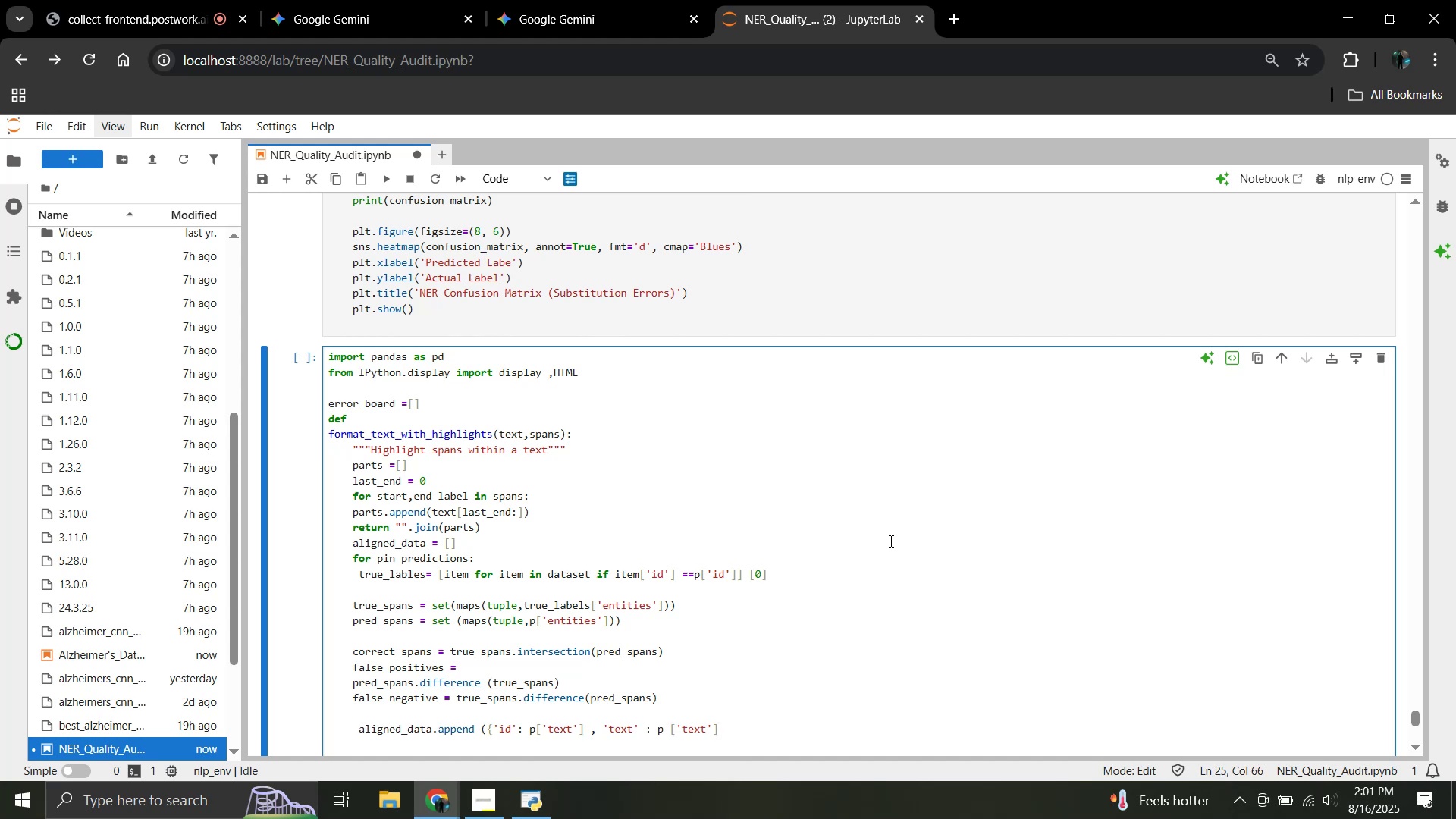 
key(Comma)
 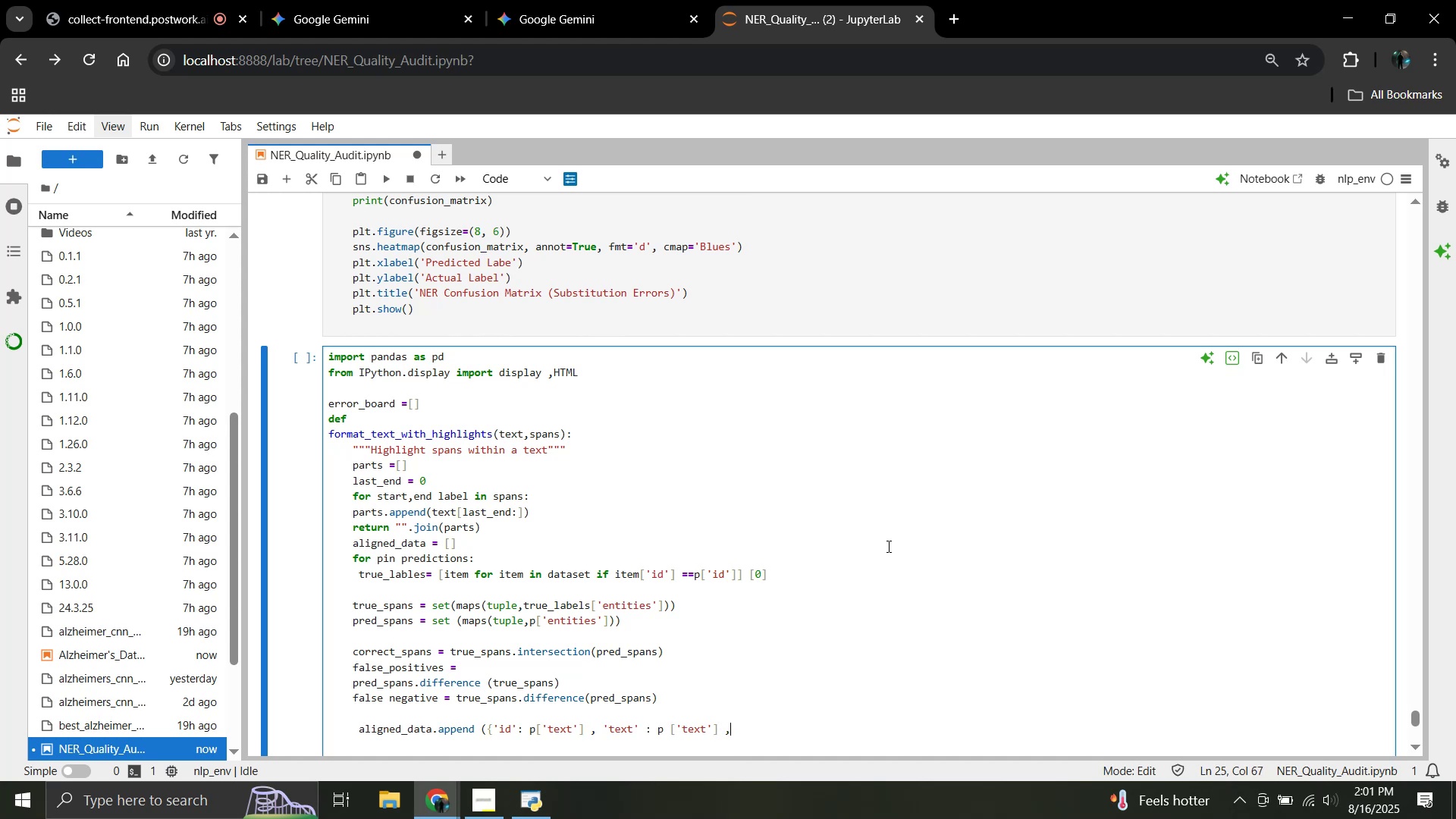 
key(Space)
 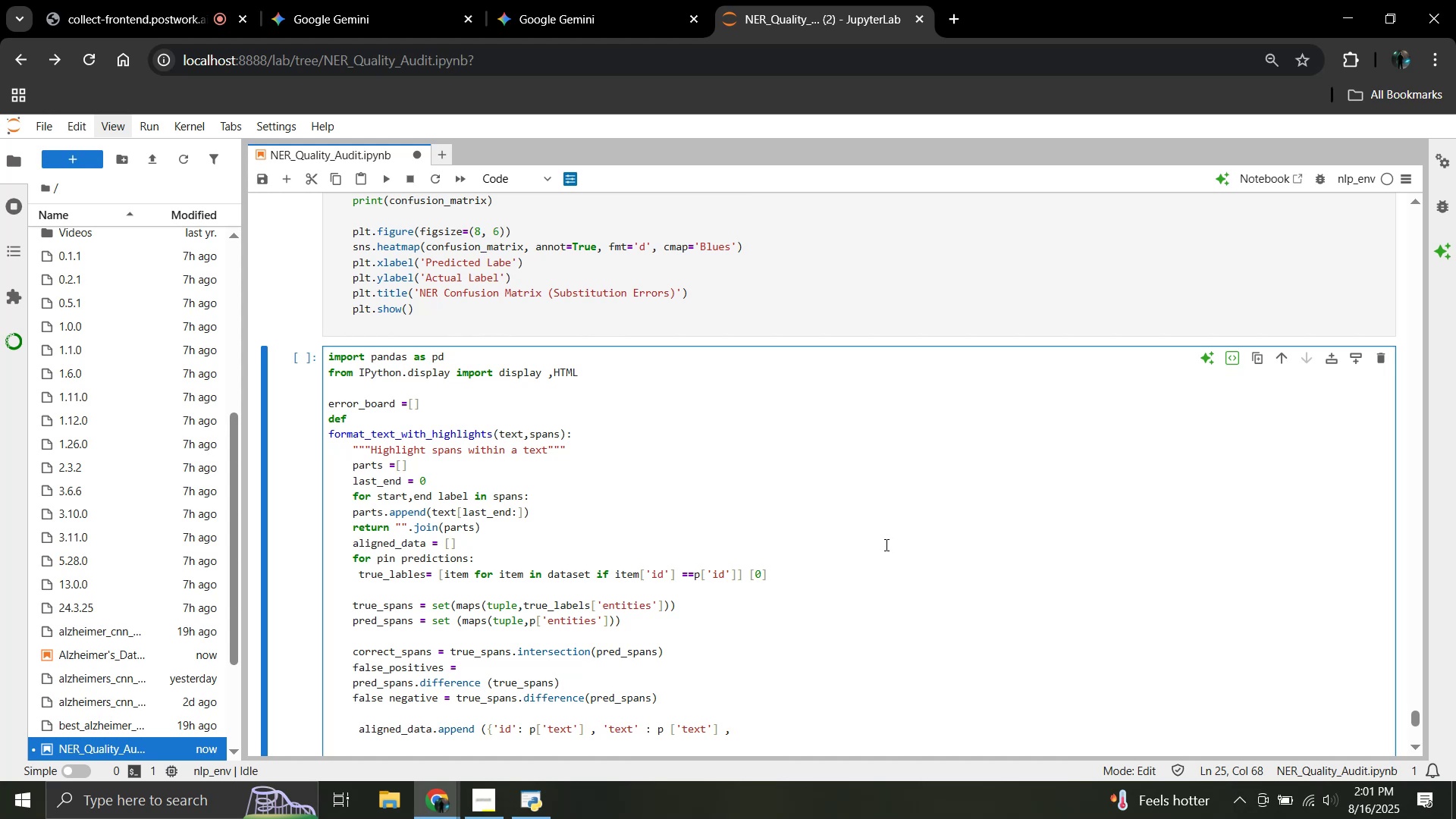 
wait(7.38)
 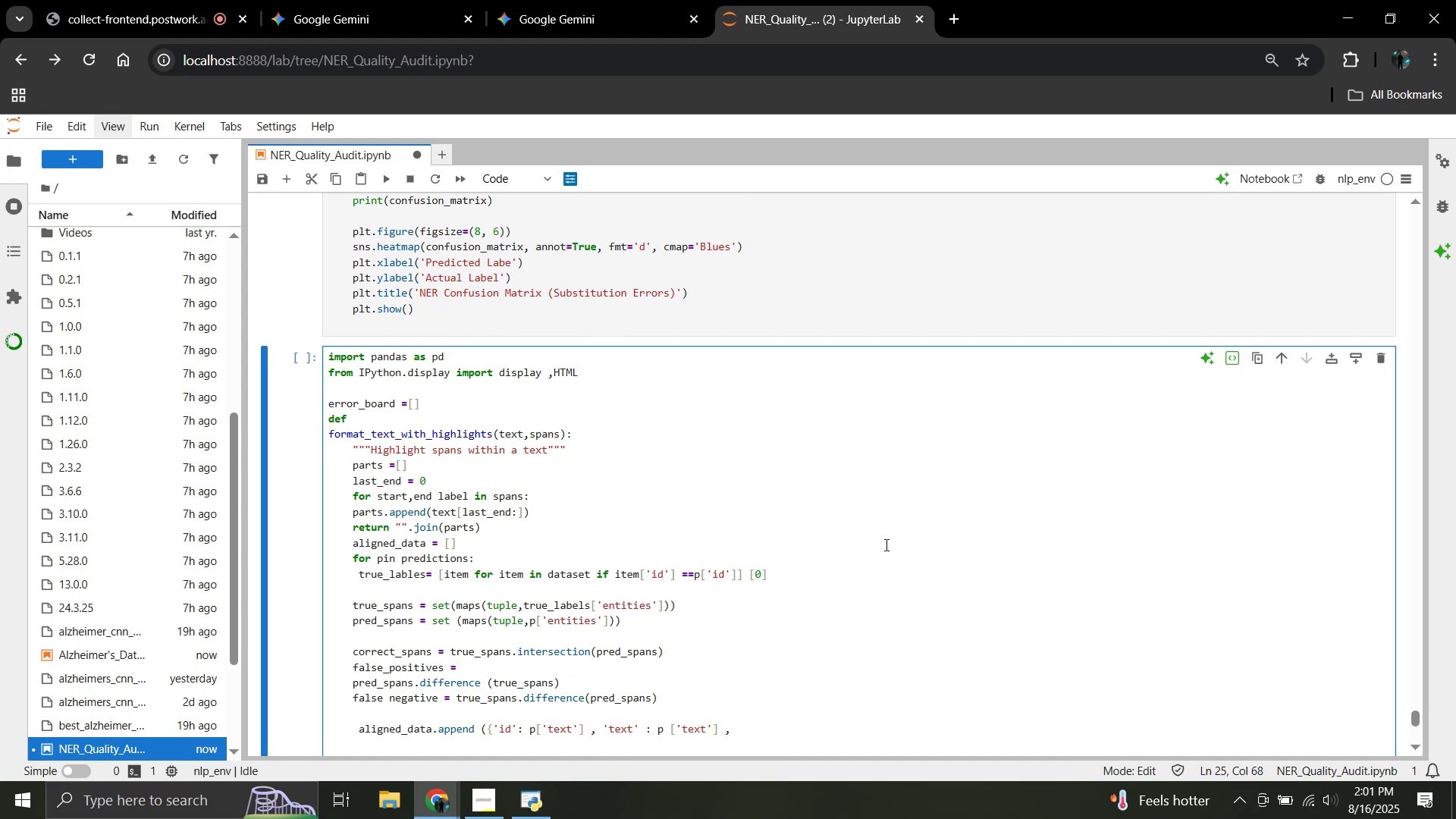 
type('true_spans')
 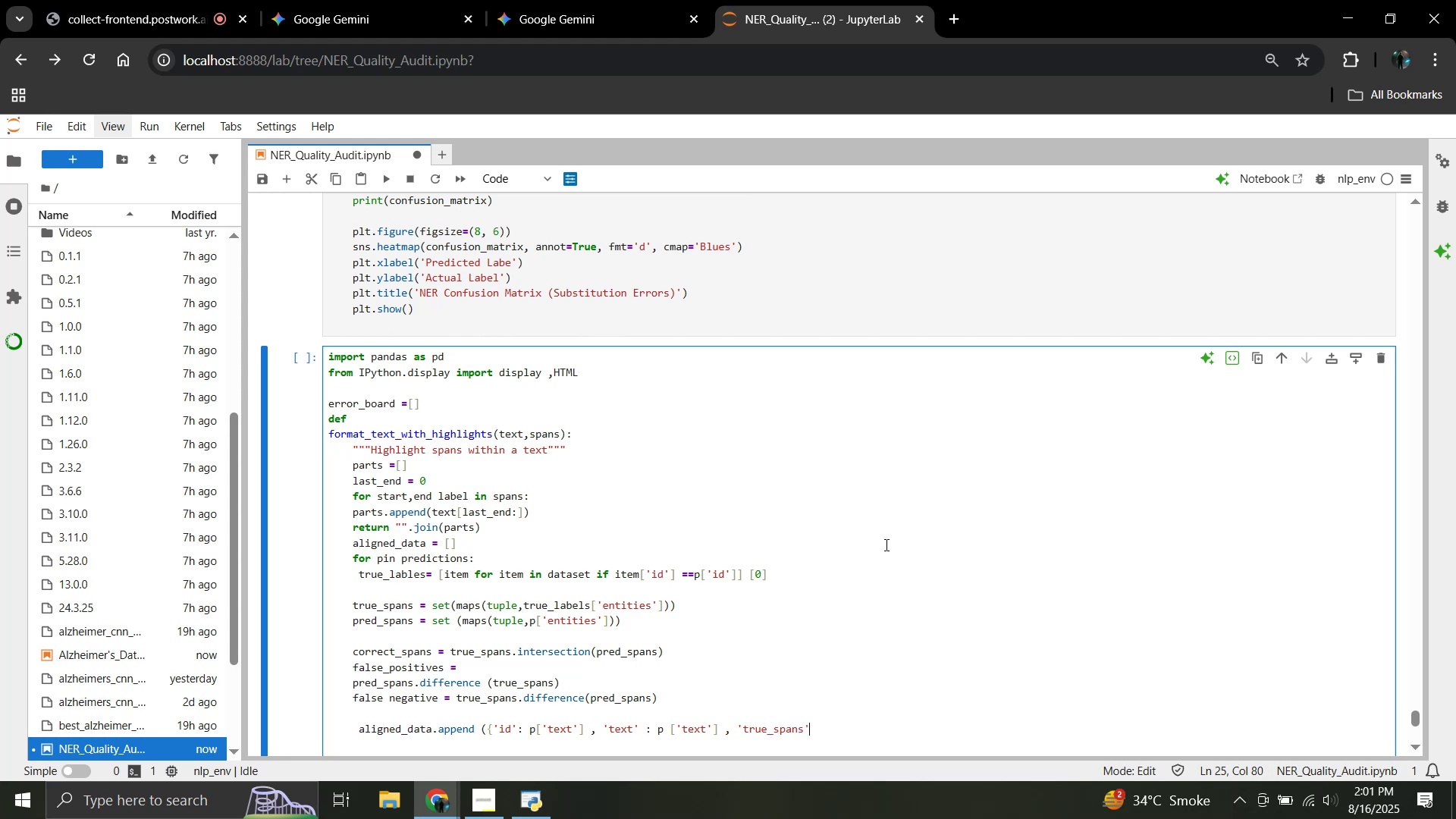 
key(Shift+Semicolon)
 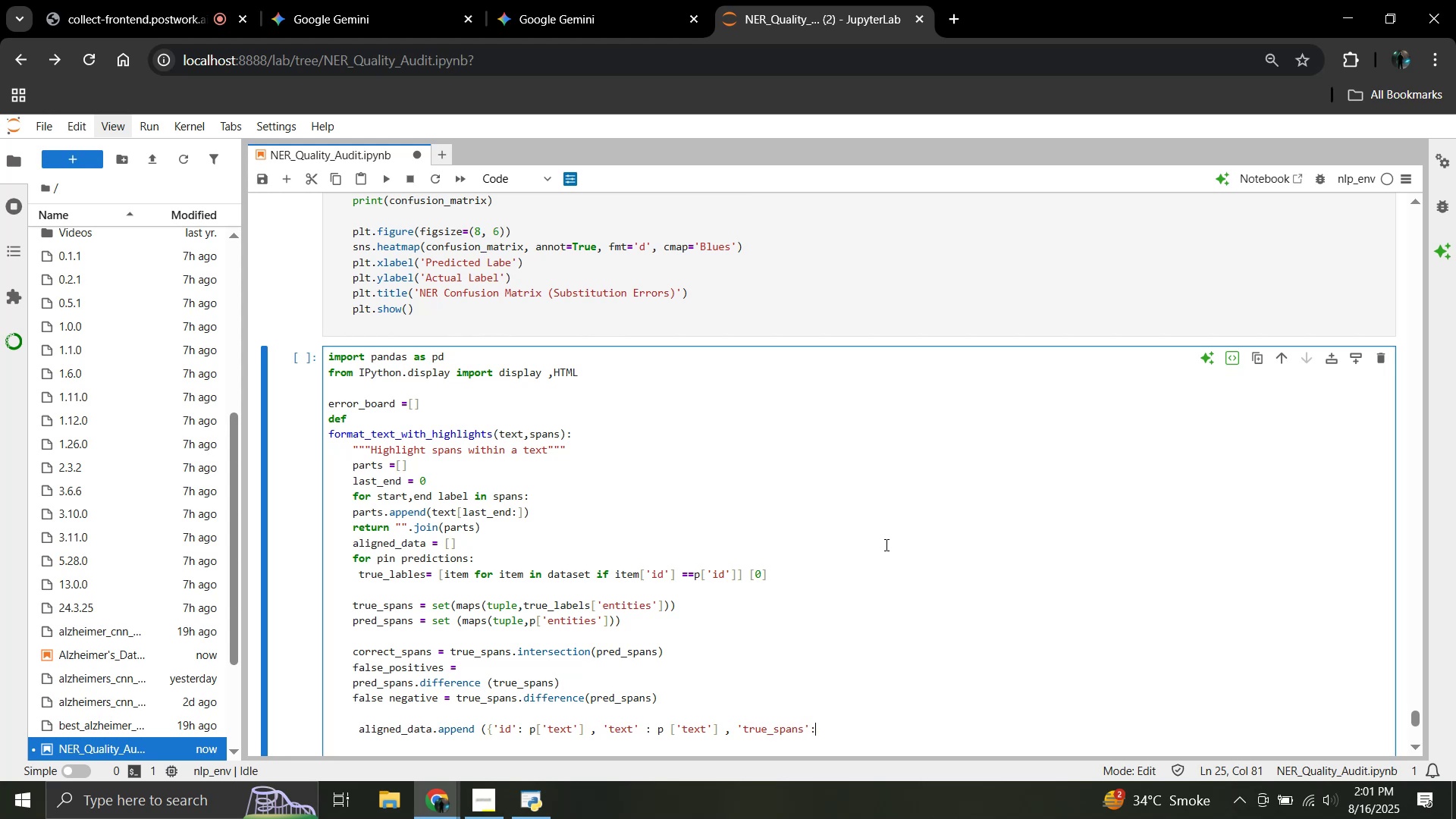 
type( true+)
key(Backspace)
type(=)
key(Backspace)
type(_lables[)
 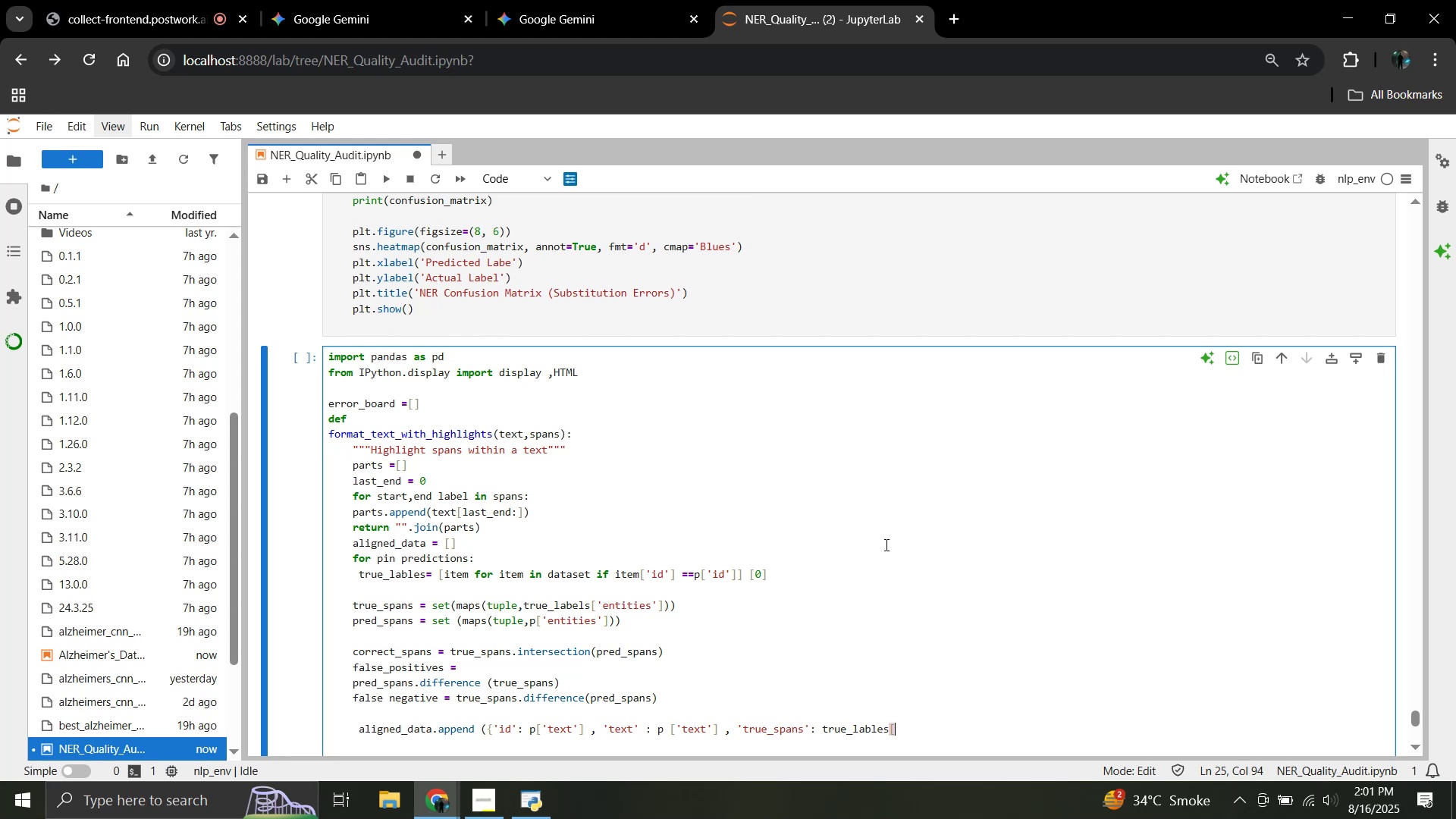 
type('spa)
 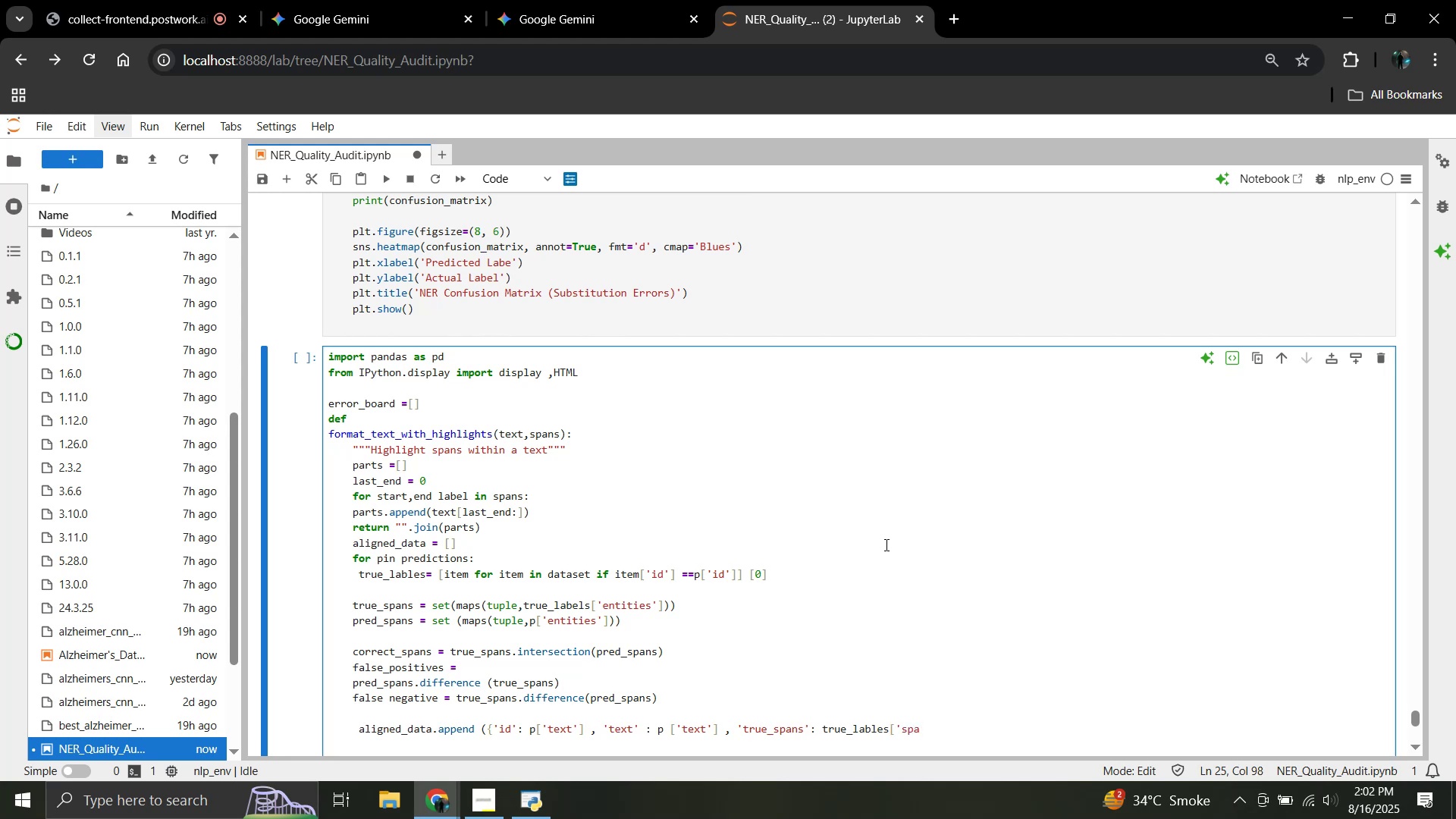 
wait(12.86)
 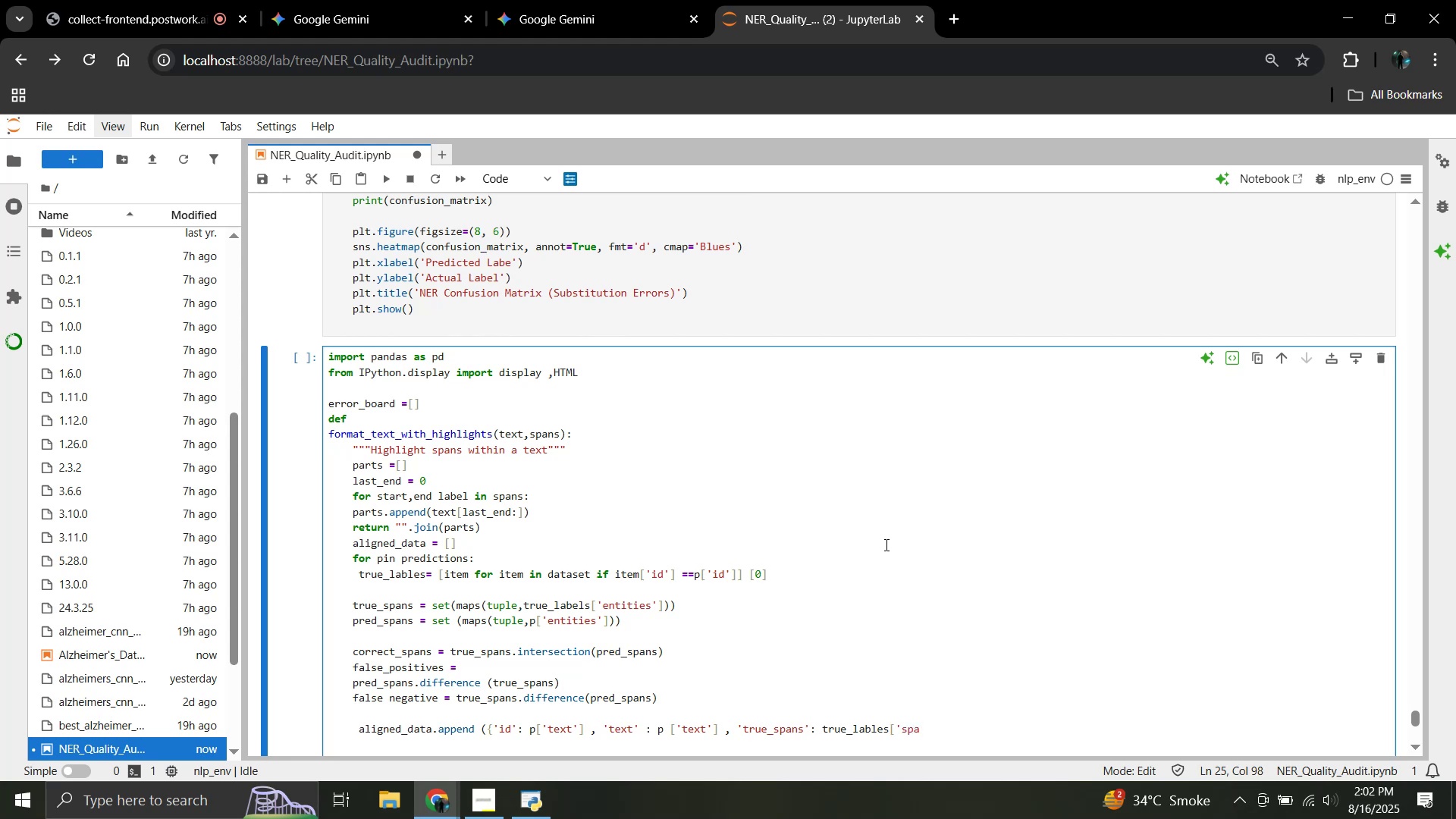 
key(Backspace)
 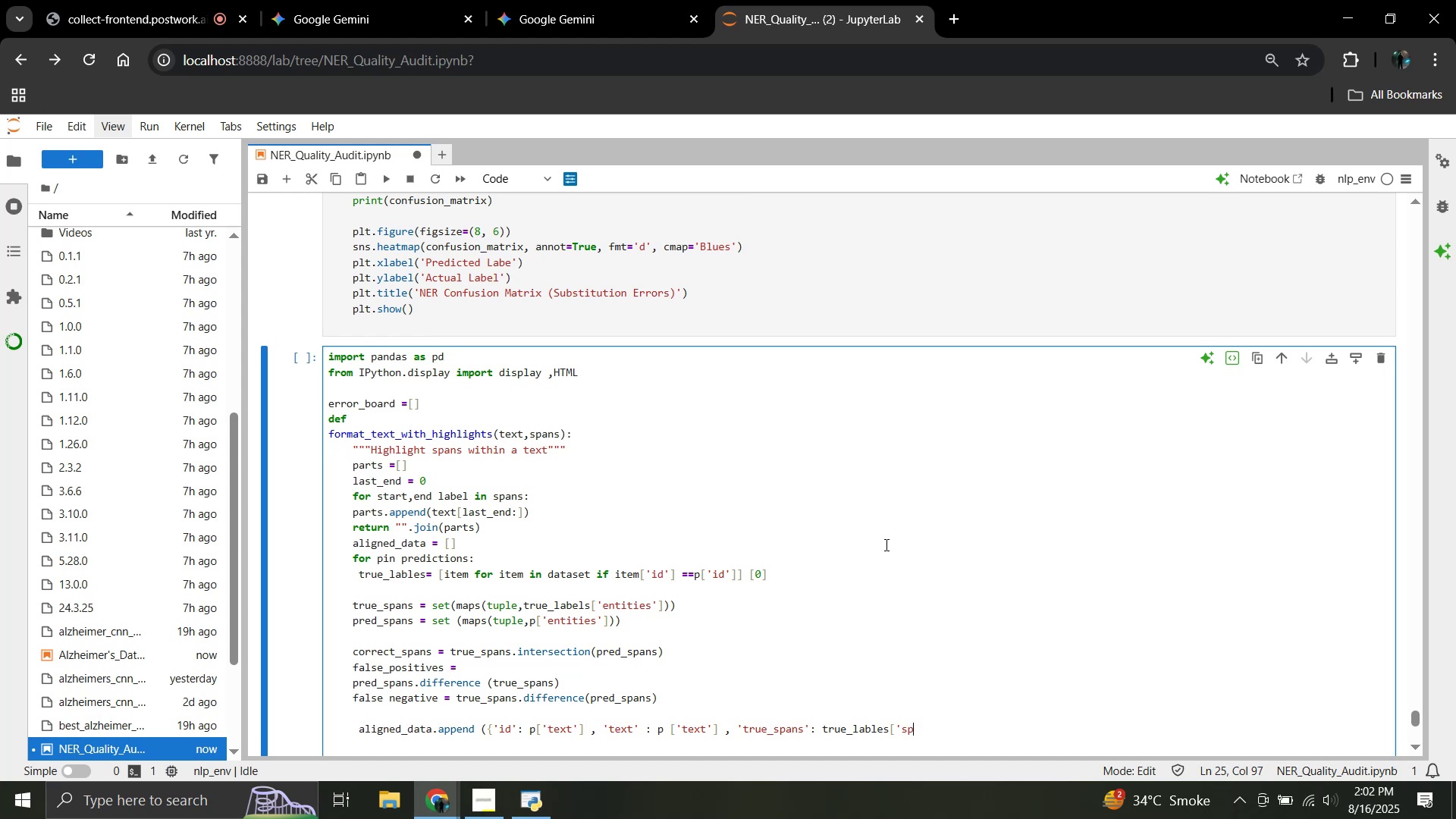 
key(Backspace)
 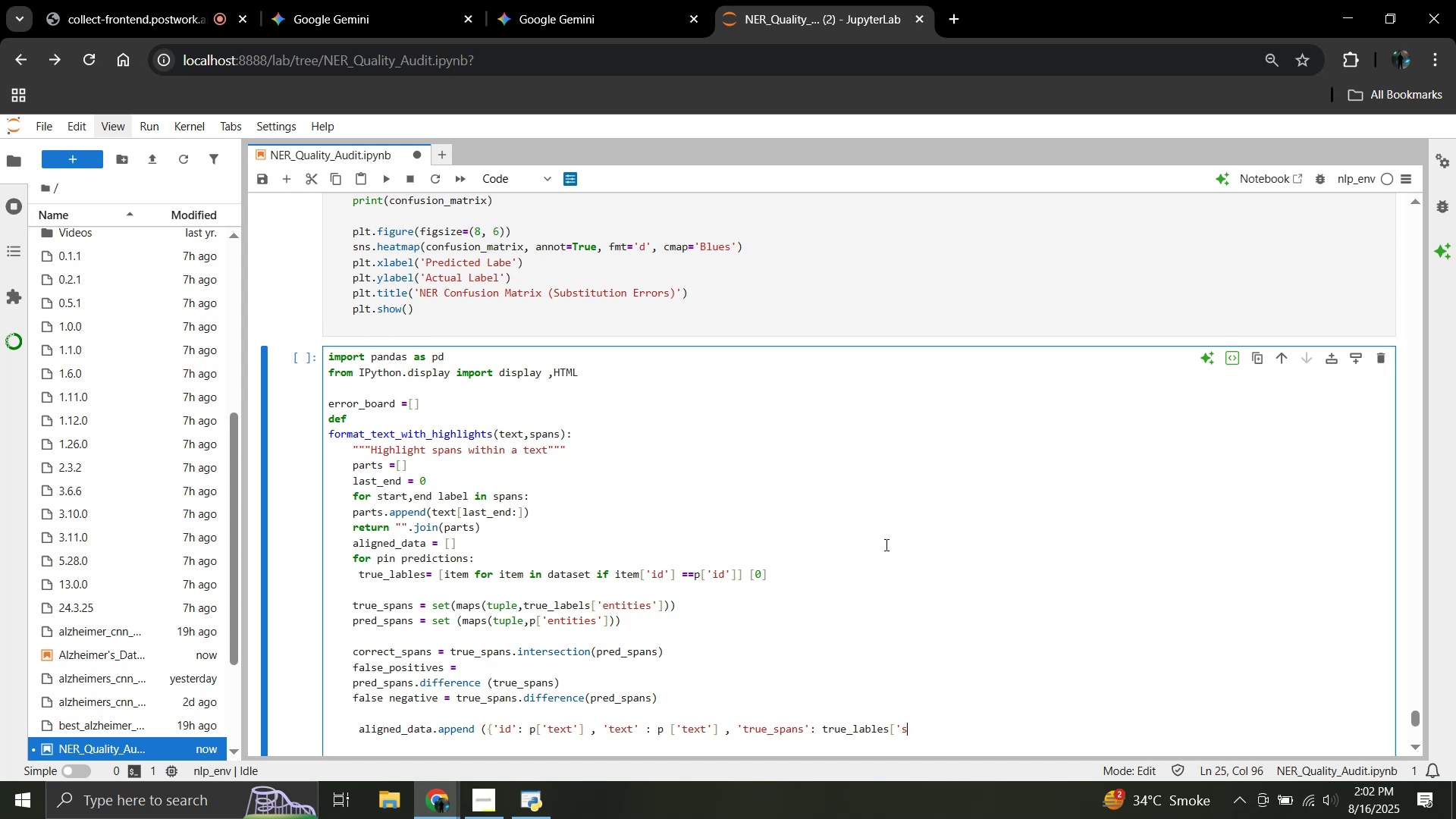 
key(Backspace)
 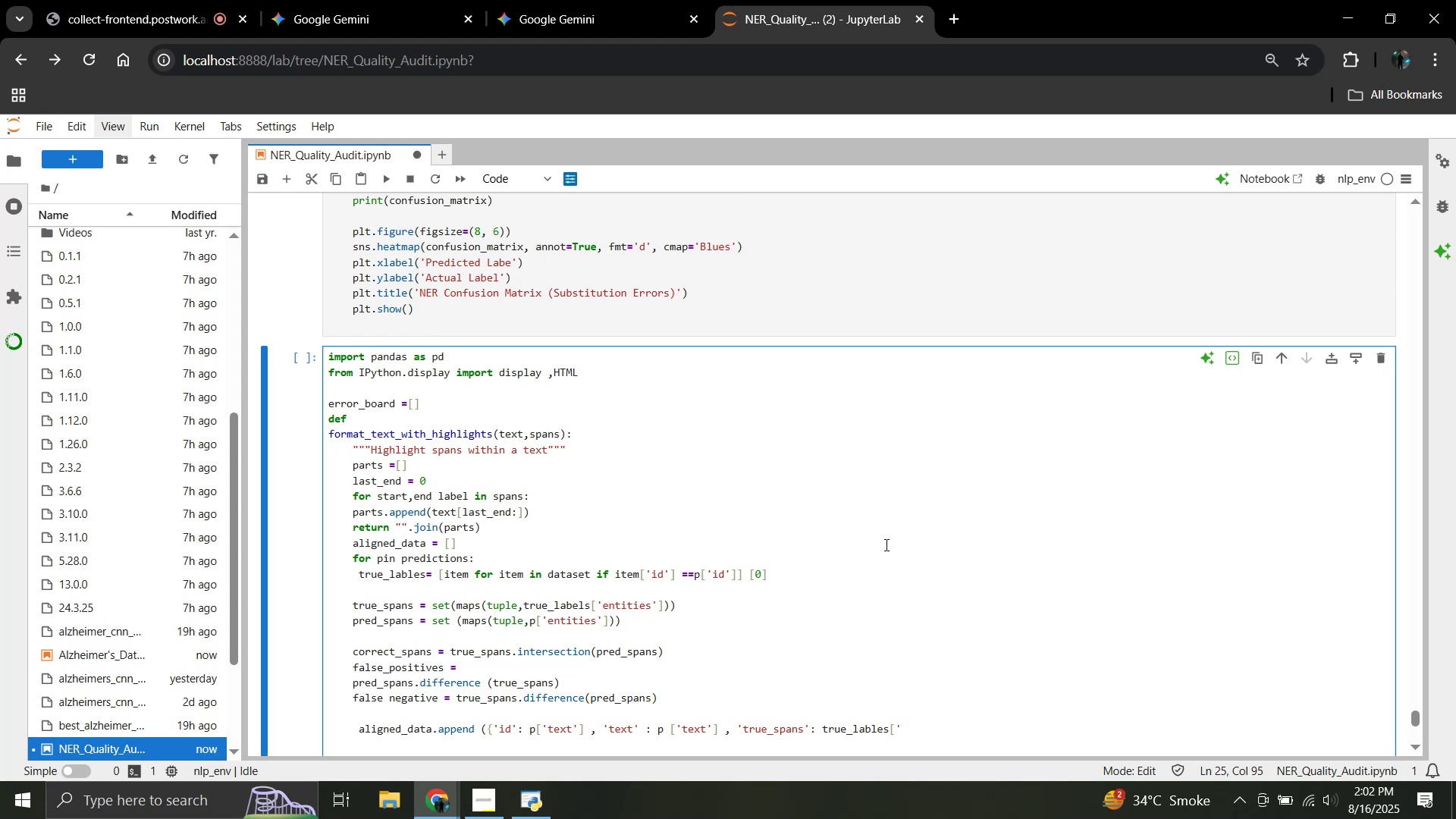 
type(entities'])
 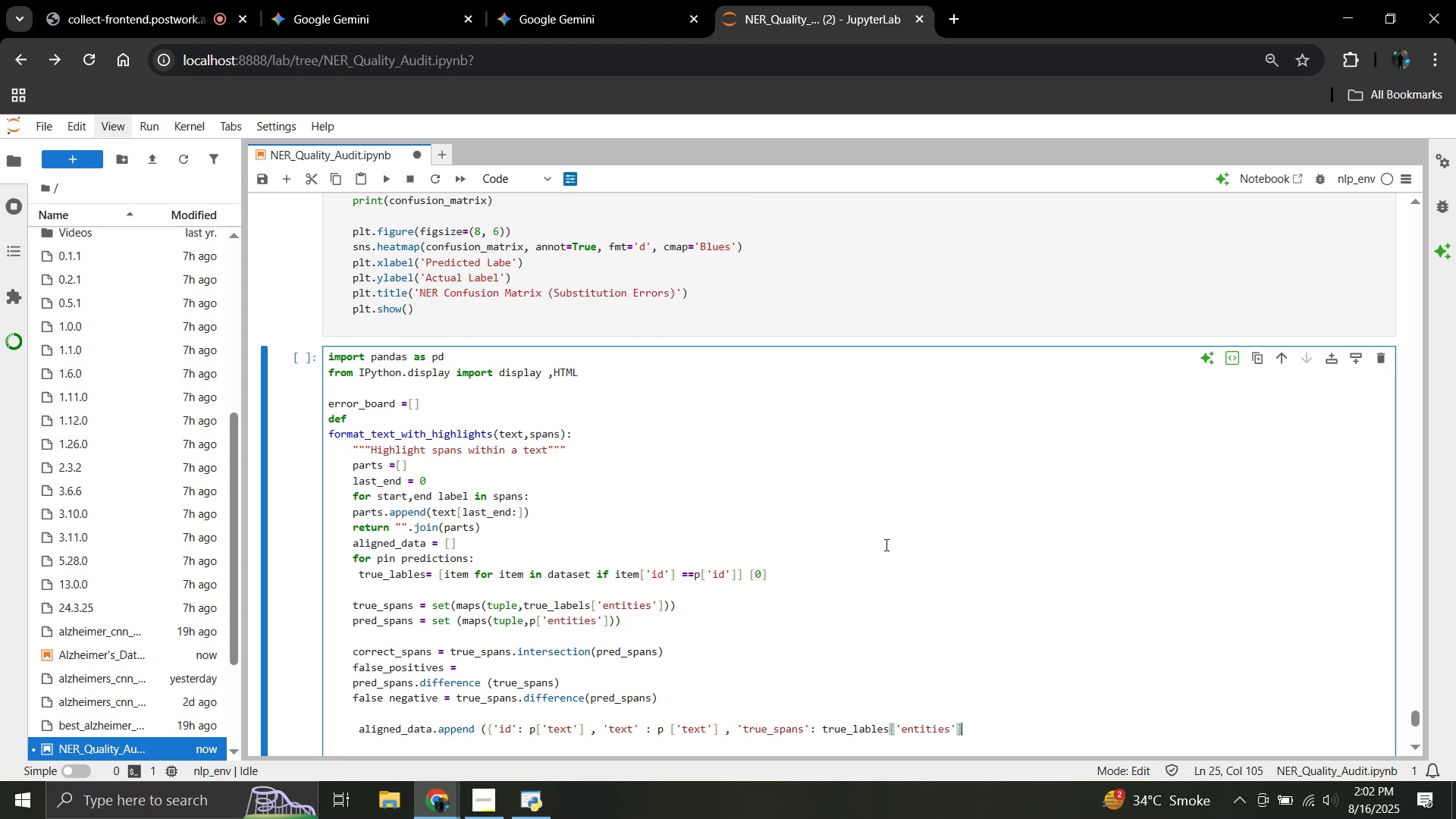 
key(ArrowLeft)
 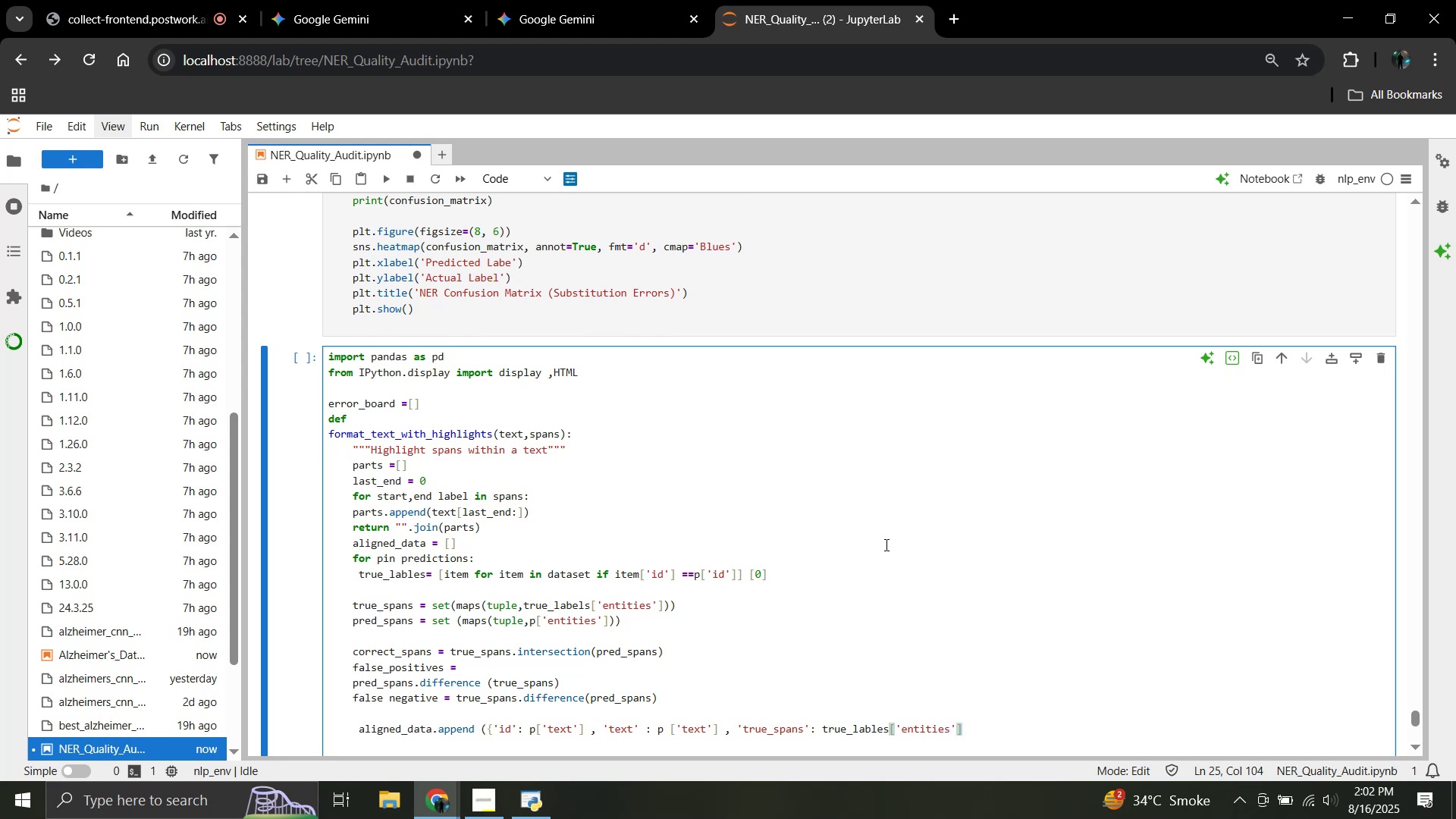 
key(ArrowLeft)
 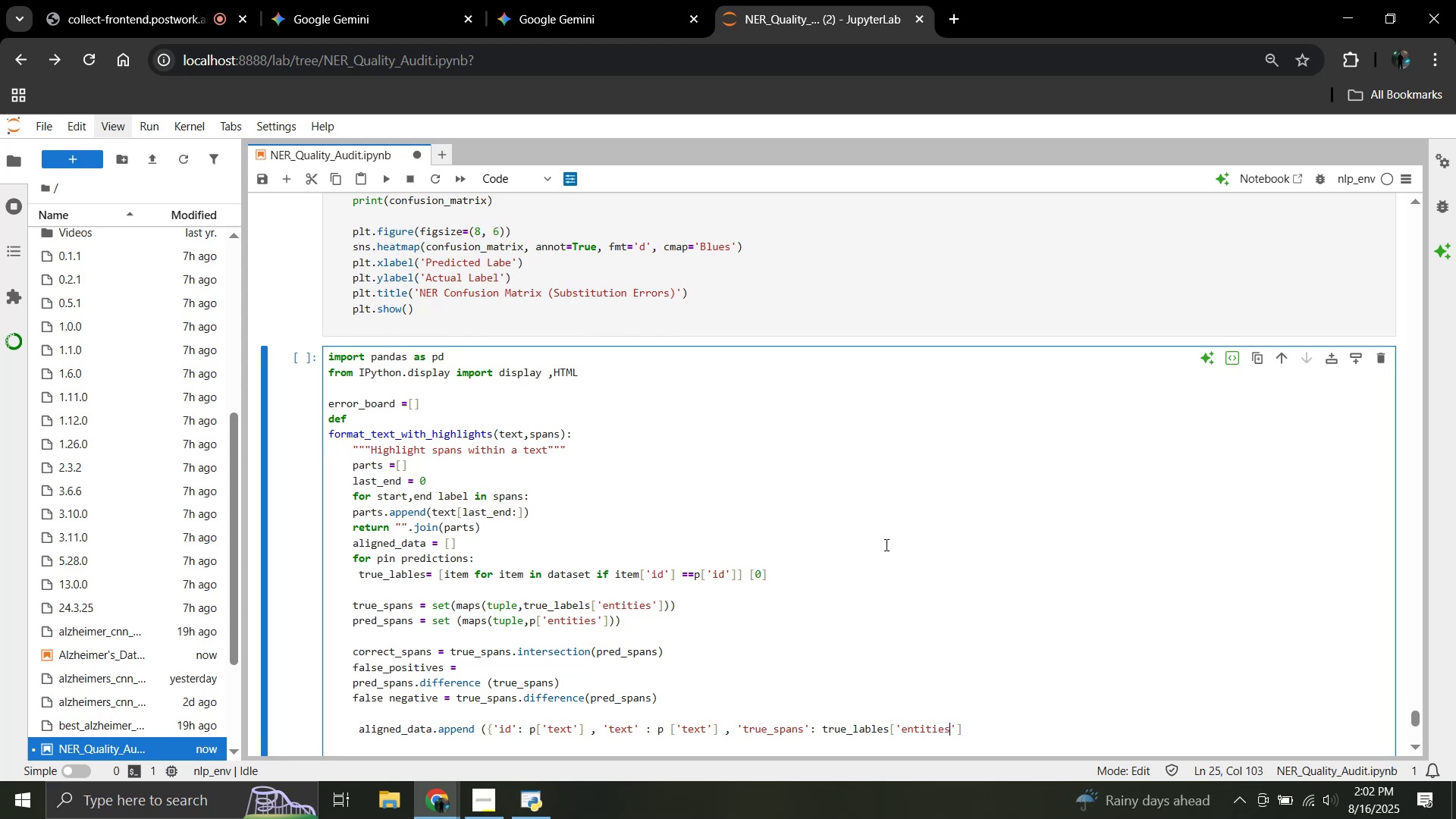 
key(ArrowLeft)
 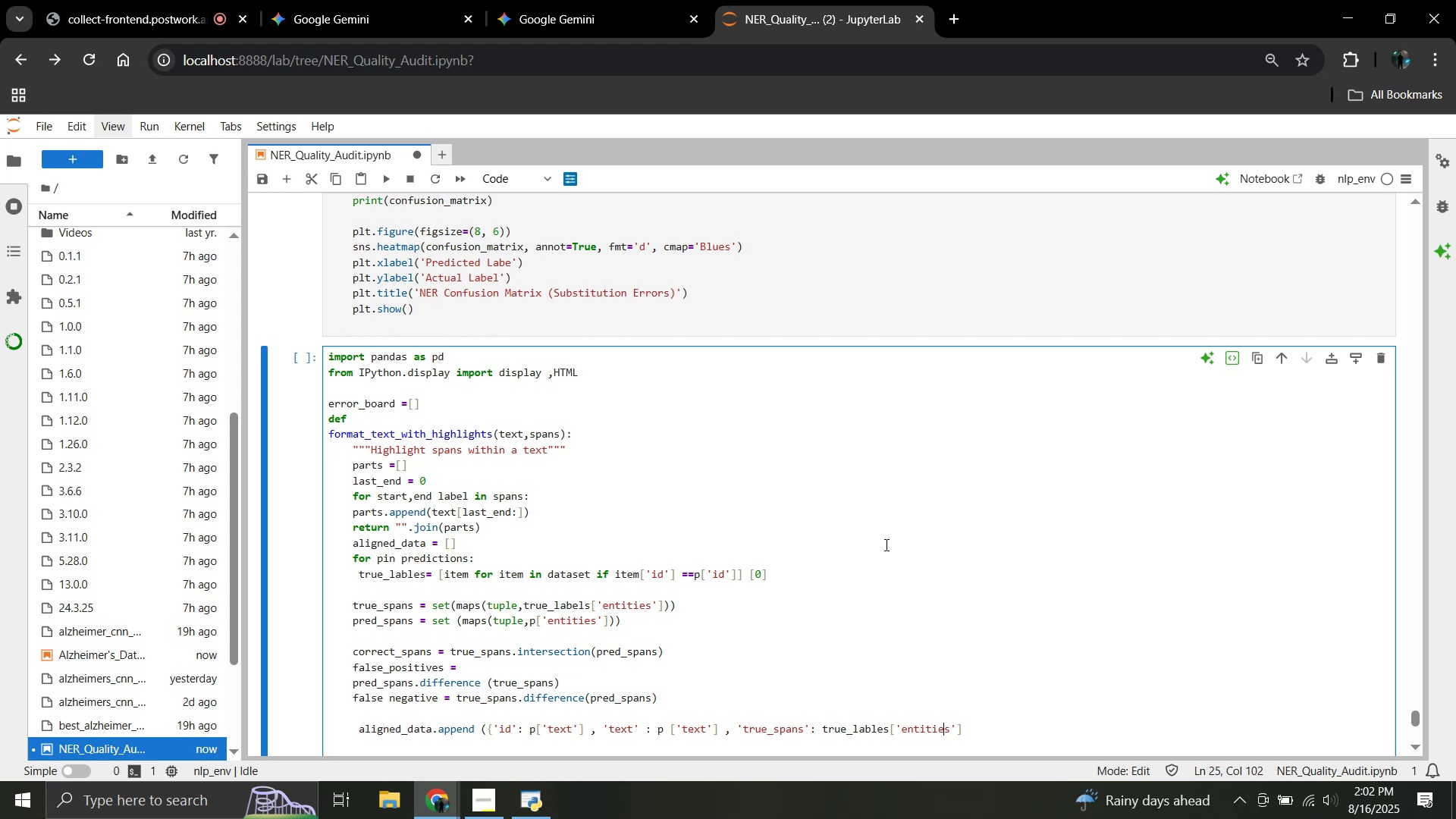 
key(ArrowLeft)
 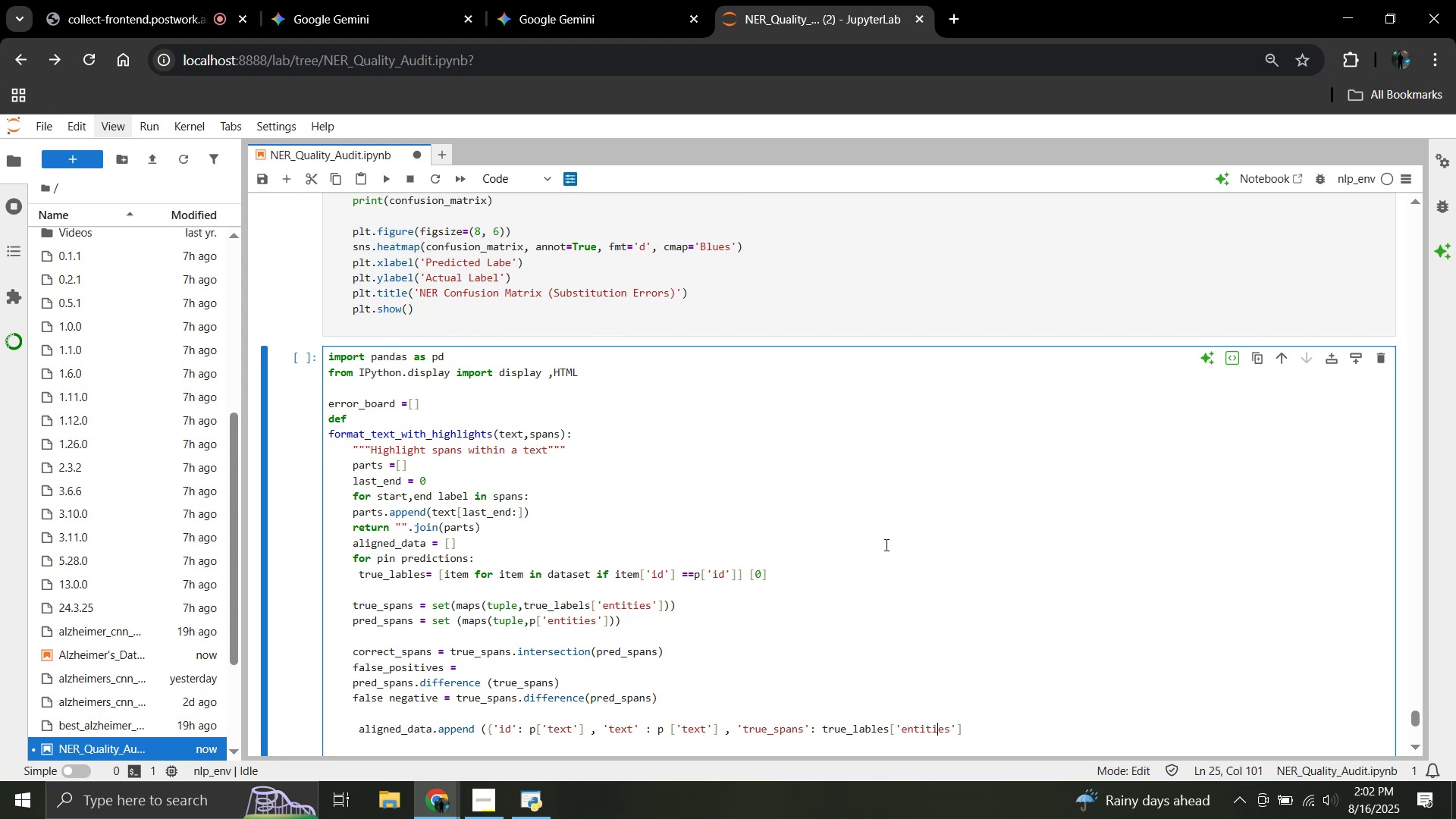 
key(ArrowLeft)
 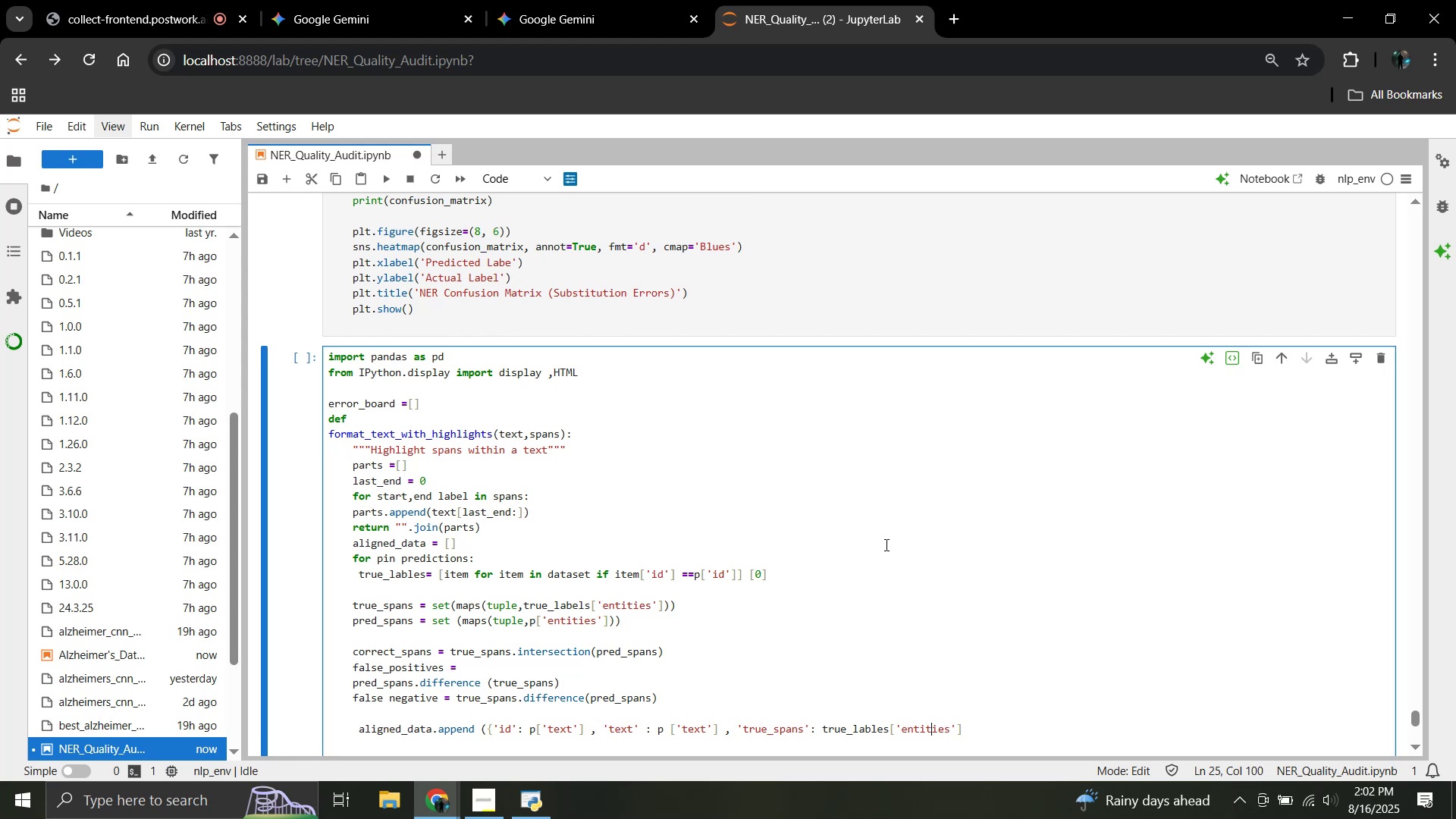 
key(ArrowLeft)
 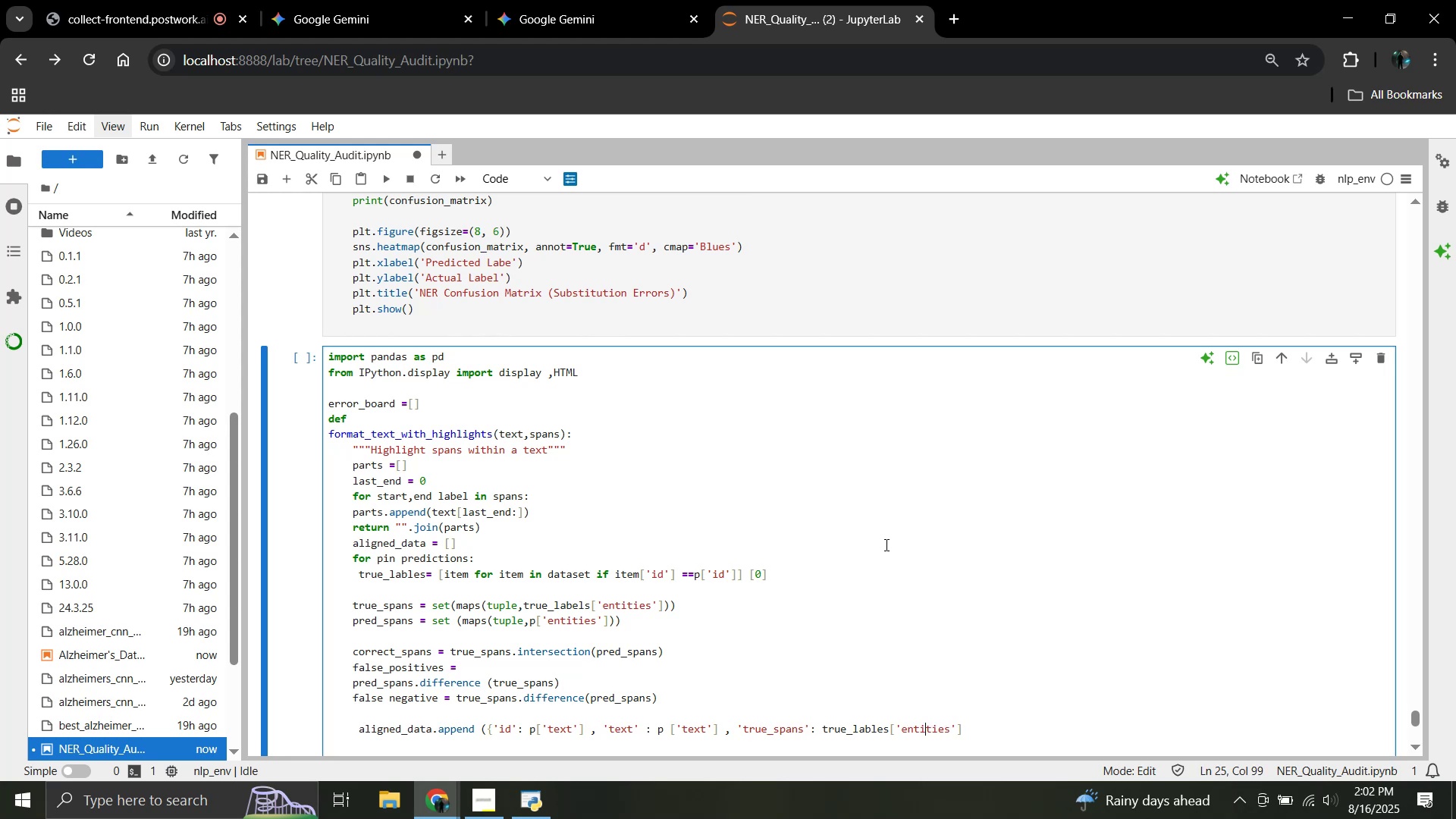 
key(ArrowLeft)
 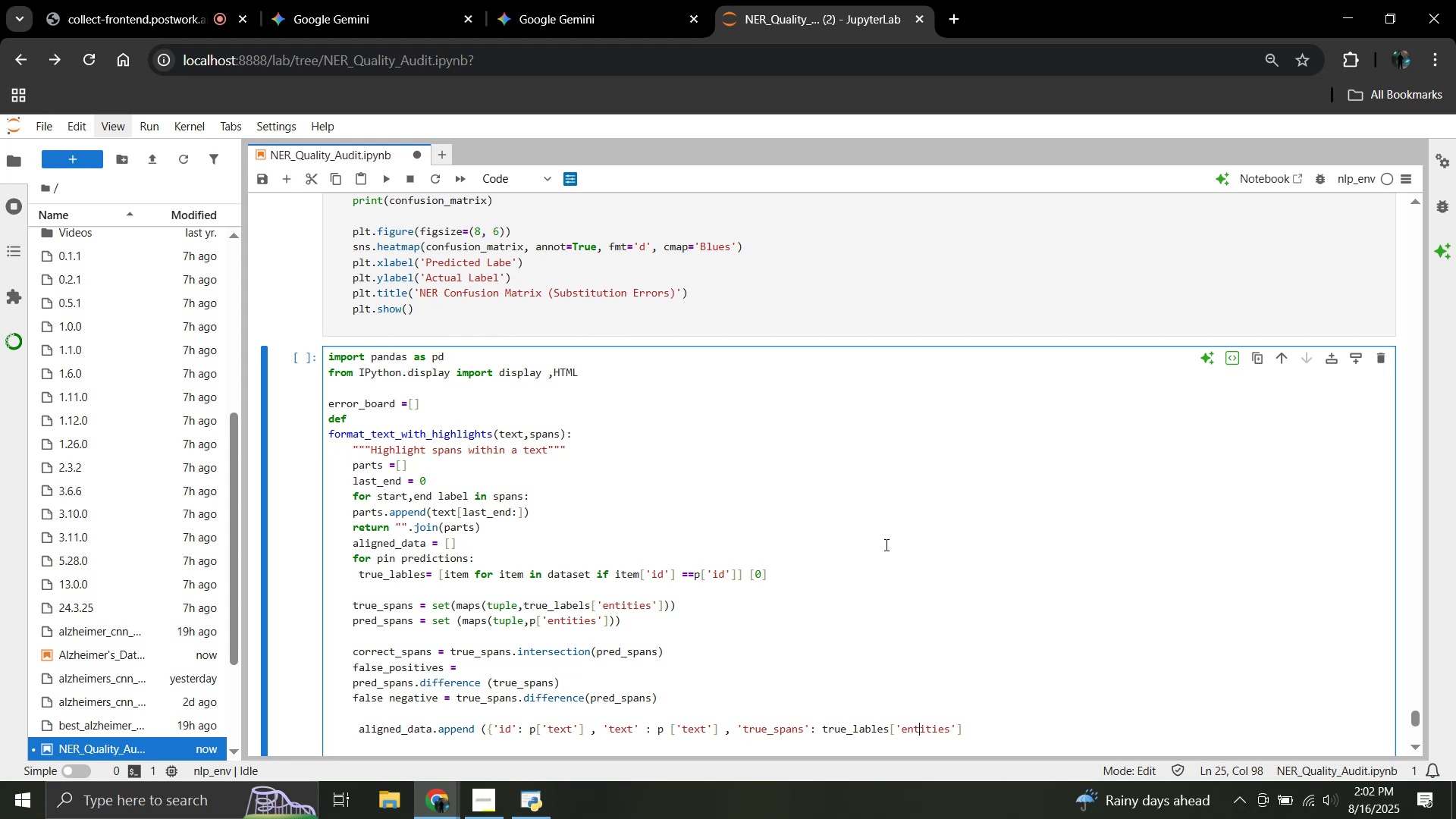 
key(ArrowLeft)
 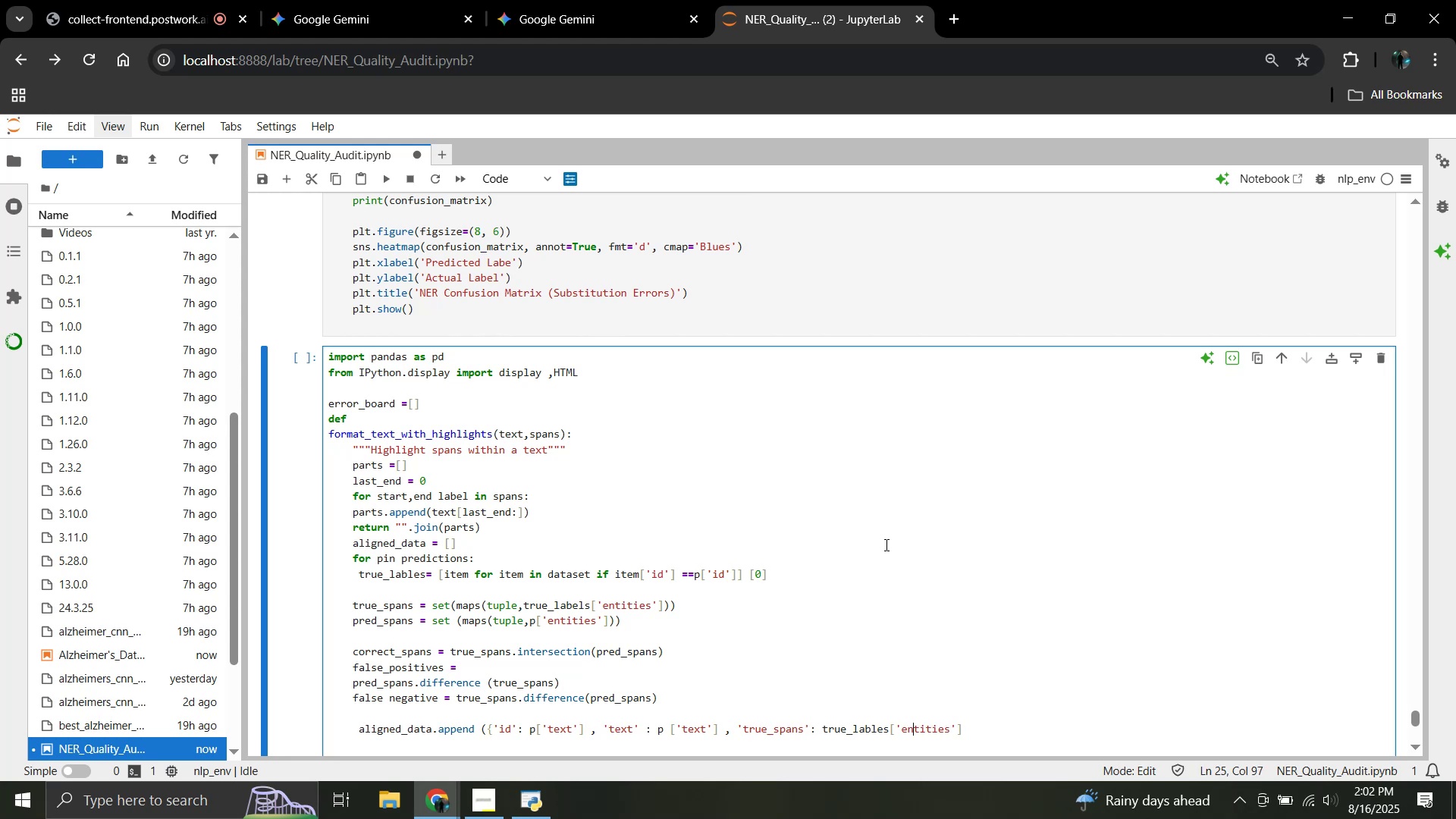 
key(ArrowLeft)
 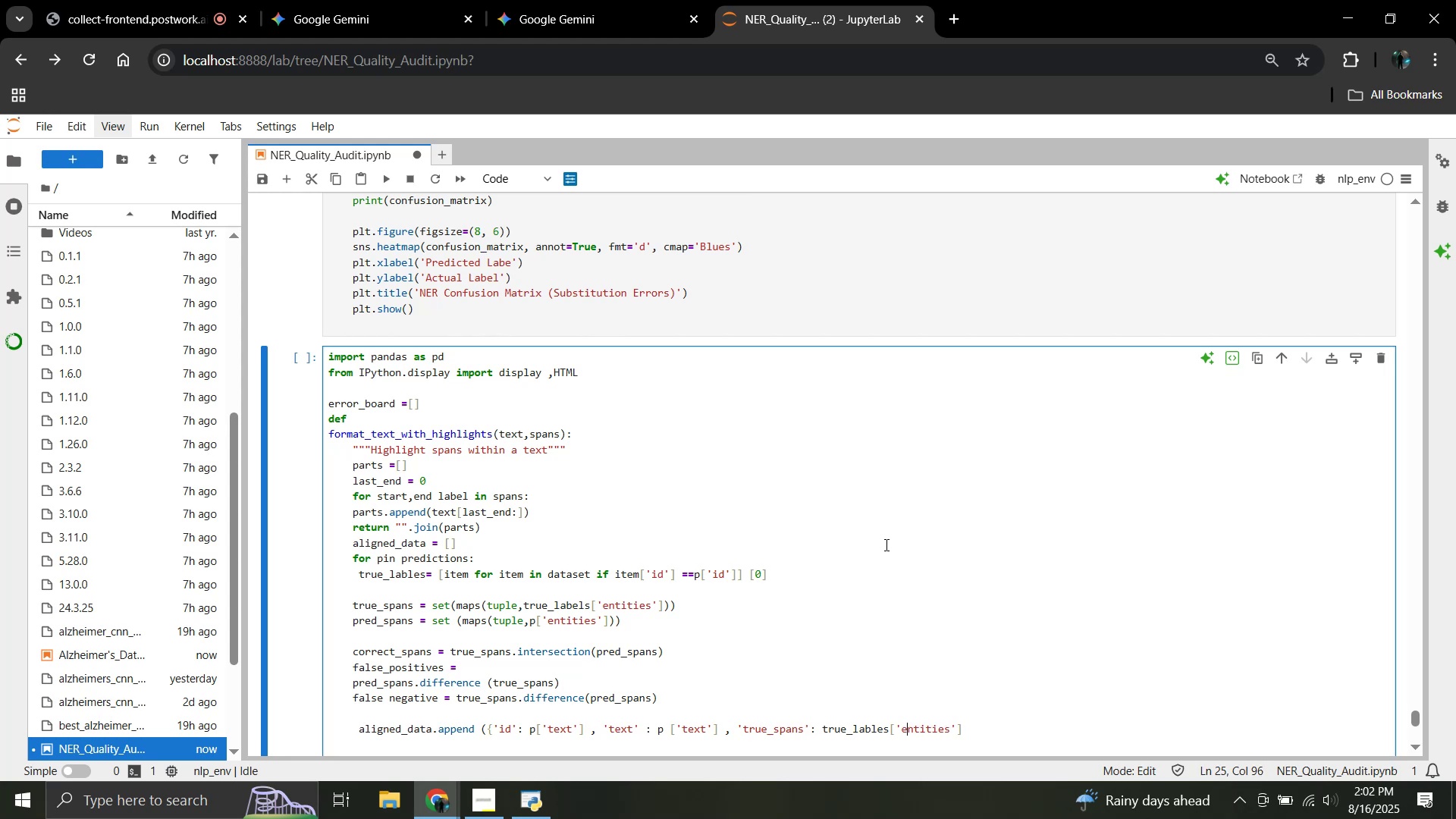 
key(ArrowLeft)
 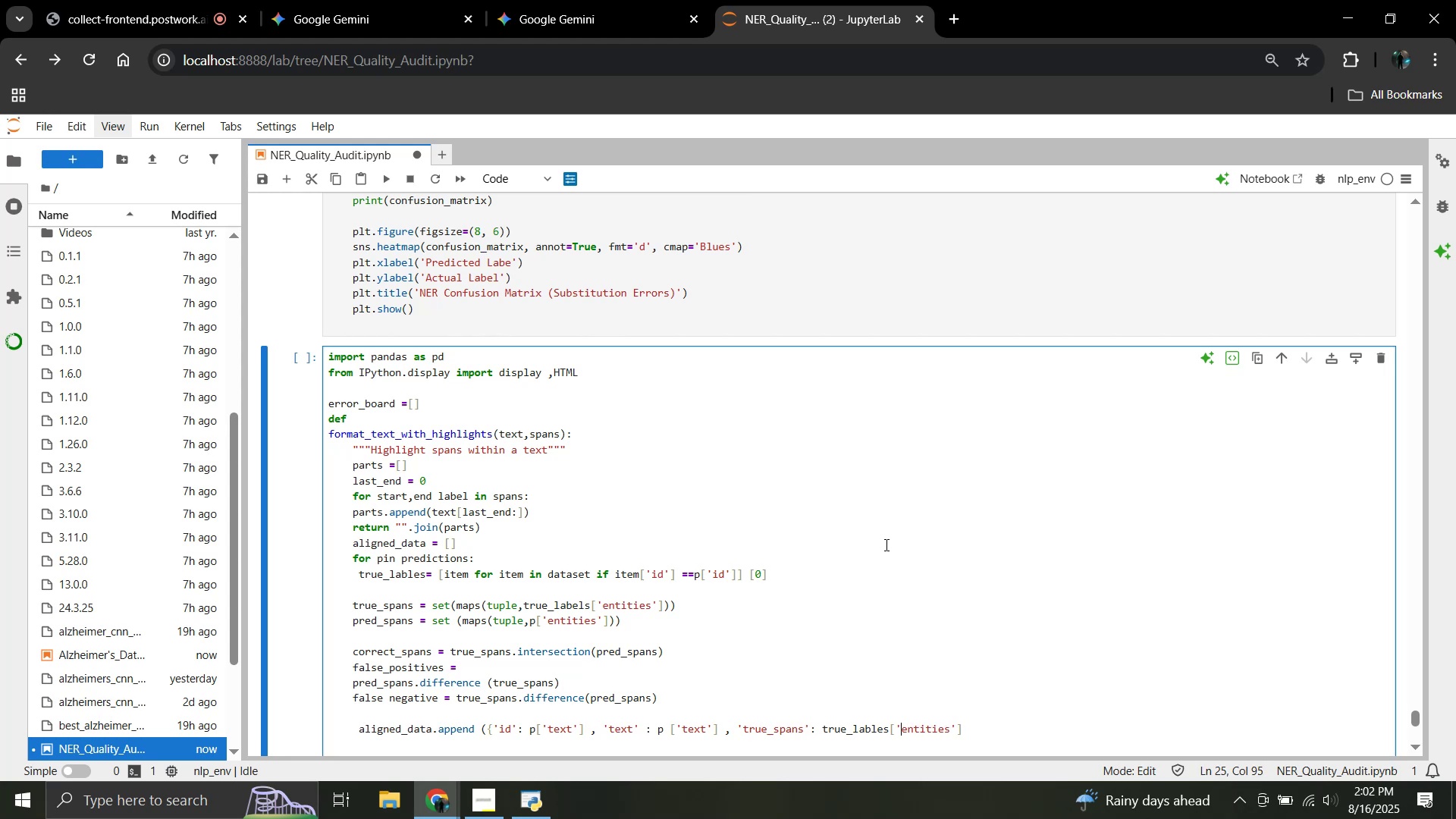 
key(Backspace)
 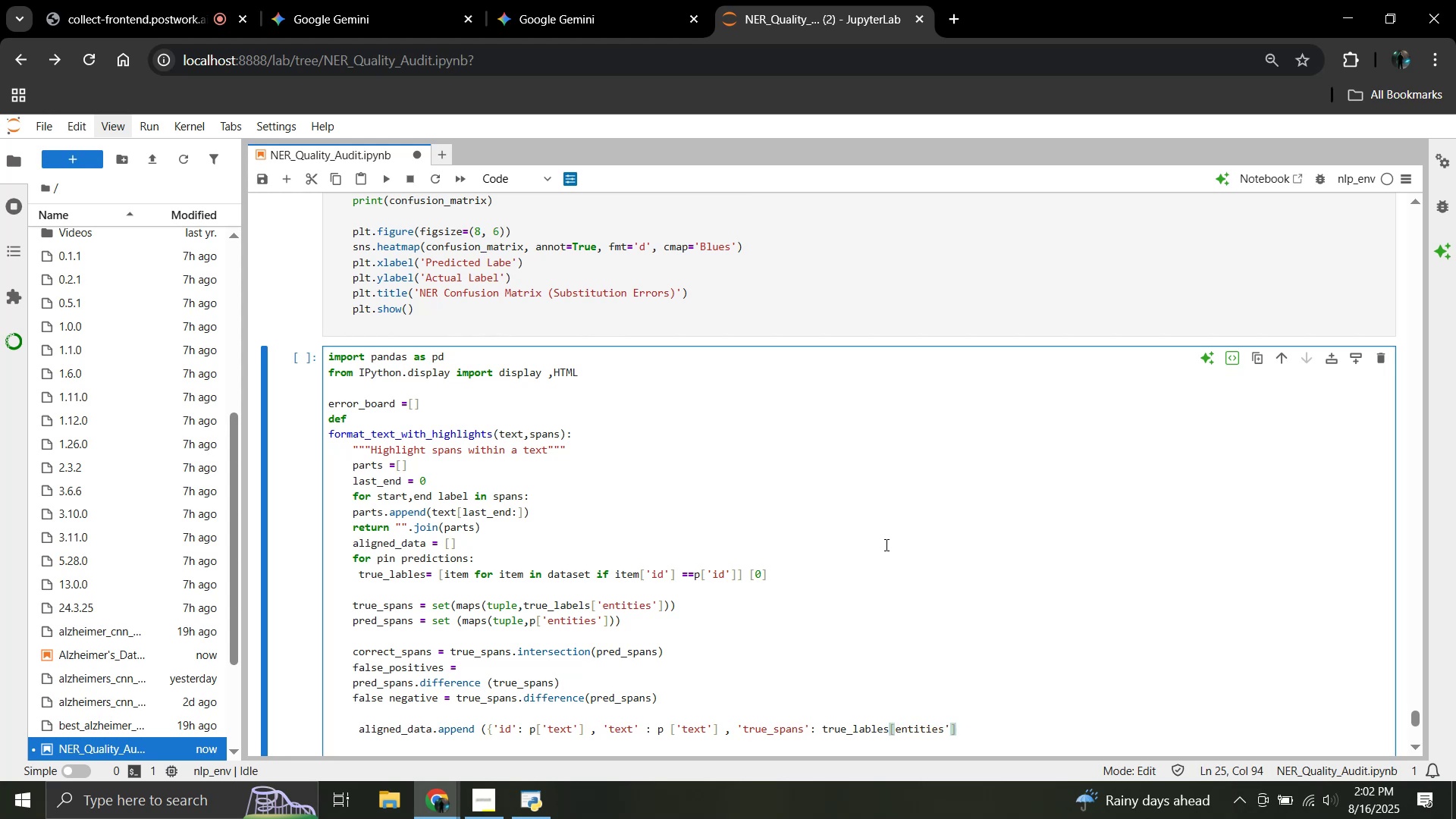 
key(Backslash)
 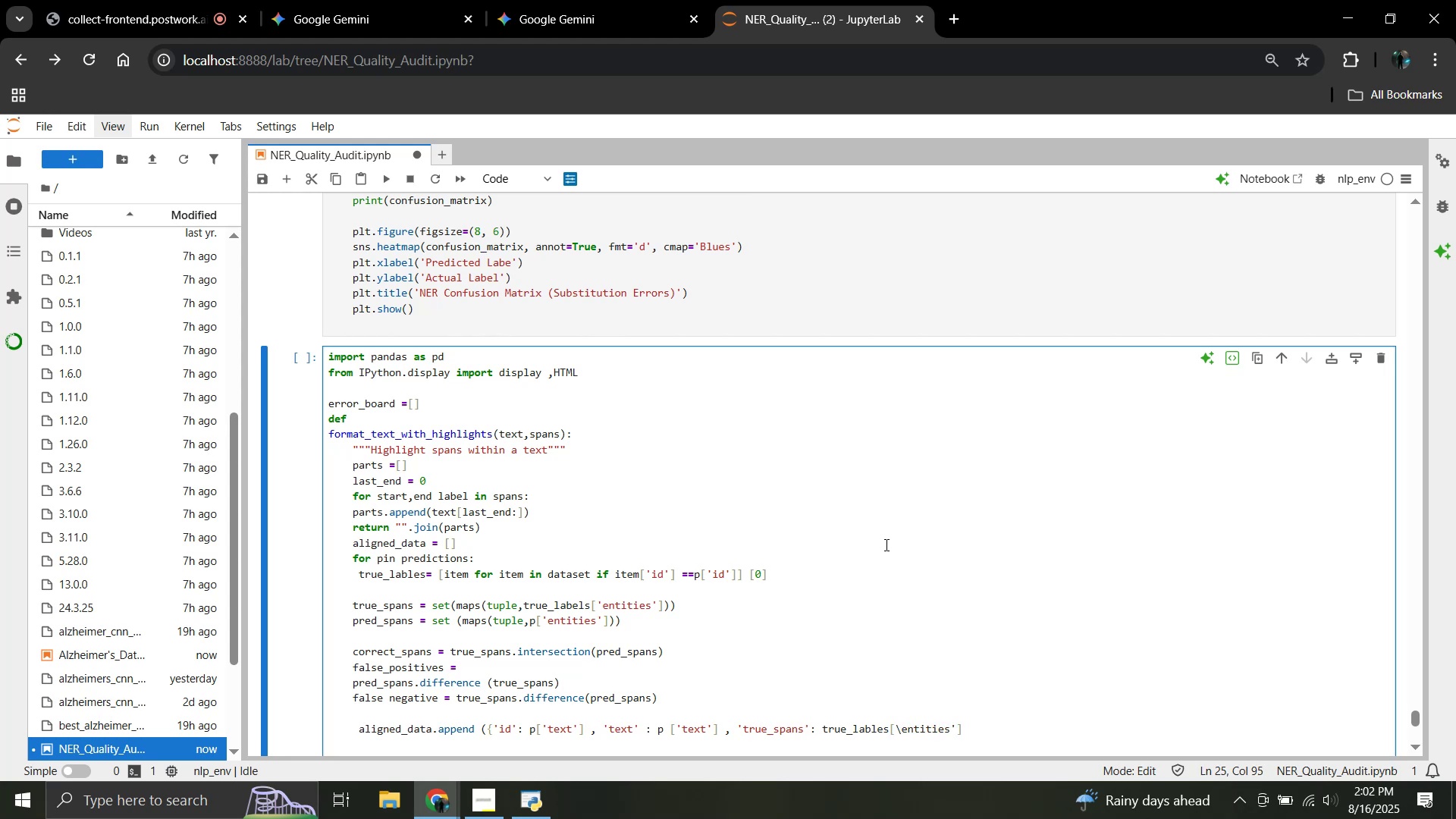 
key(Backspace)
 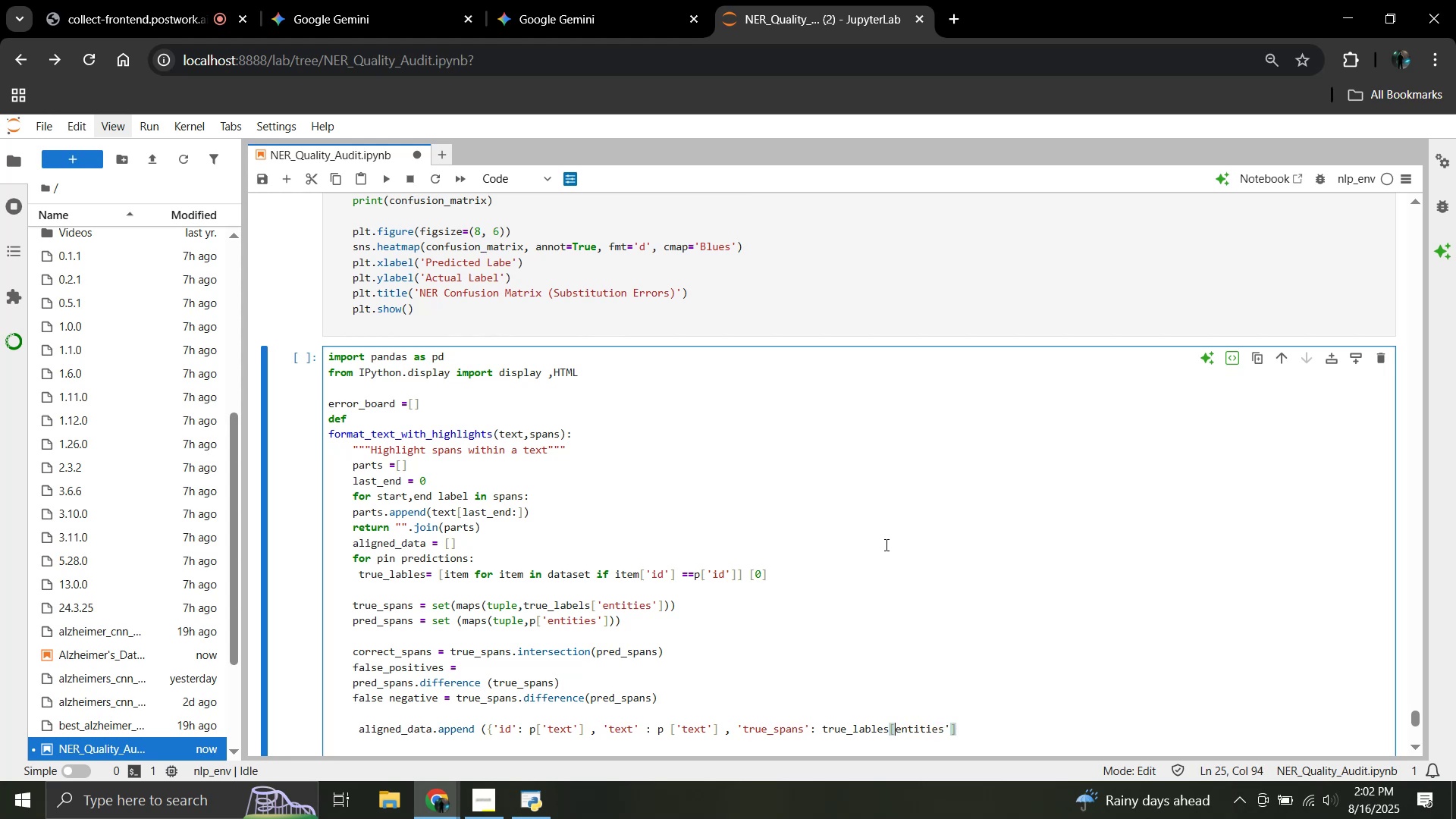 
key(Quote)
 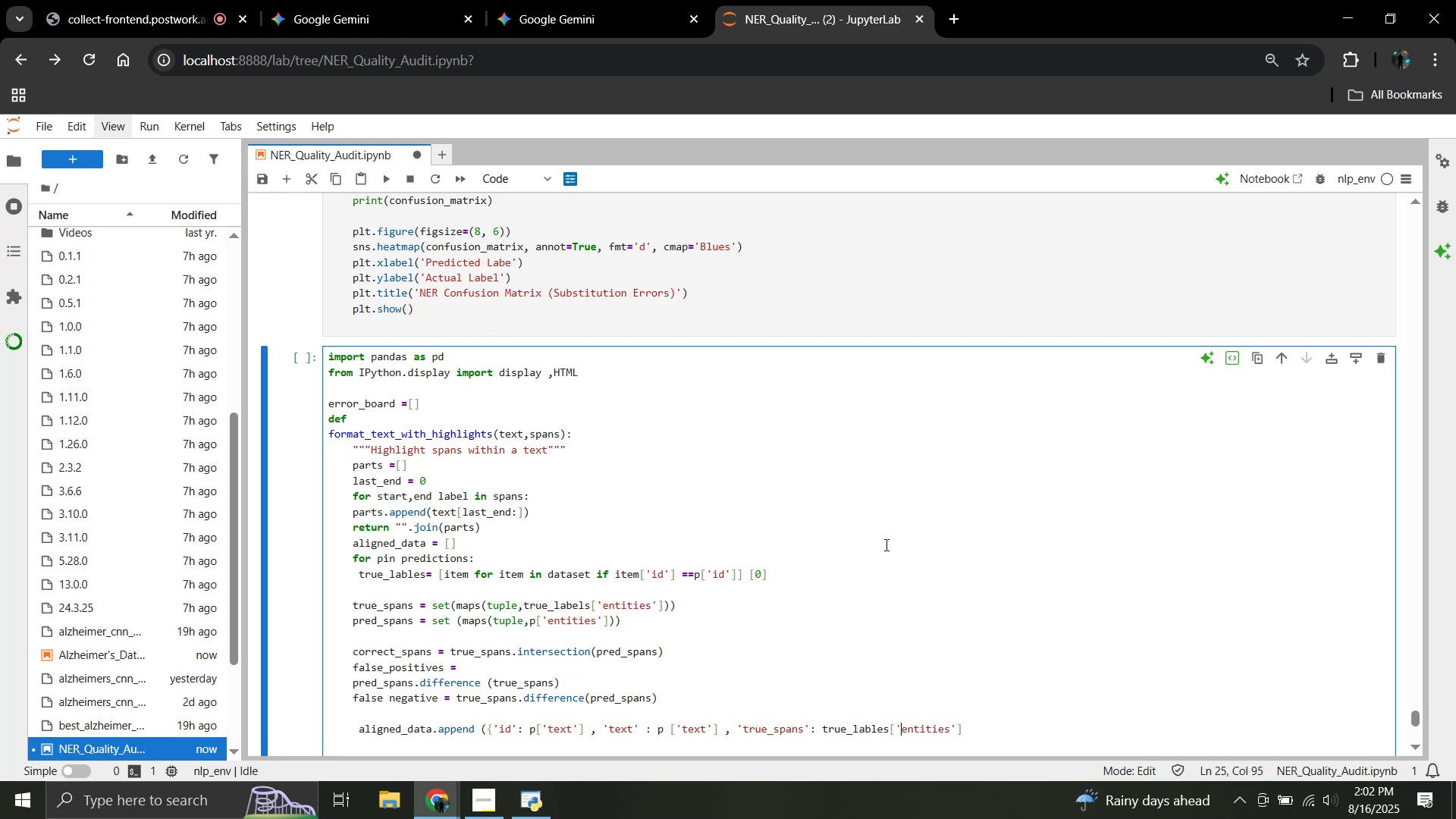 
hold_key(key=ArrowRight, duration=0.94)
 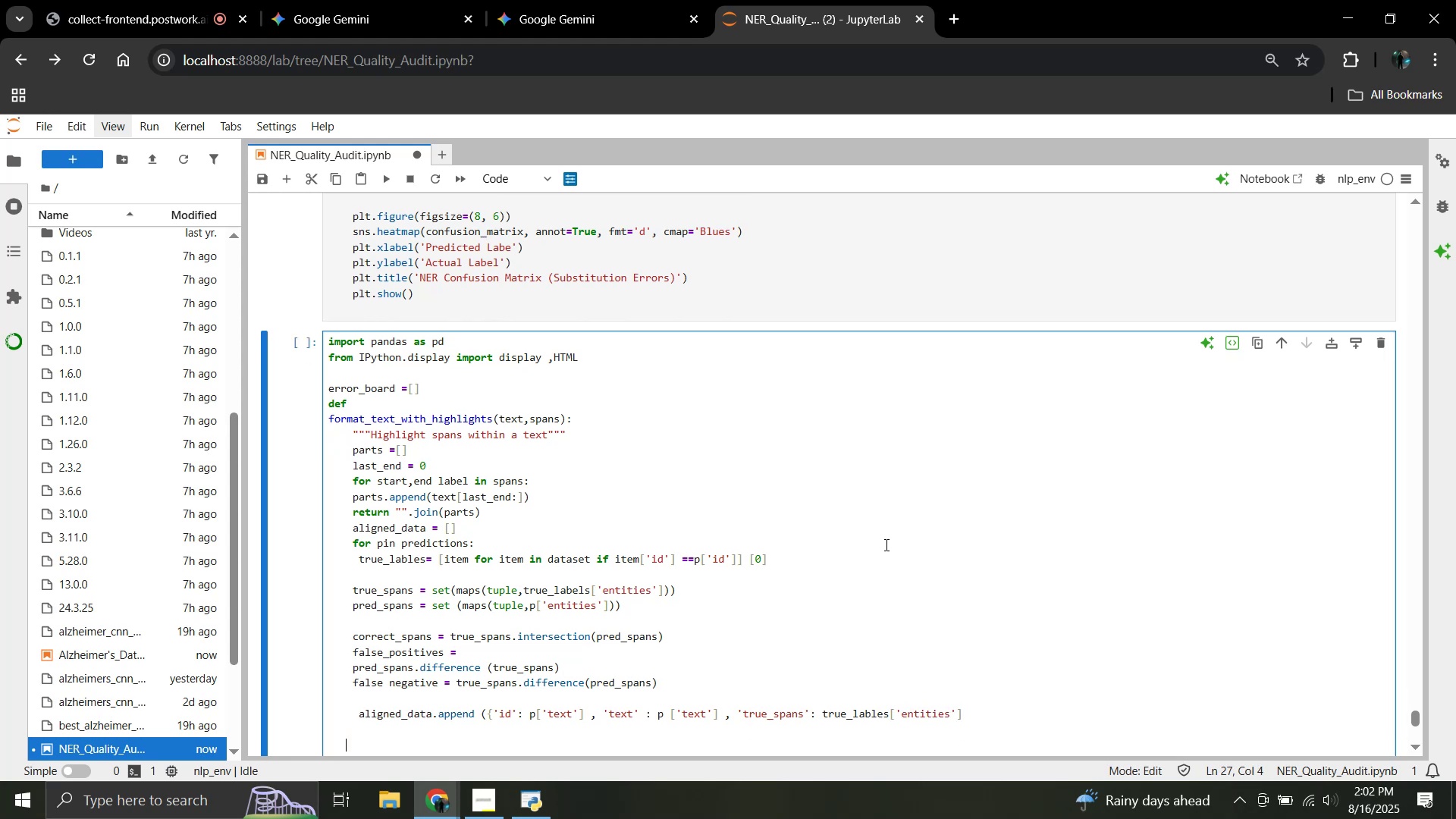 
key(ArrowLeft)
 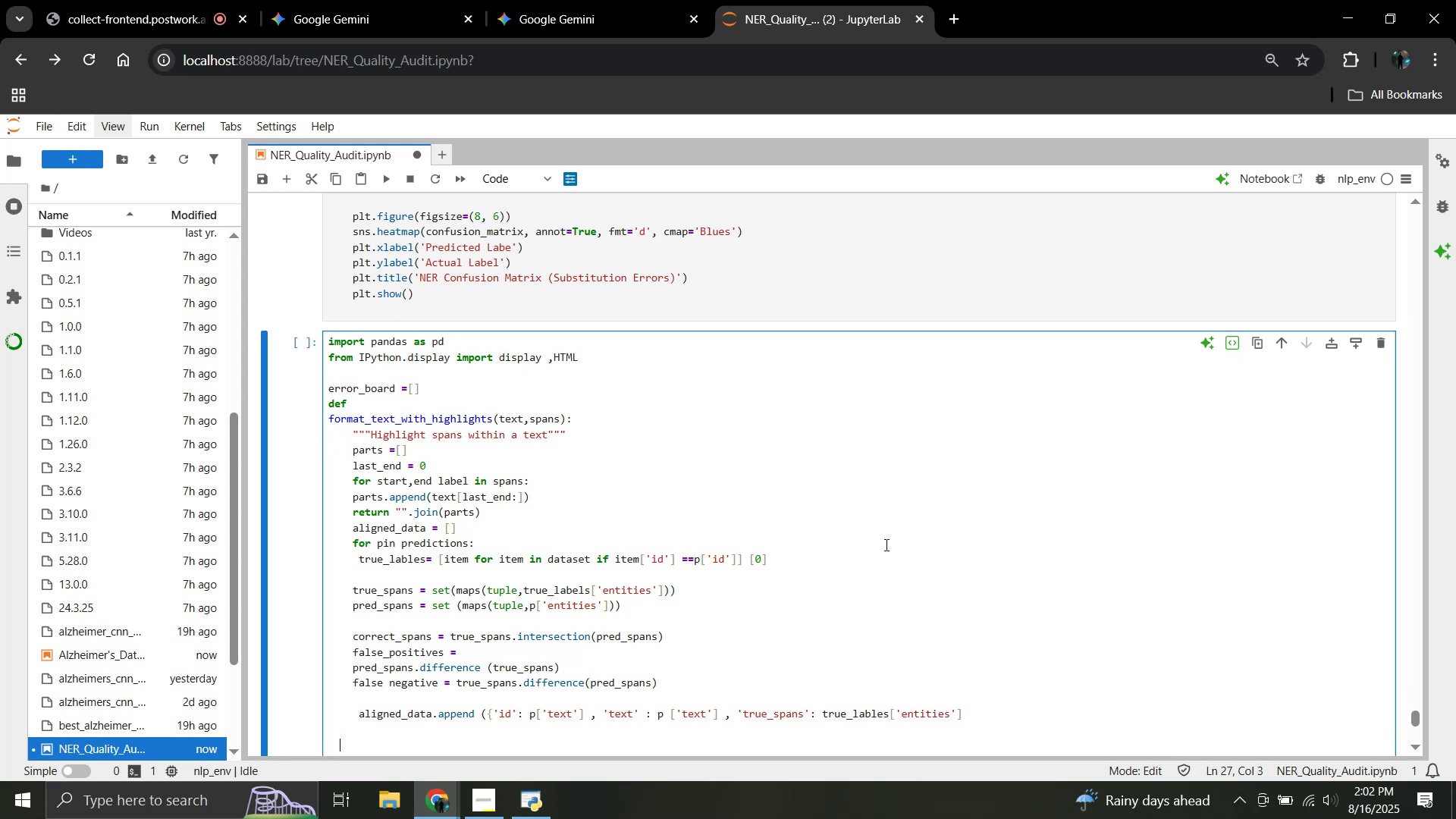 
key(ArrowLeft)
 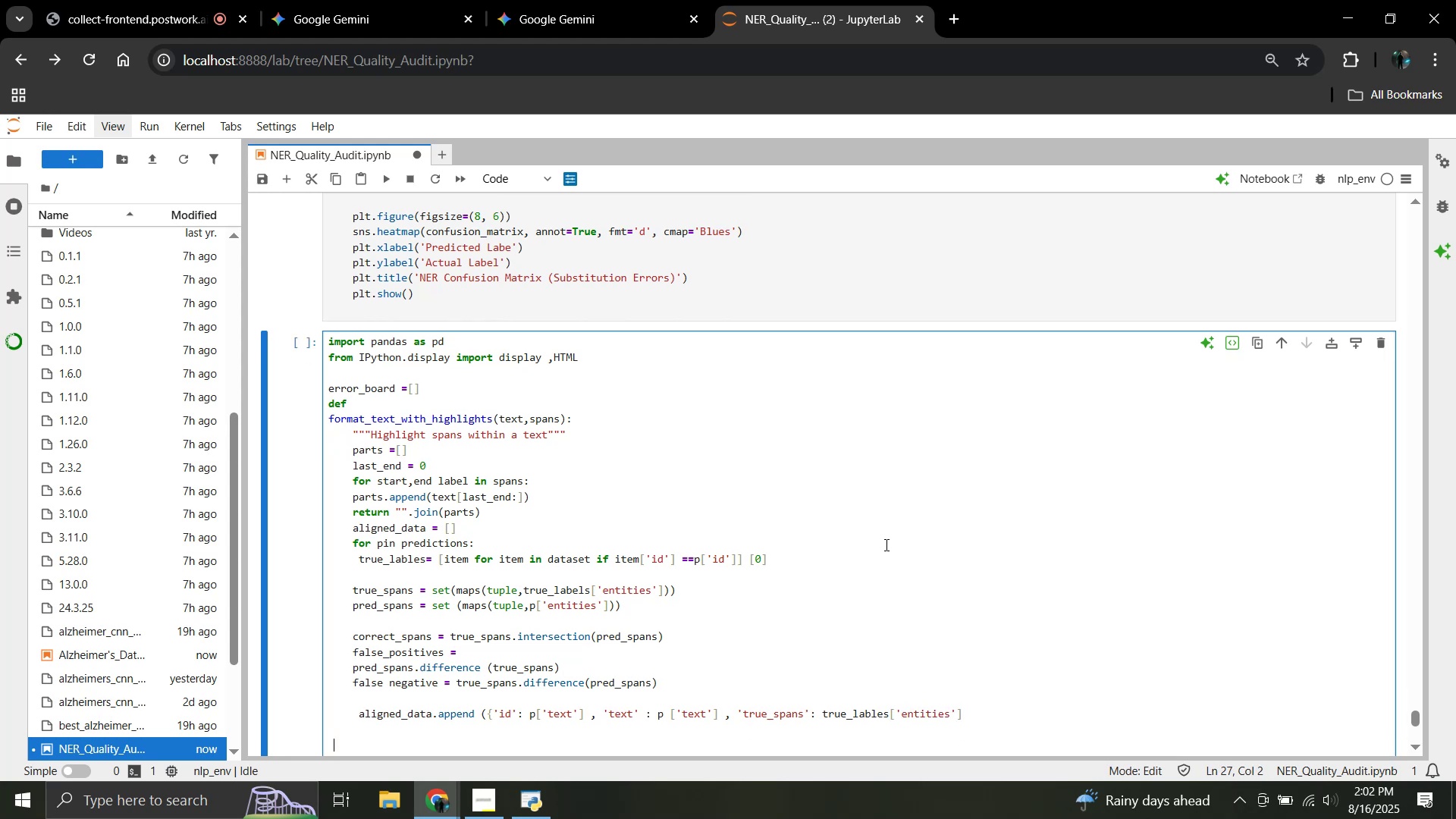 
key(ArrowLeft)
 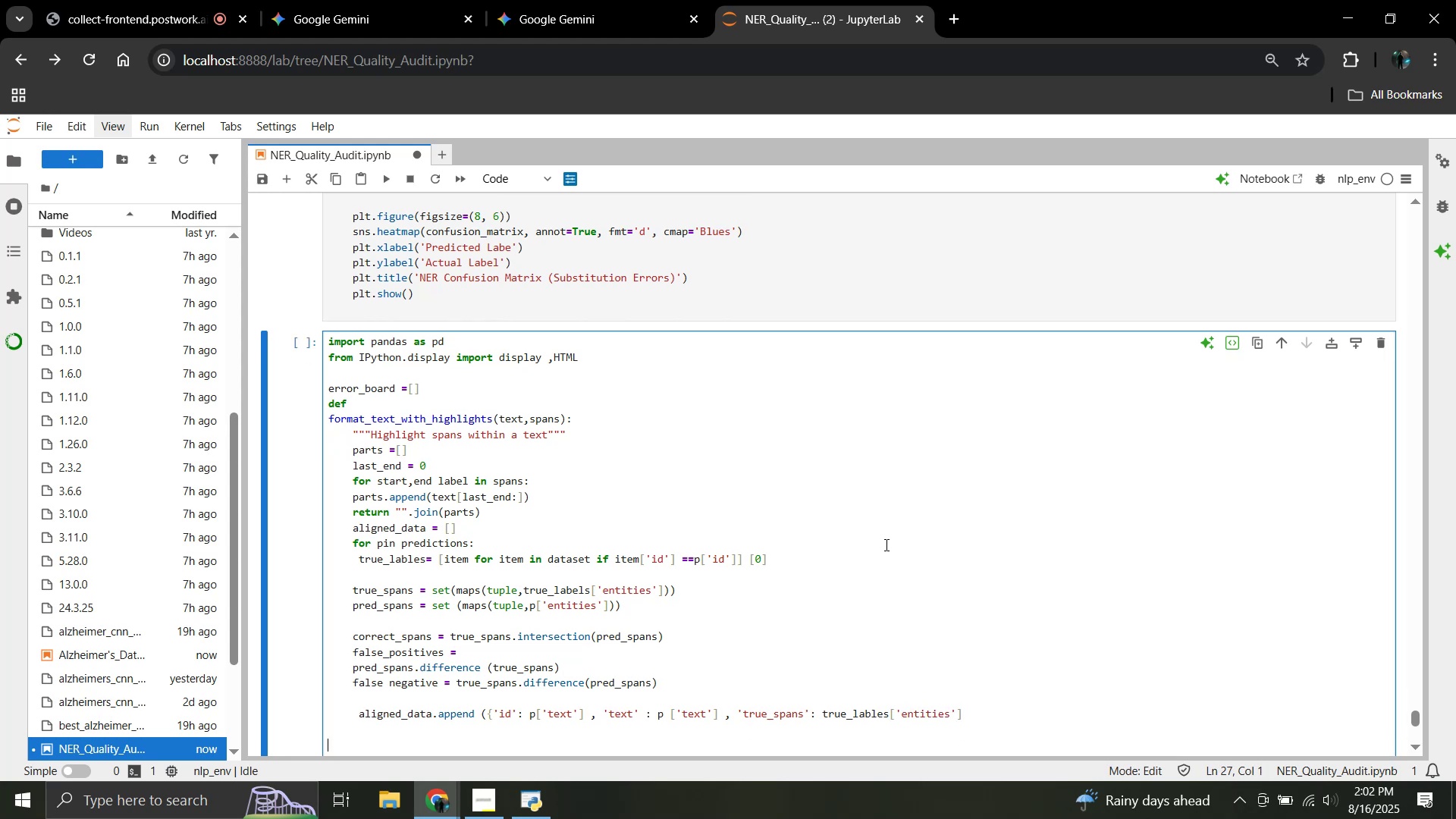 
hold_key(key=ArrowRight, duration=0.95)
 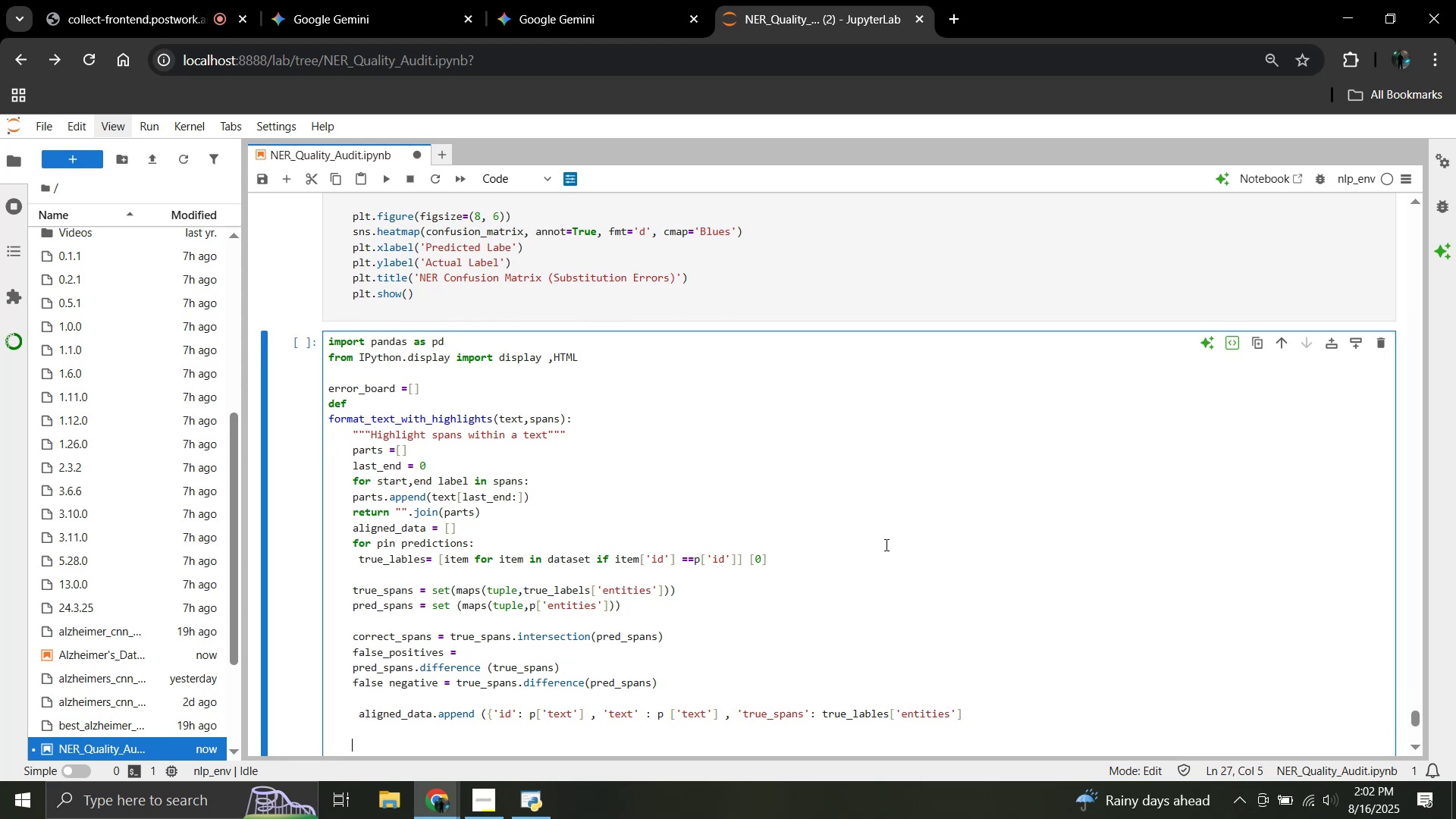 
key(ArrowUp)
 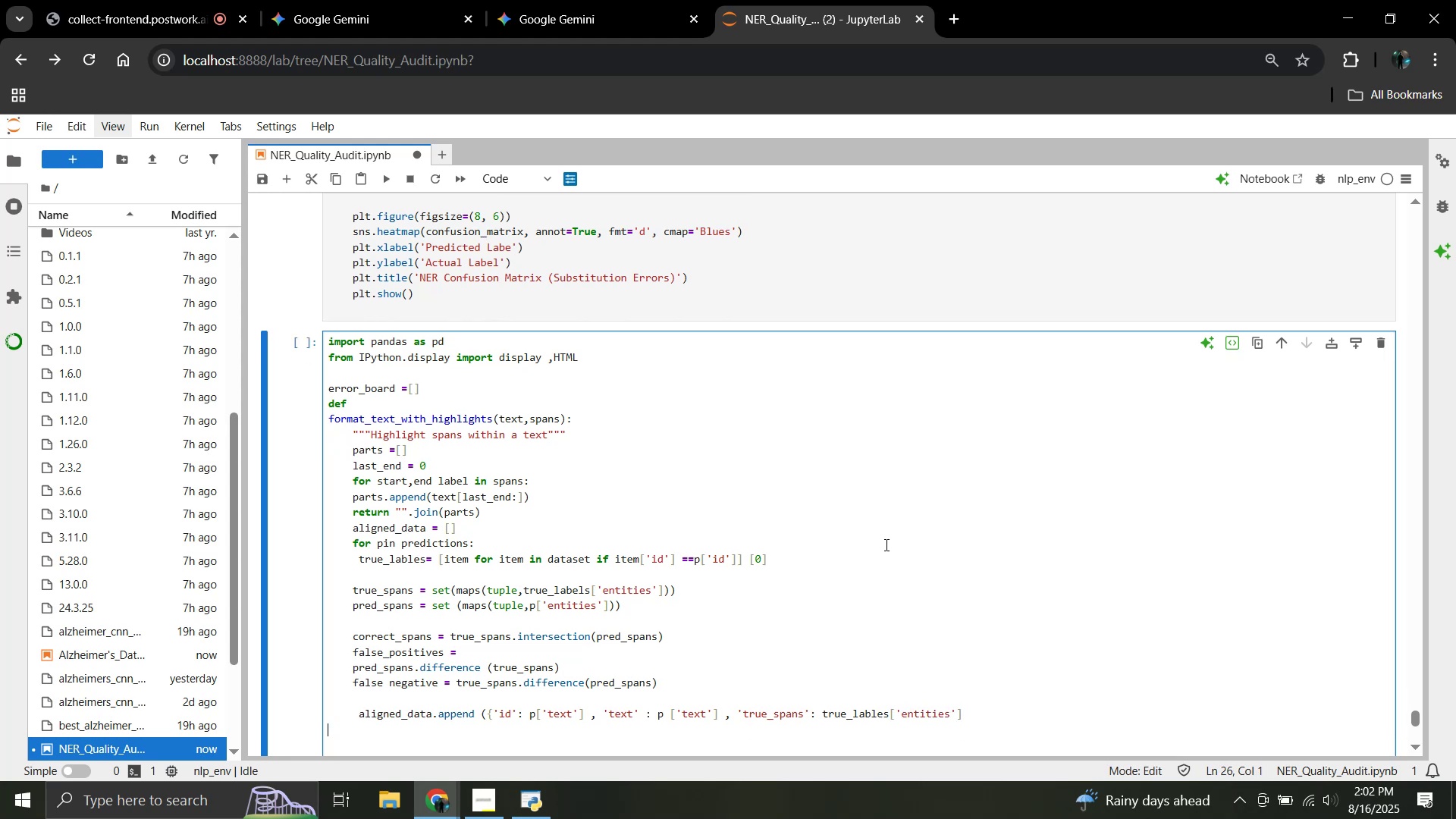 
hold_key(key=ArrowRight, duration=0.36)
 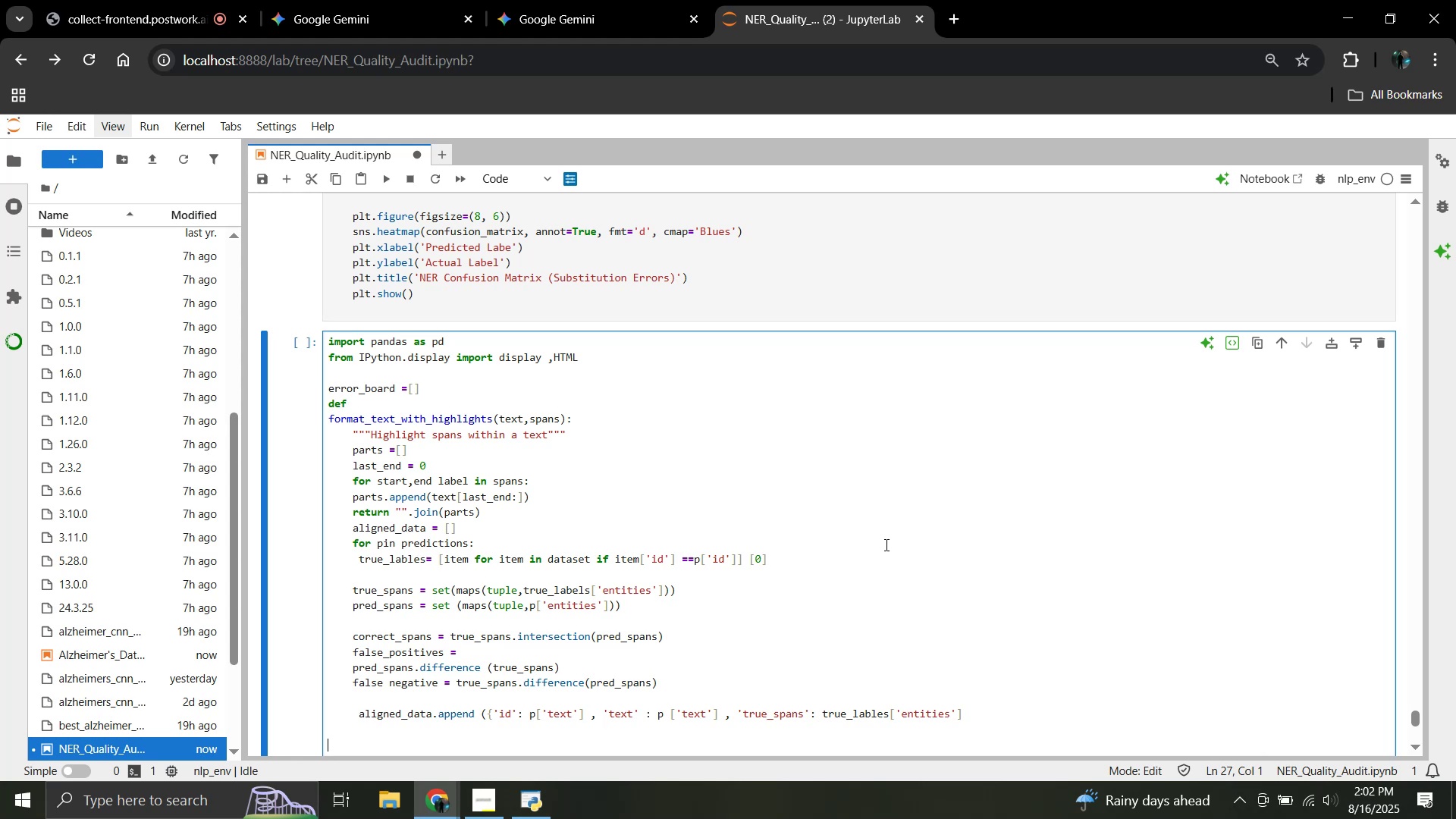 
key(ArrowUp)
 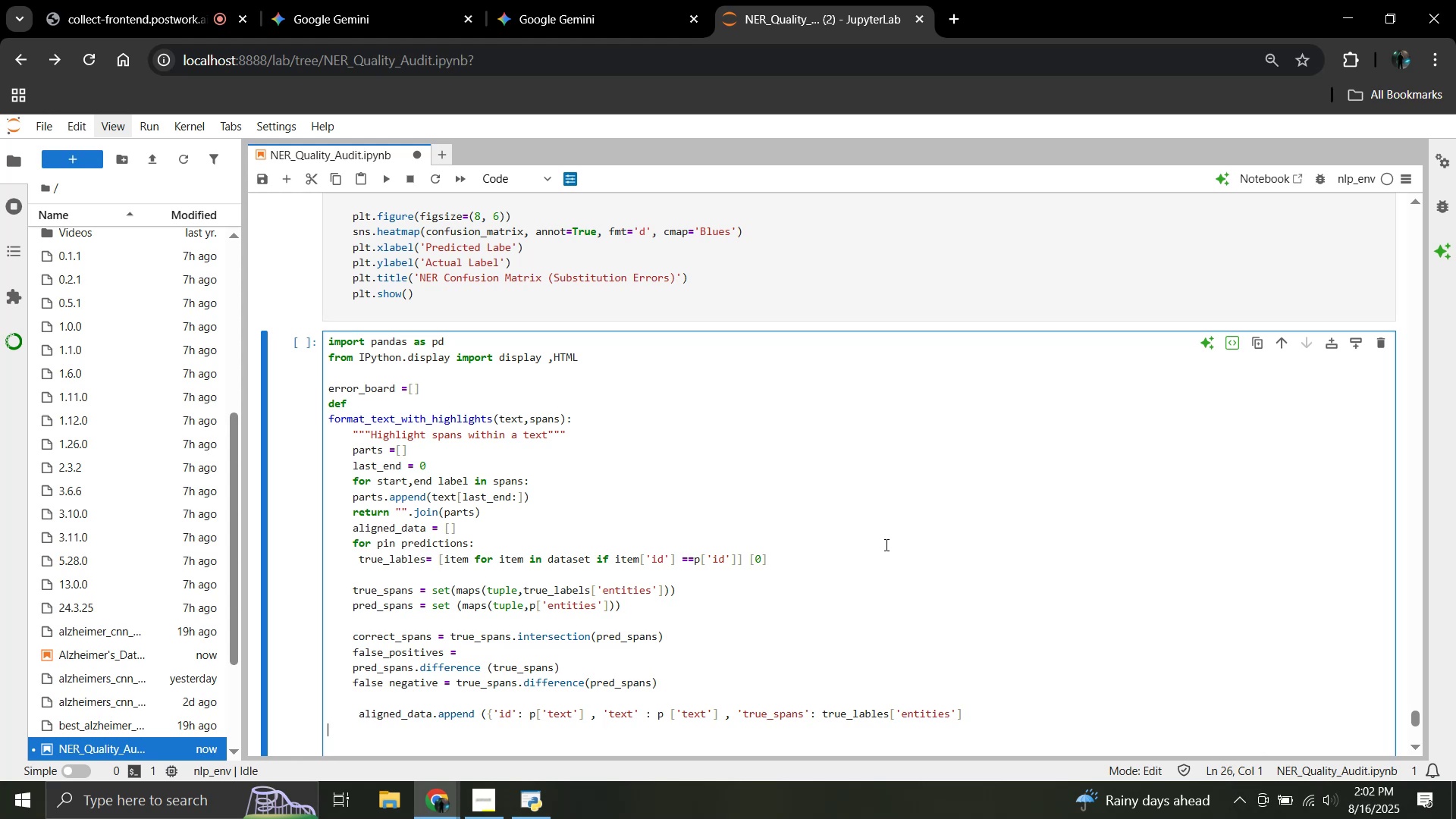 
key(ArrowUp)
 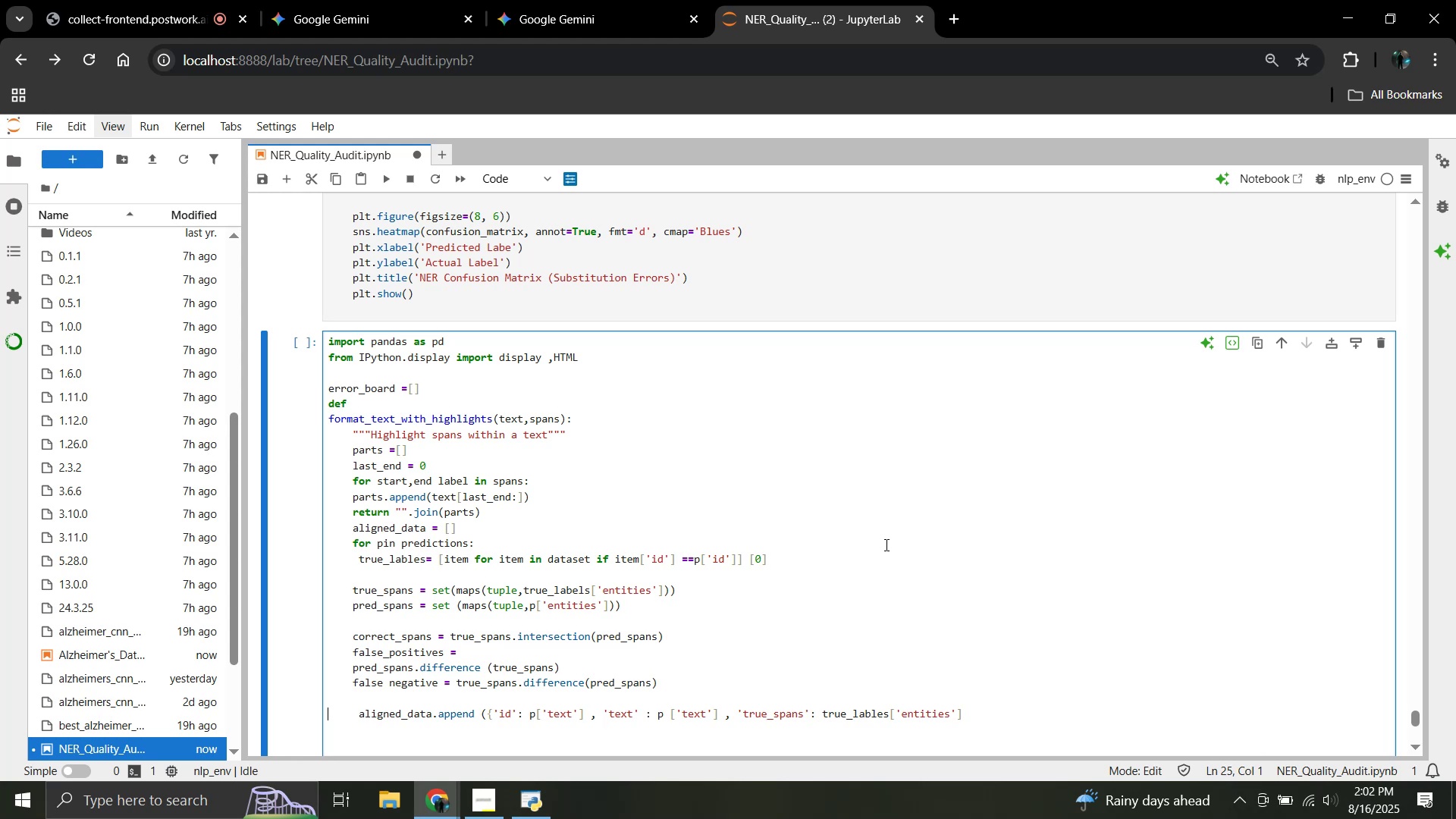 
hold_key(key=ArrowRight, duration=1.52)
 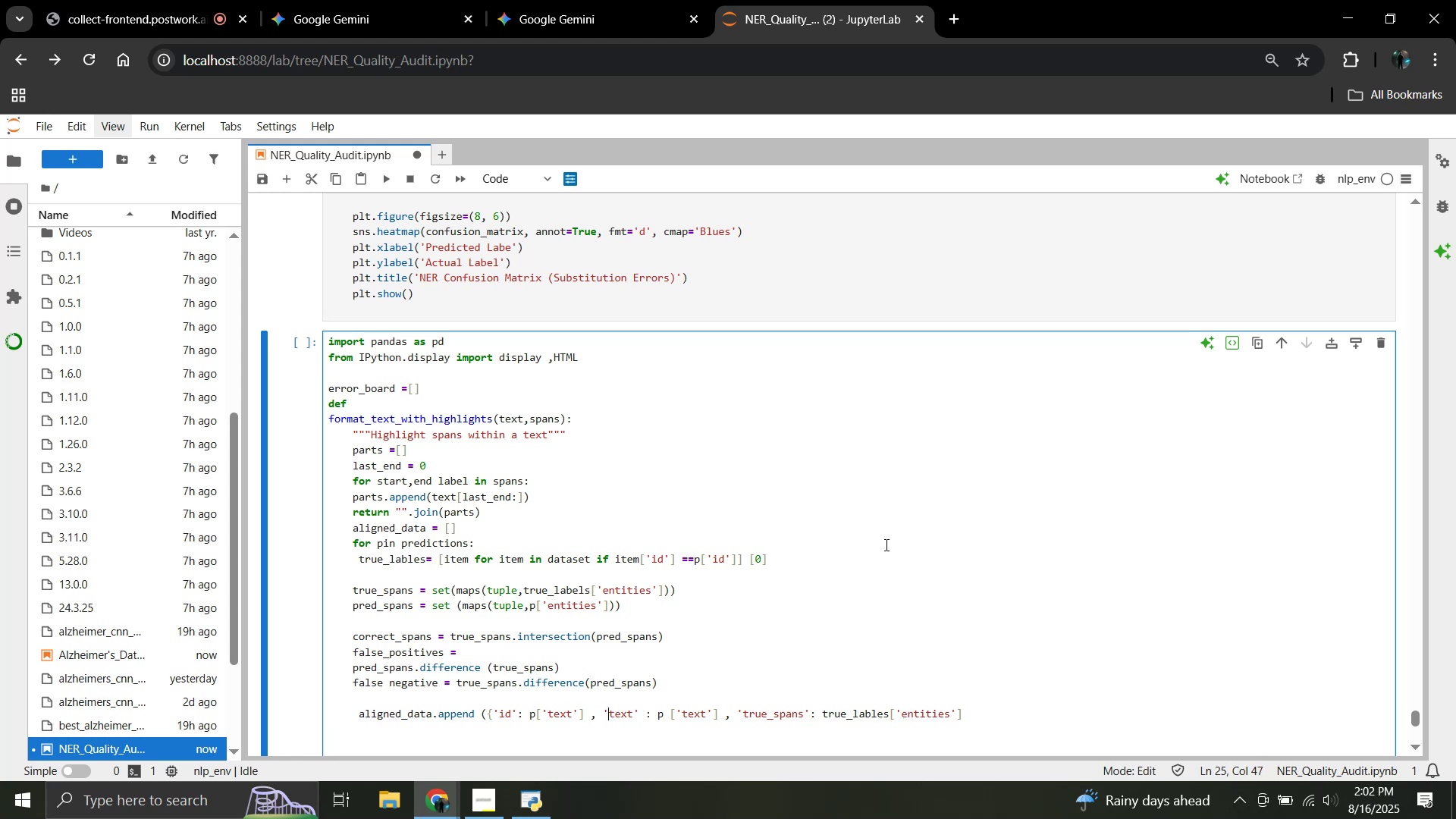 
hold_key(key=ArrowRight, duration=1.51)
 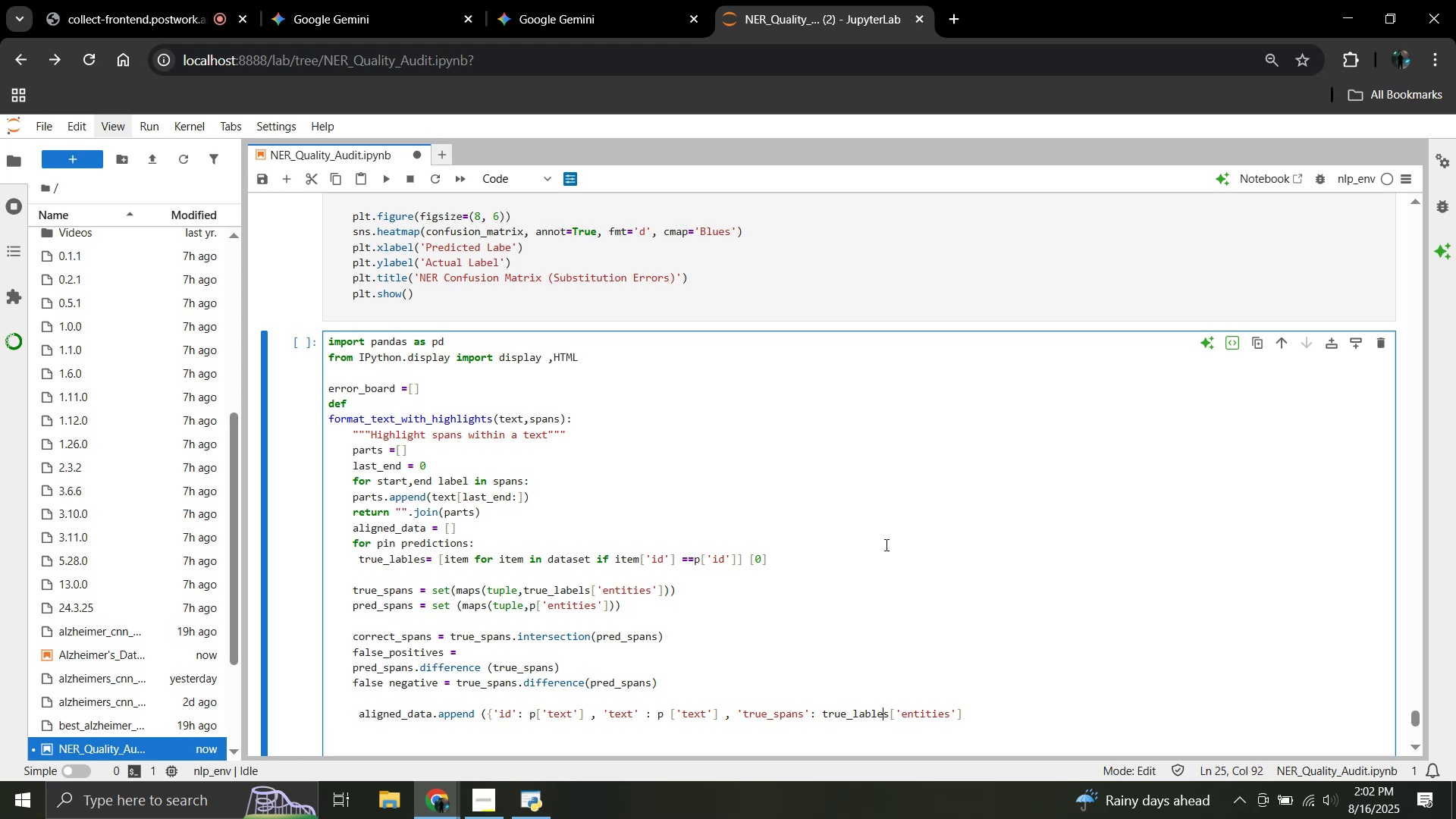 
hold_key(key=ArrowRight, duration=0.73)
 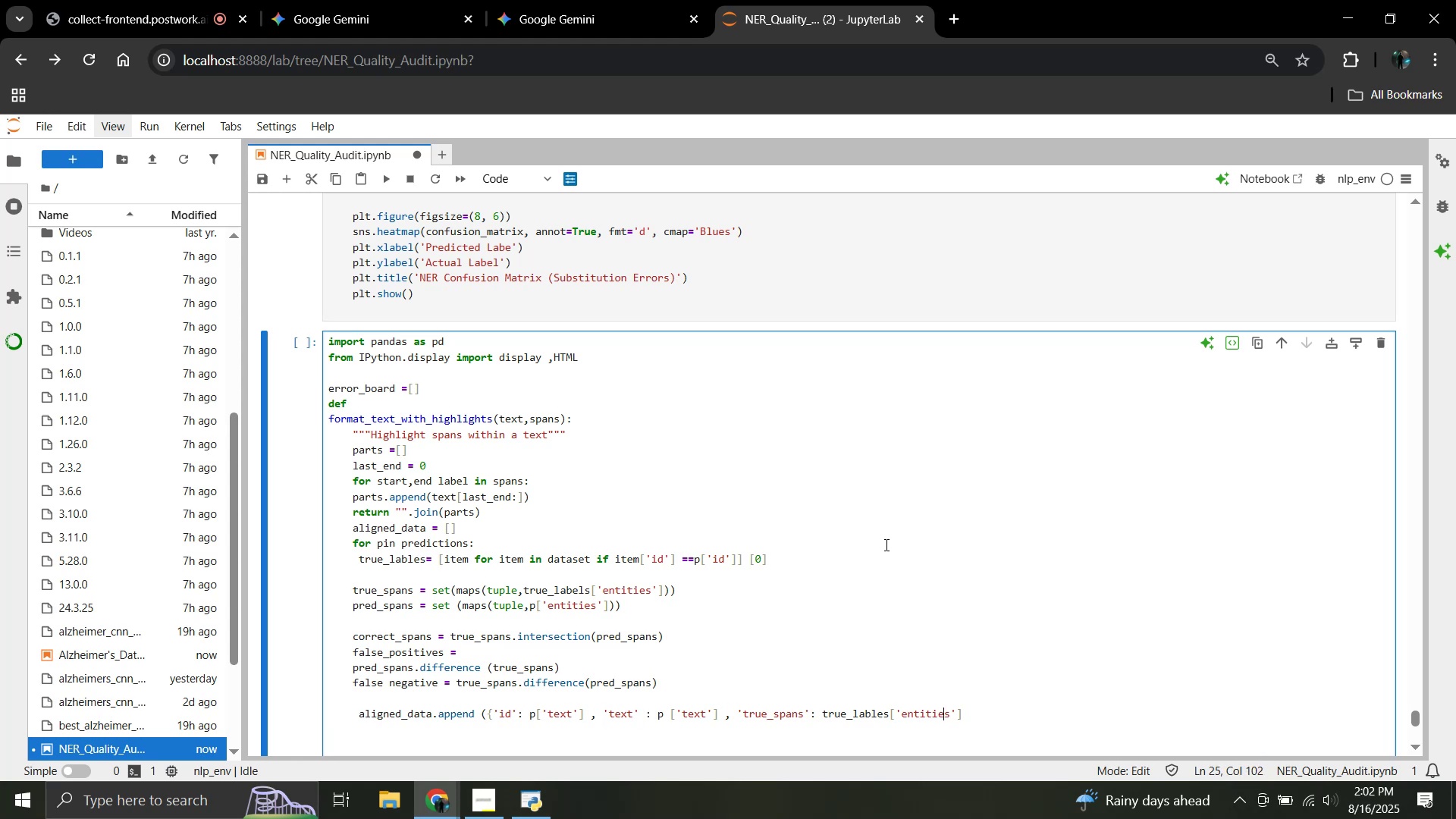 
key(ArrowRight)
 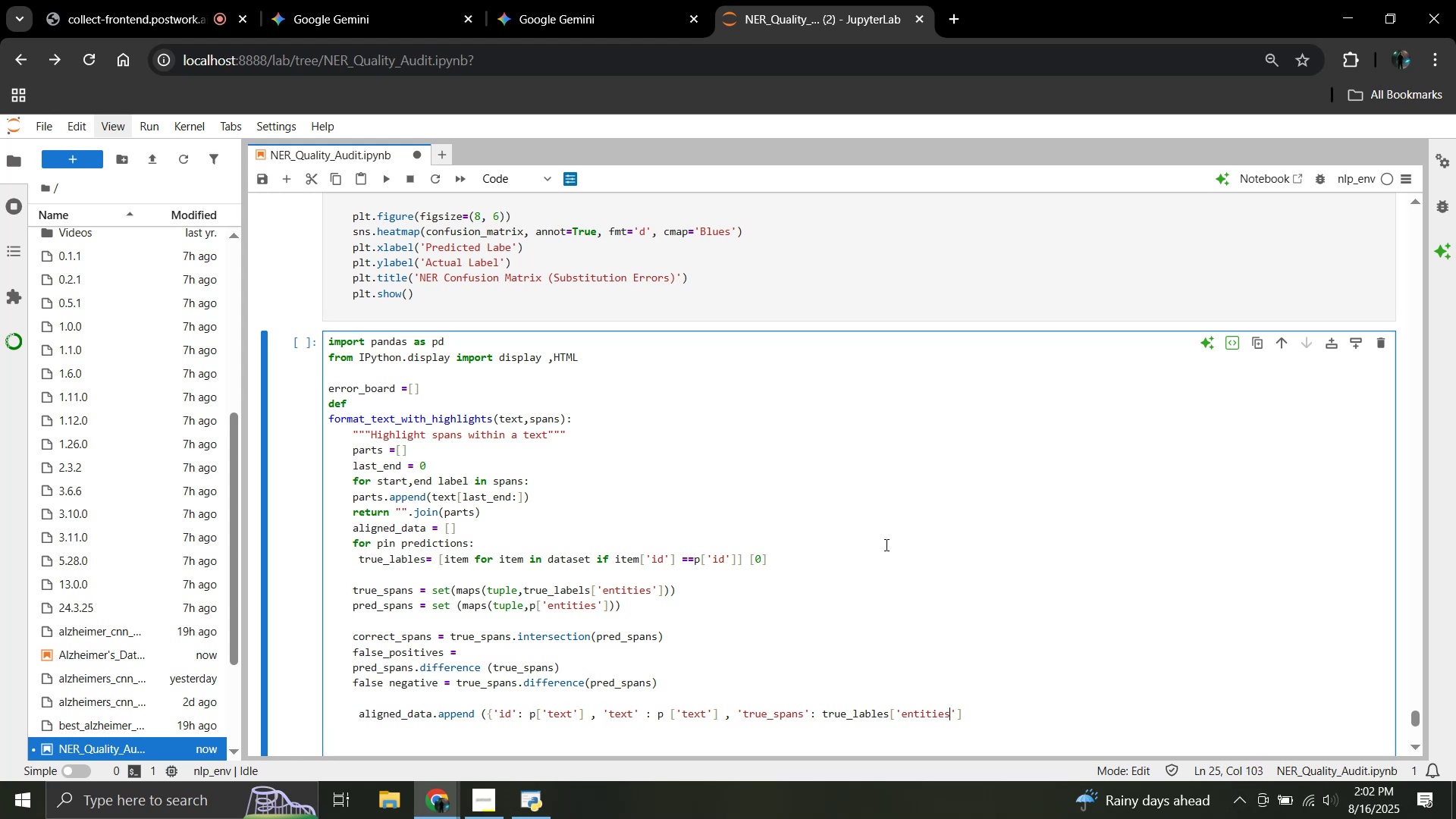 
key(ArrowRight)
 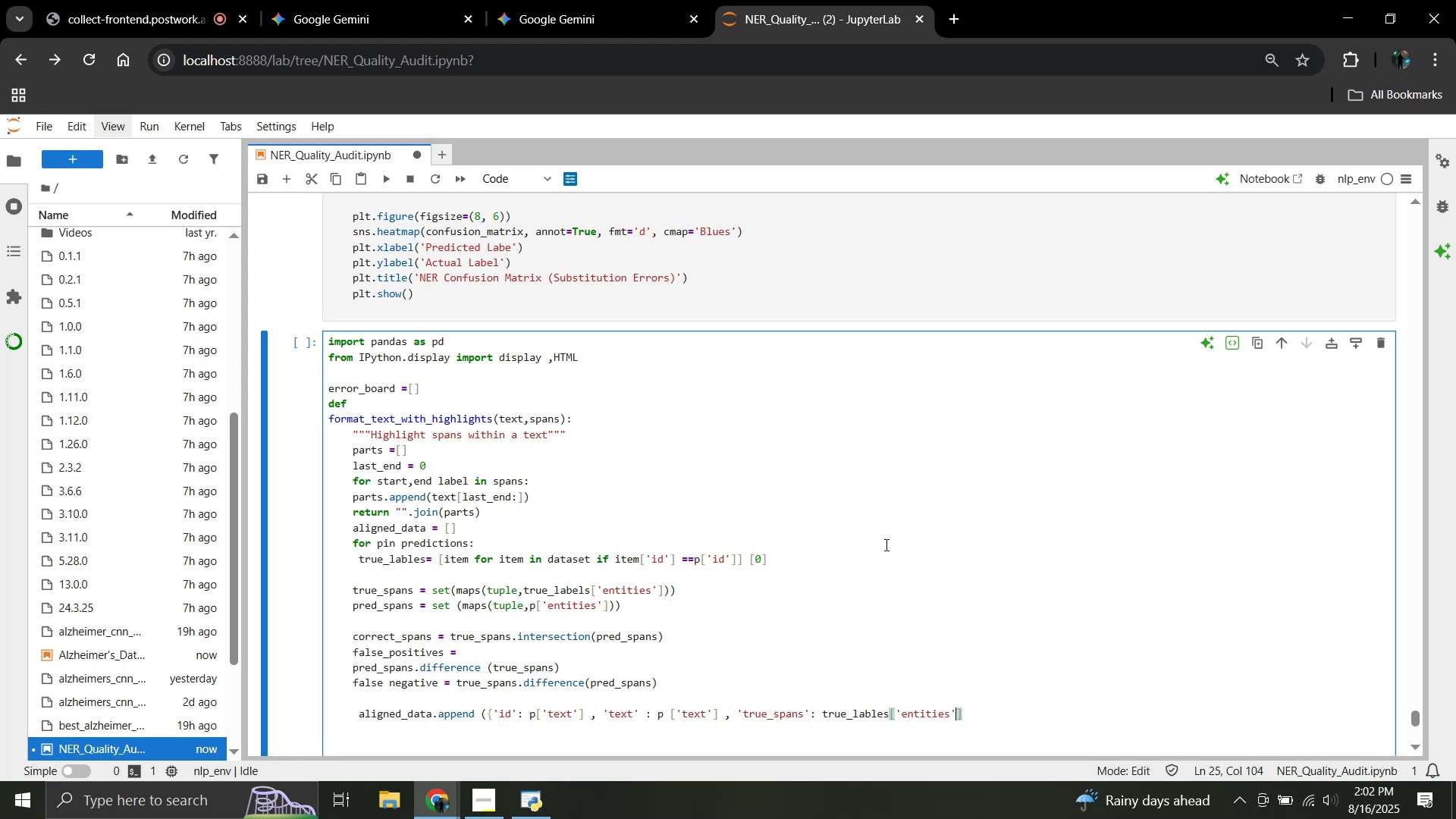 
key(ArrowRight)
 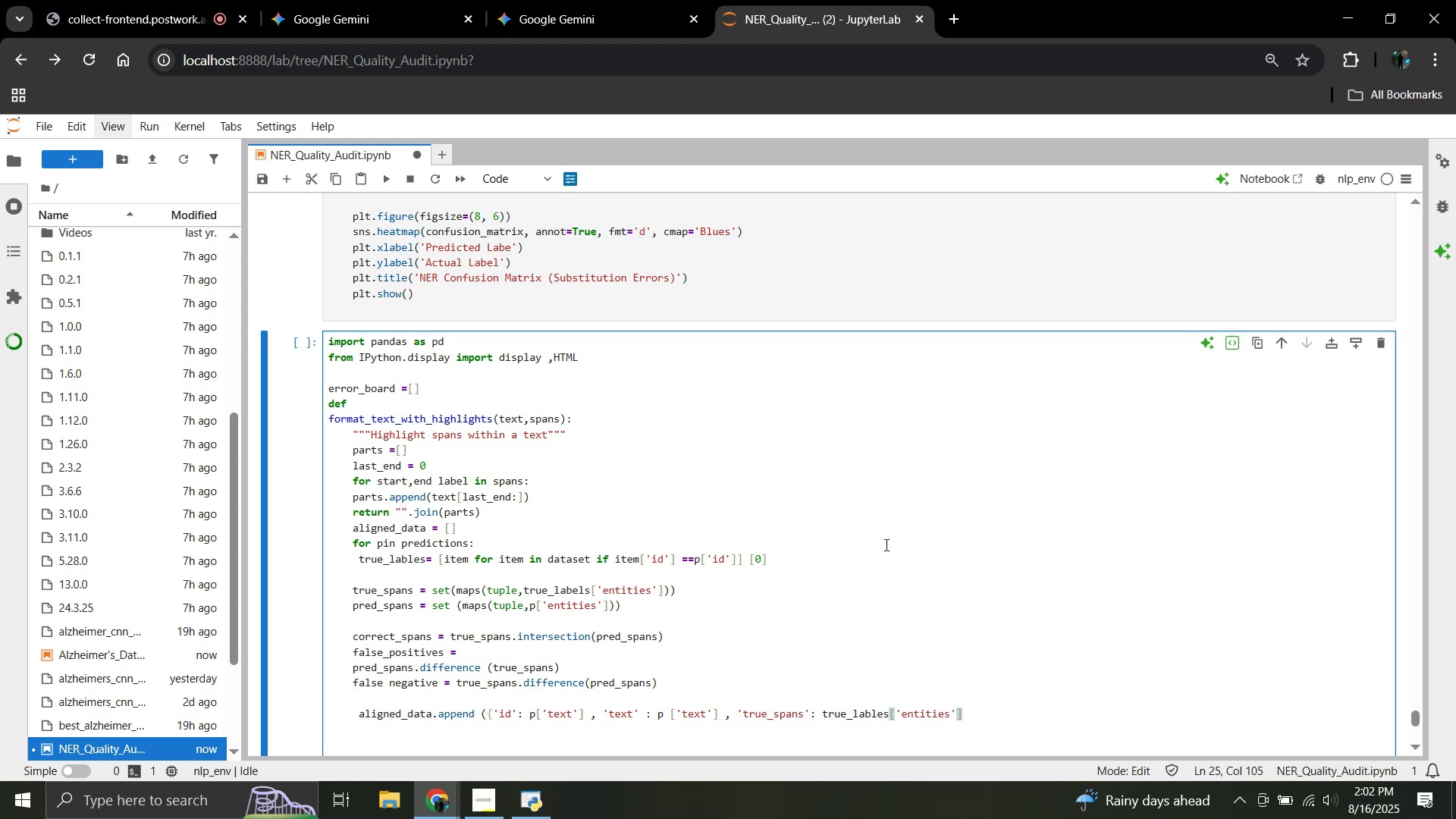 
wait(5.92)
 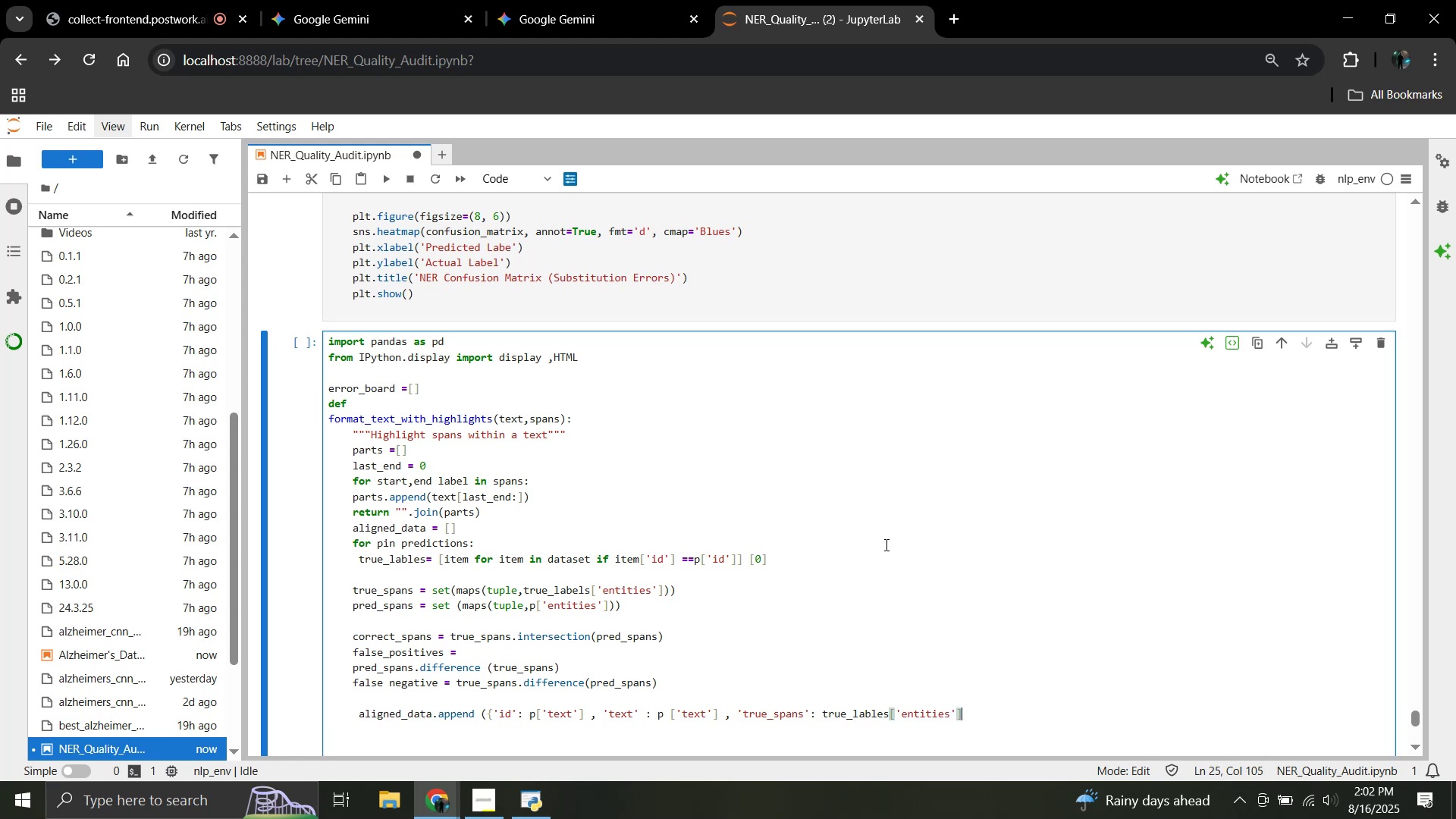 
type( ,pred )
key(Backspace)
type(_spands)
key(Backspace)
key(Backspace)
type(s ;)
key(Backspace)
type(')
 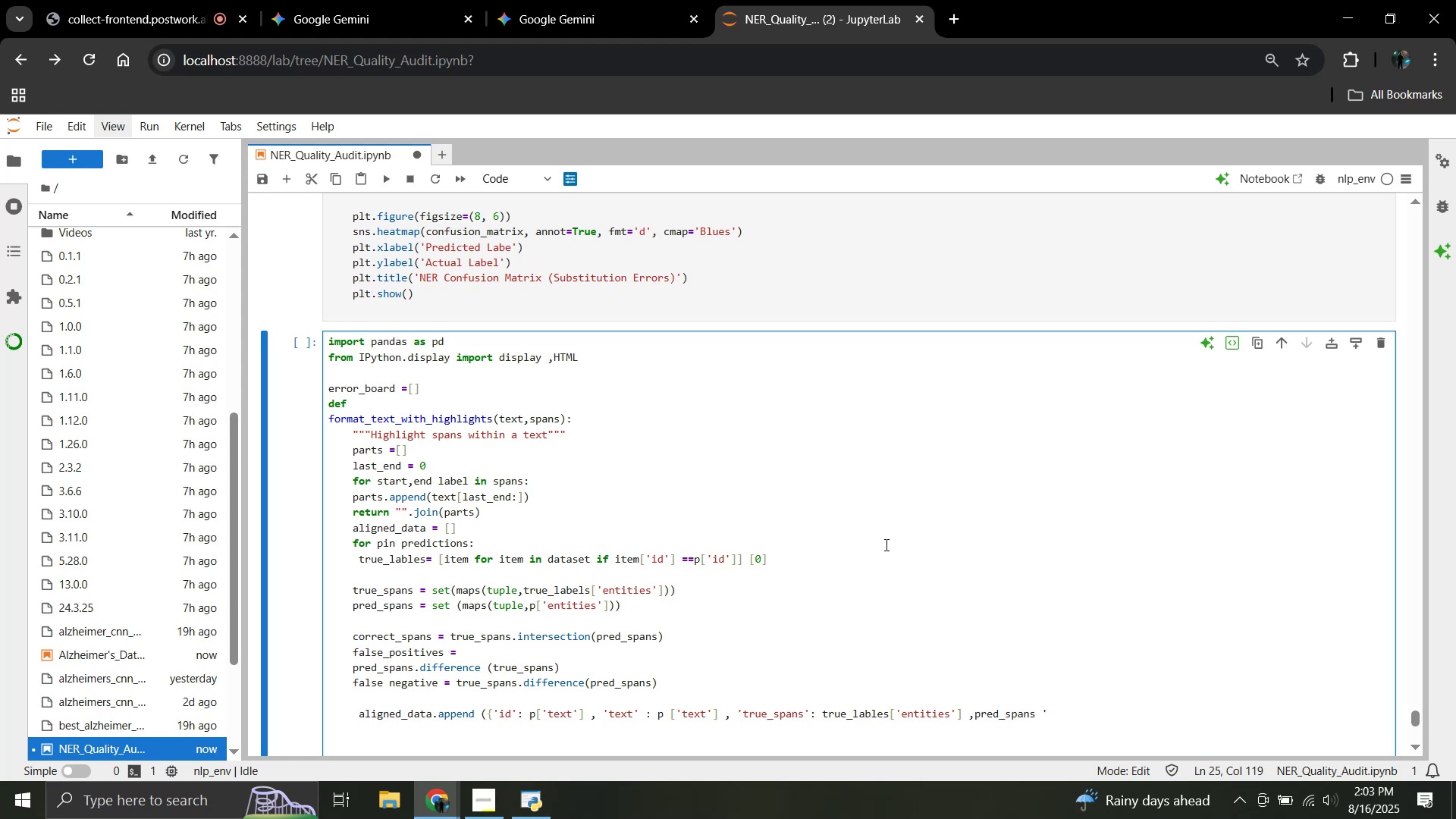 
key(ArrowLeft)
 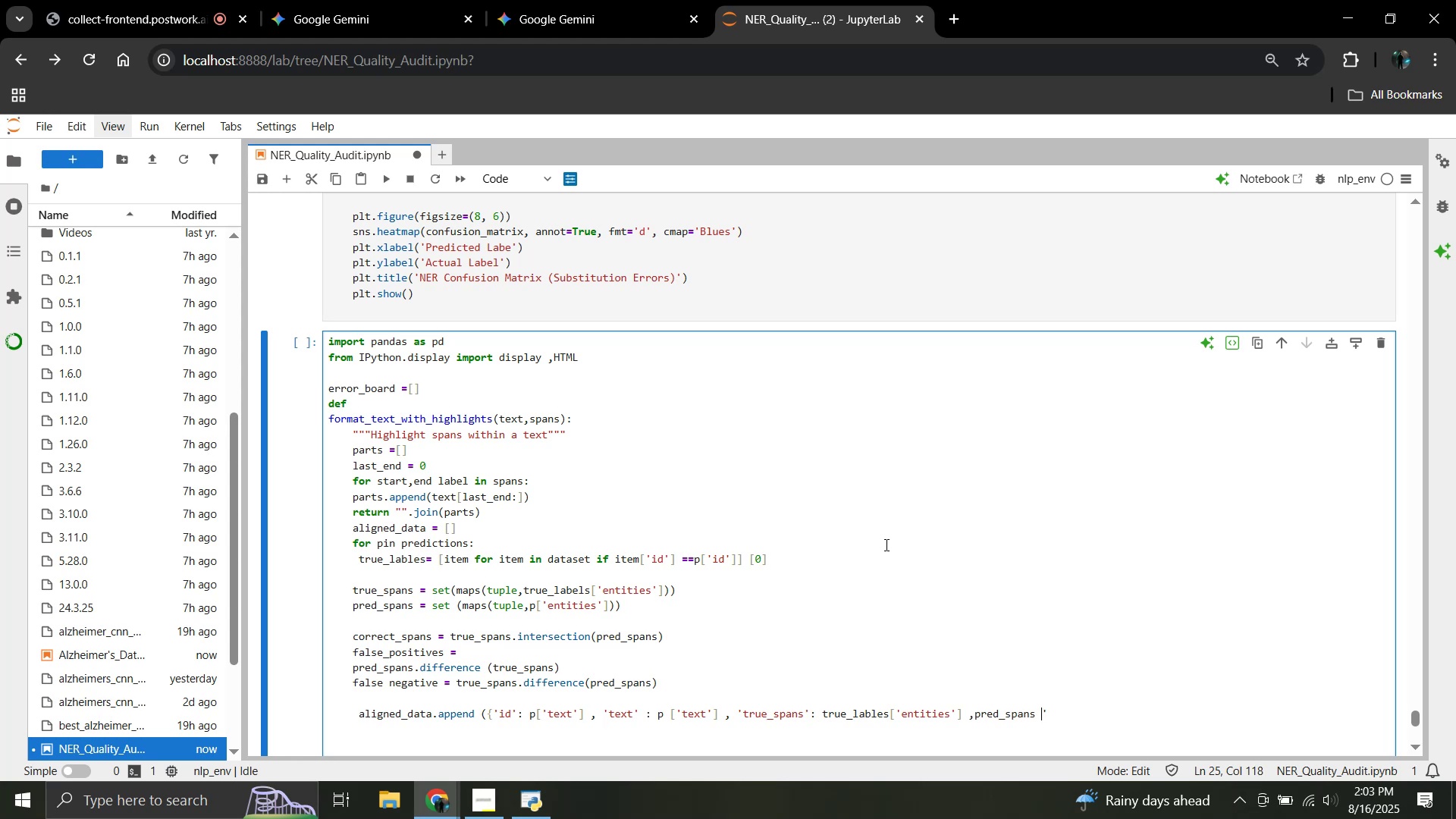 
hold_key(key=ArrowLeft, duration=0.71)
 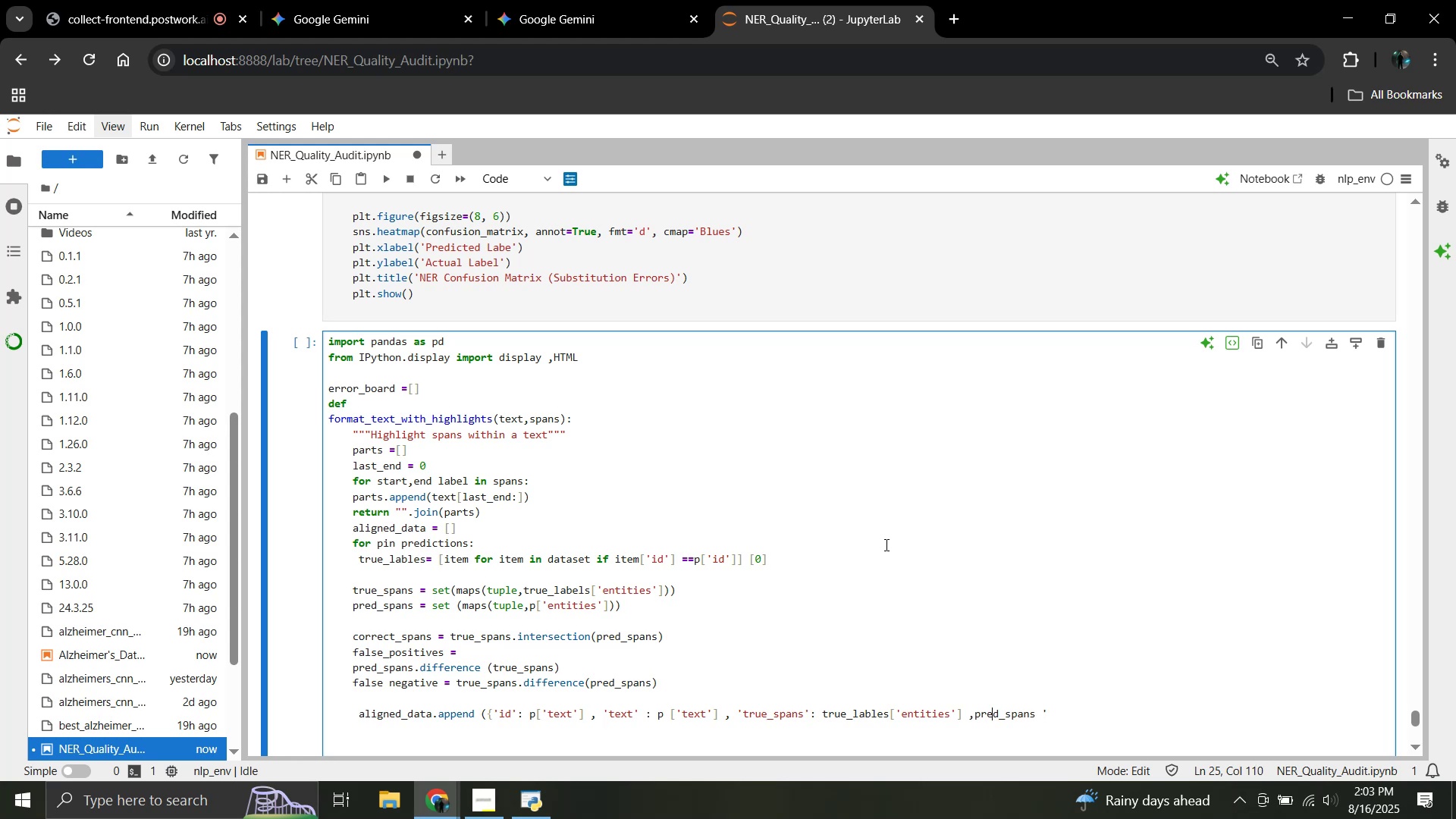 
key(ArrowLeft)
 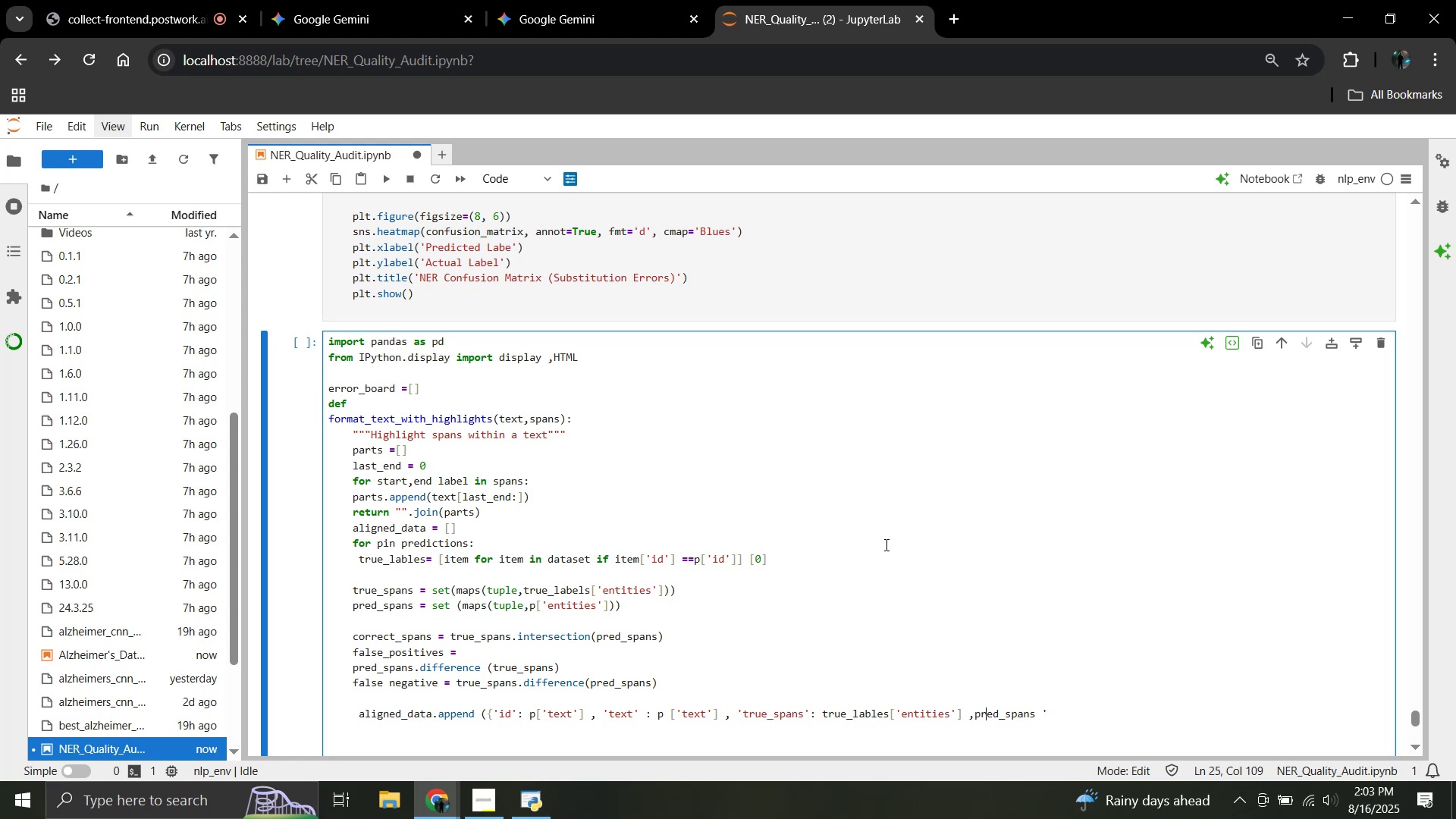 
key(ArrowLeft)
 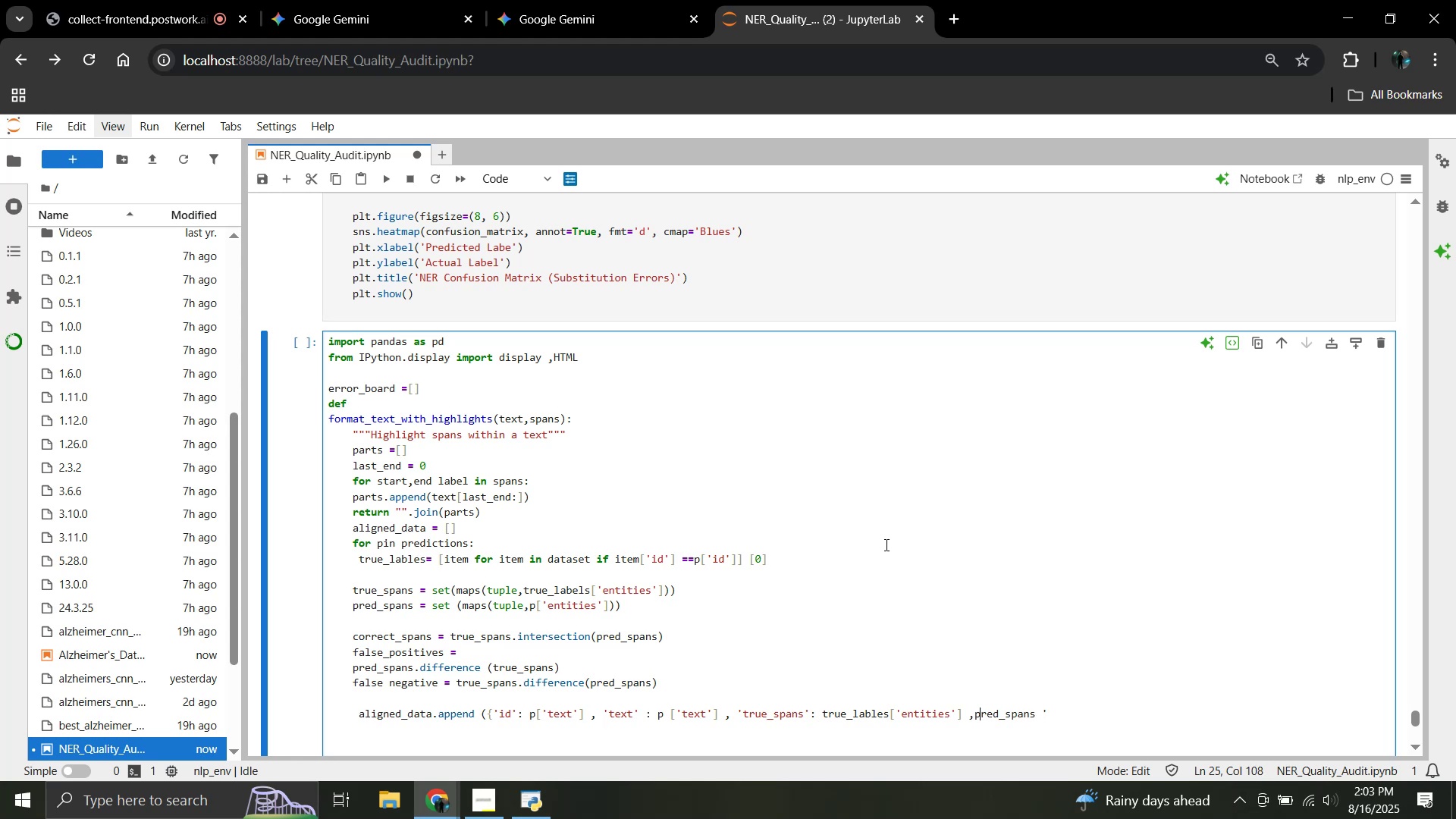 
key(ArrowLeft)
 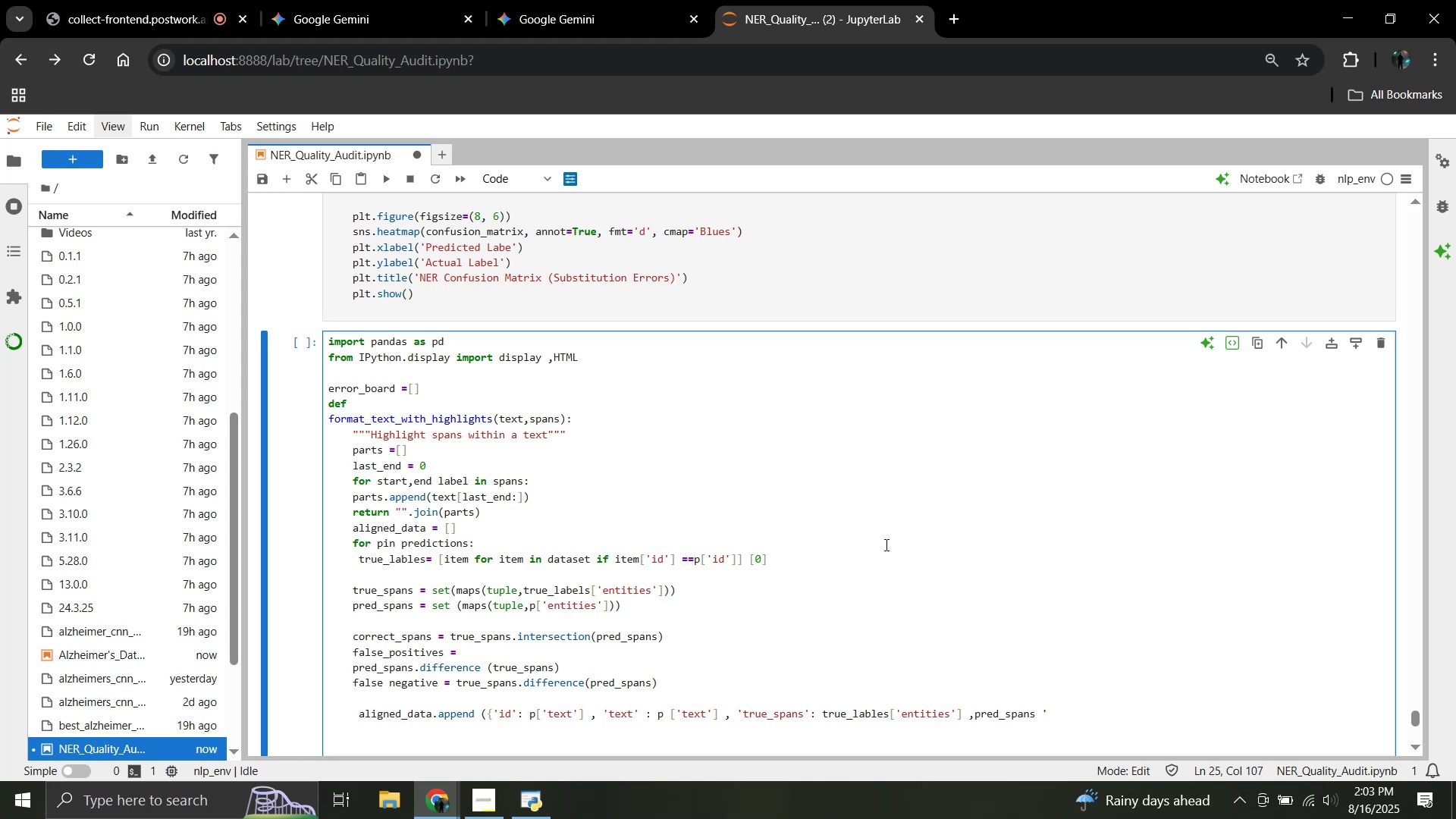 
key(Space)
 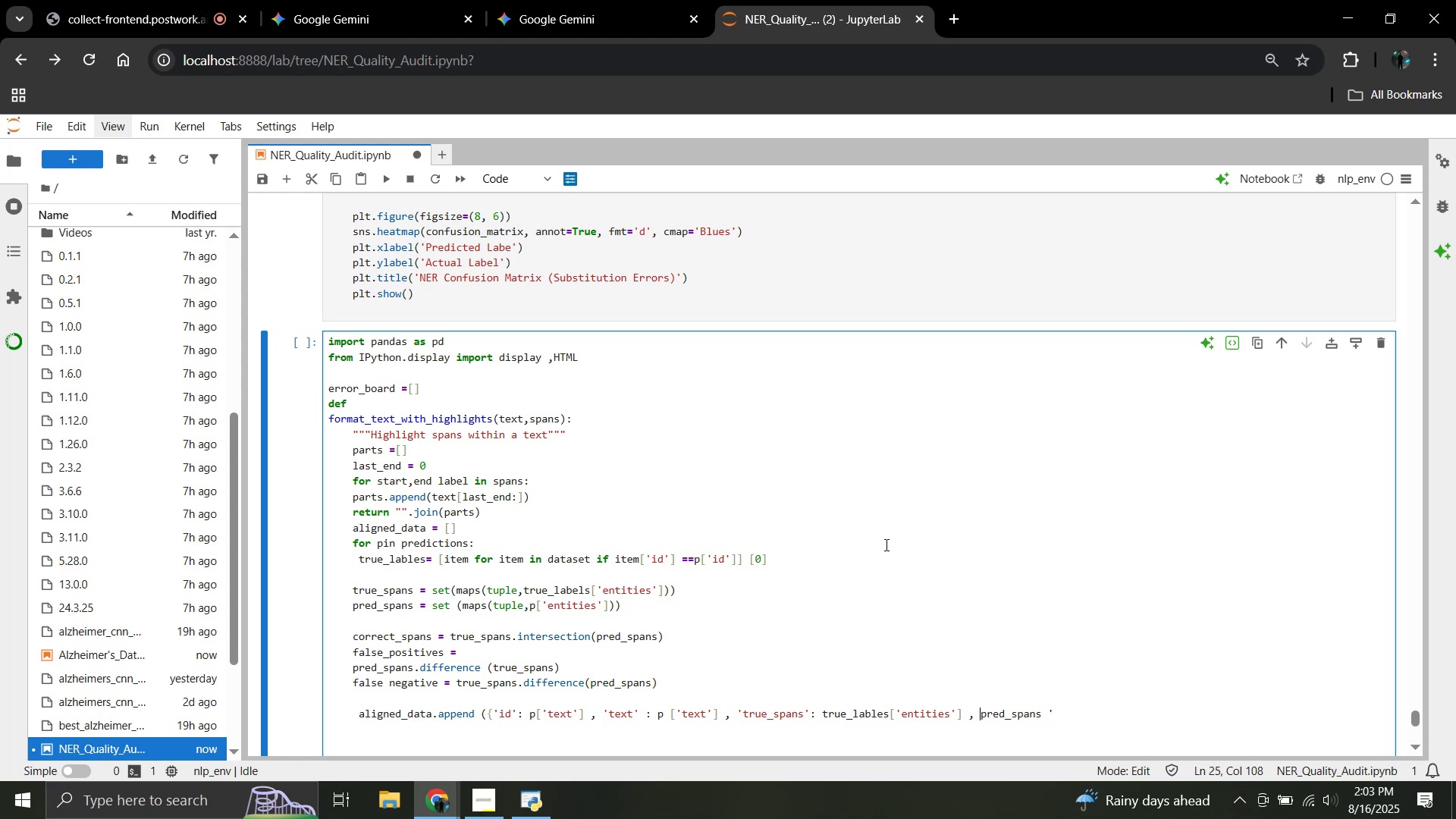 
key(Quote)
 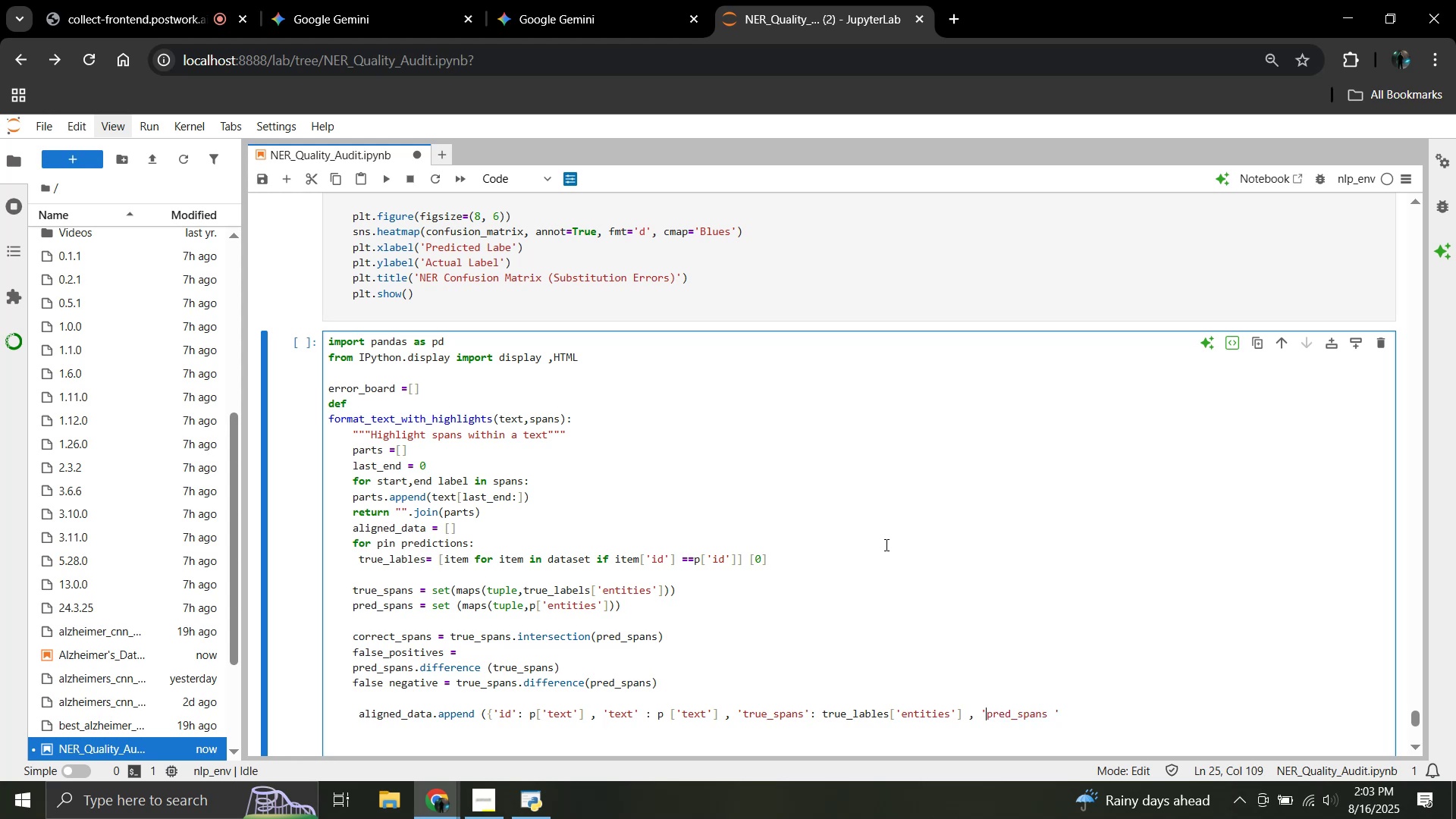 
hold_key(key=ArrowRight, duration=0.91)
 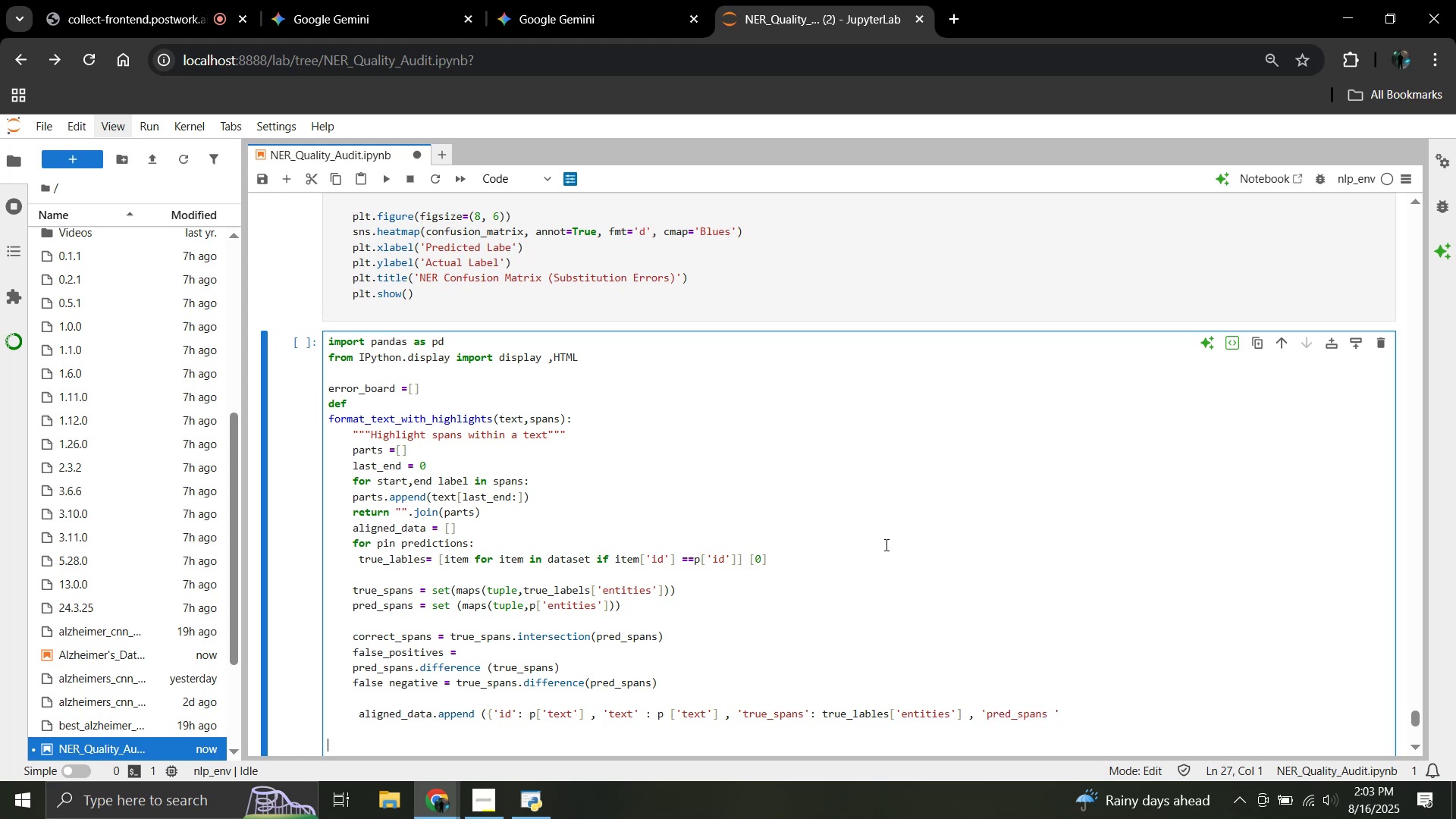 
key(ArrowLeft)
 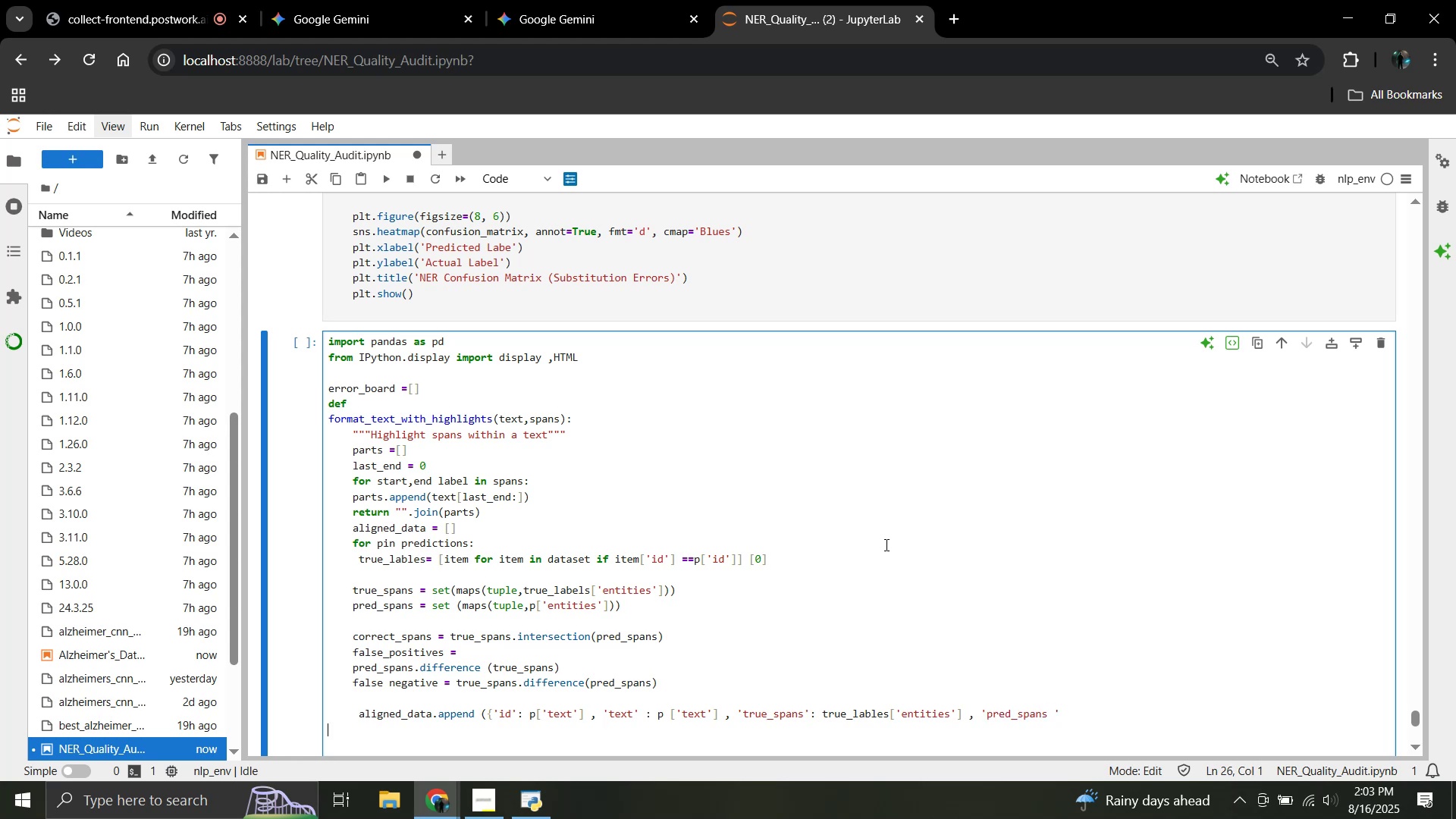 
key(ArrowLeft)
 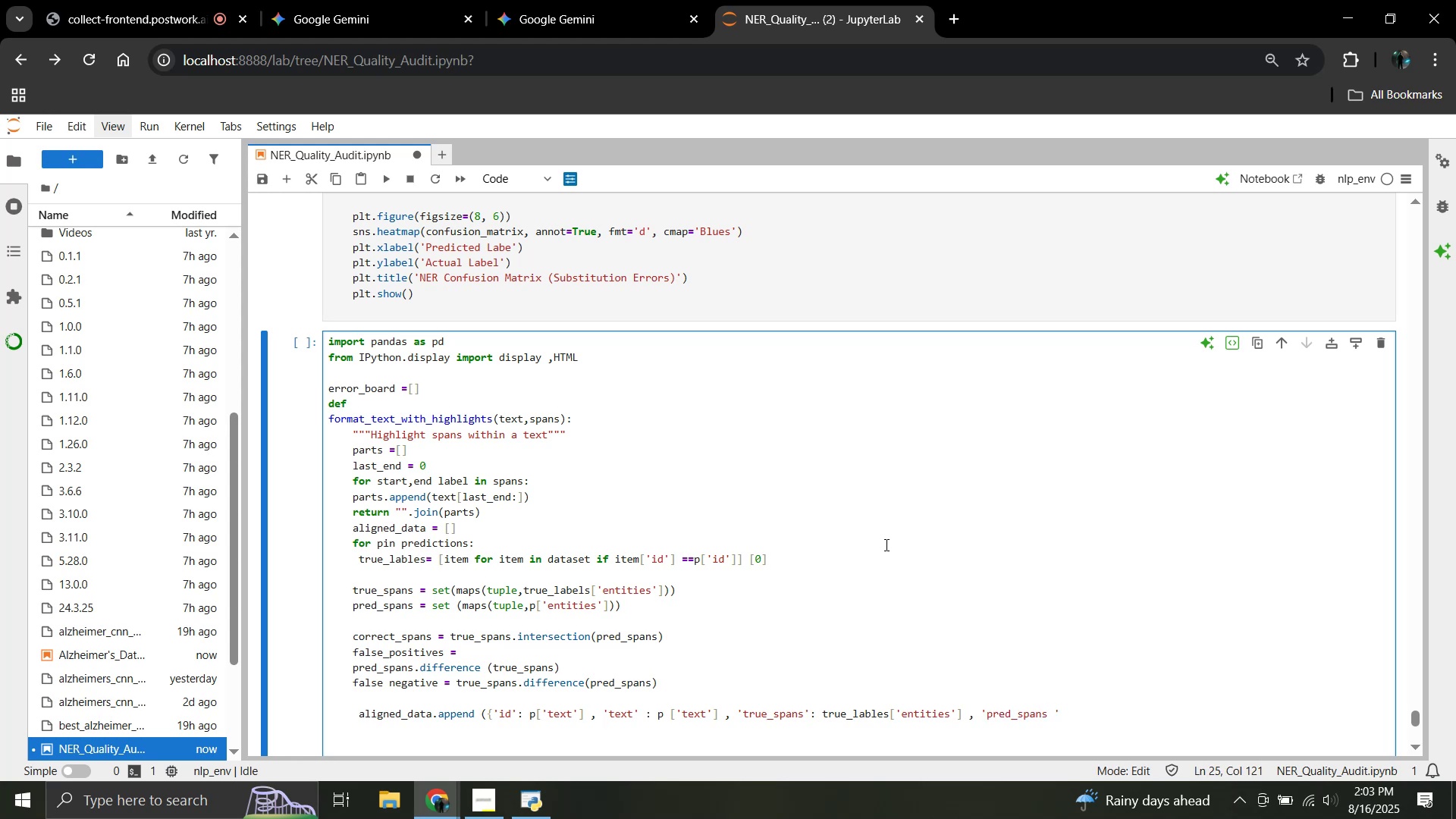 
key(ArrowLeft)
 